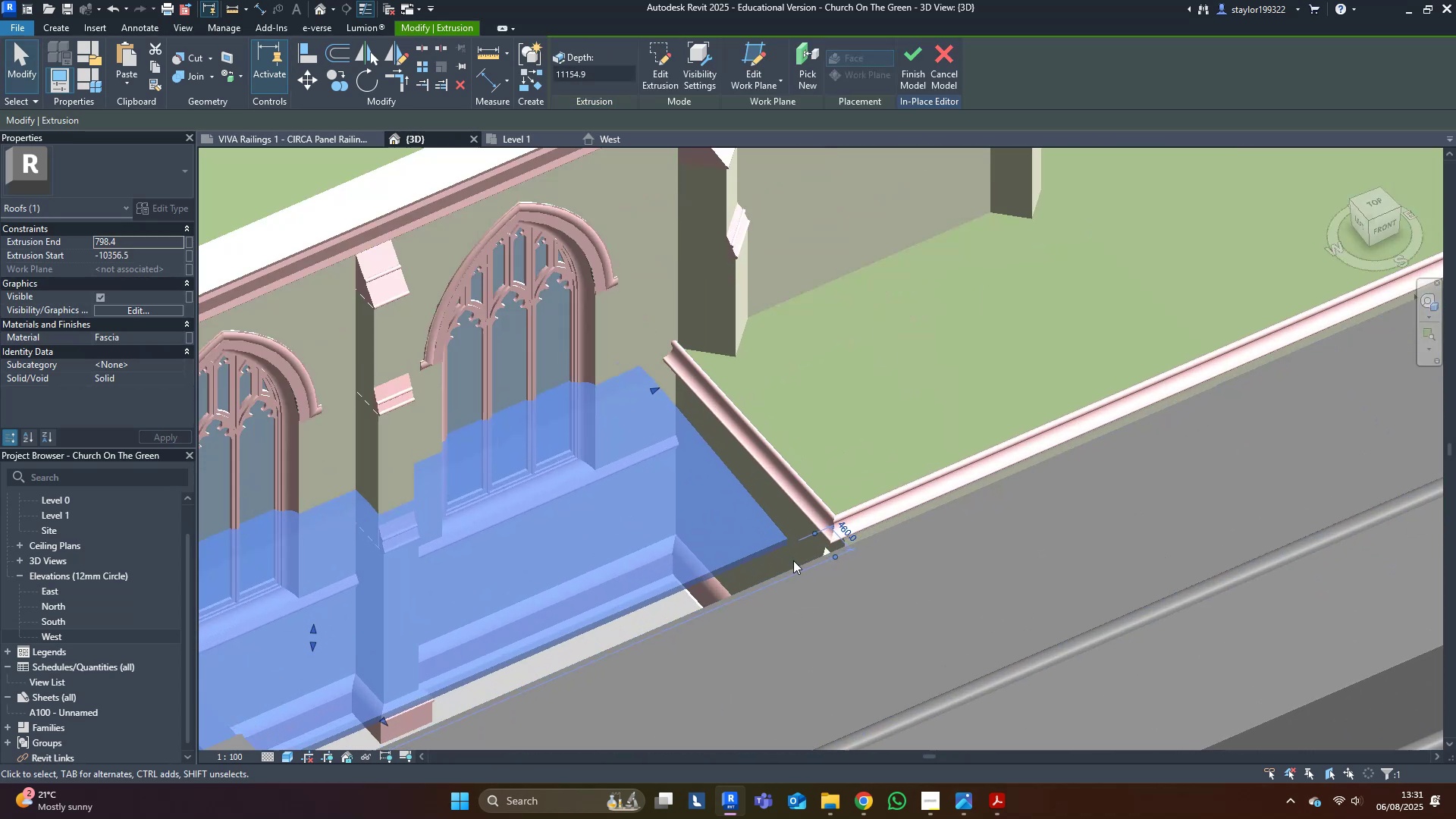 
key(L)
 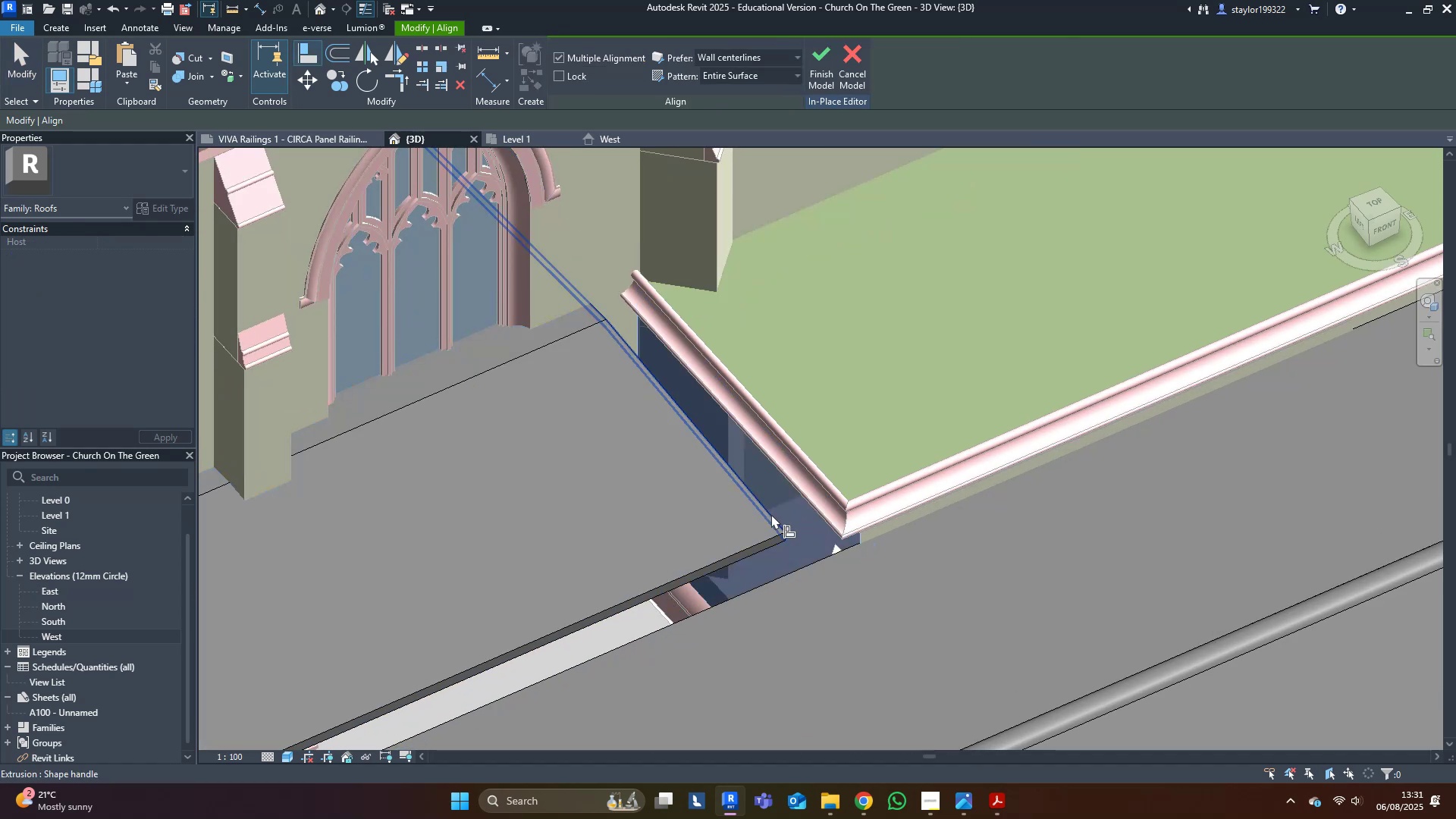 
double_click([764, 513])
 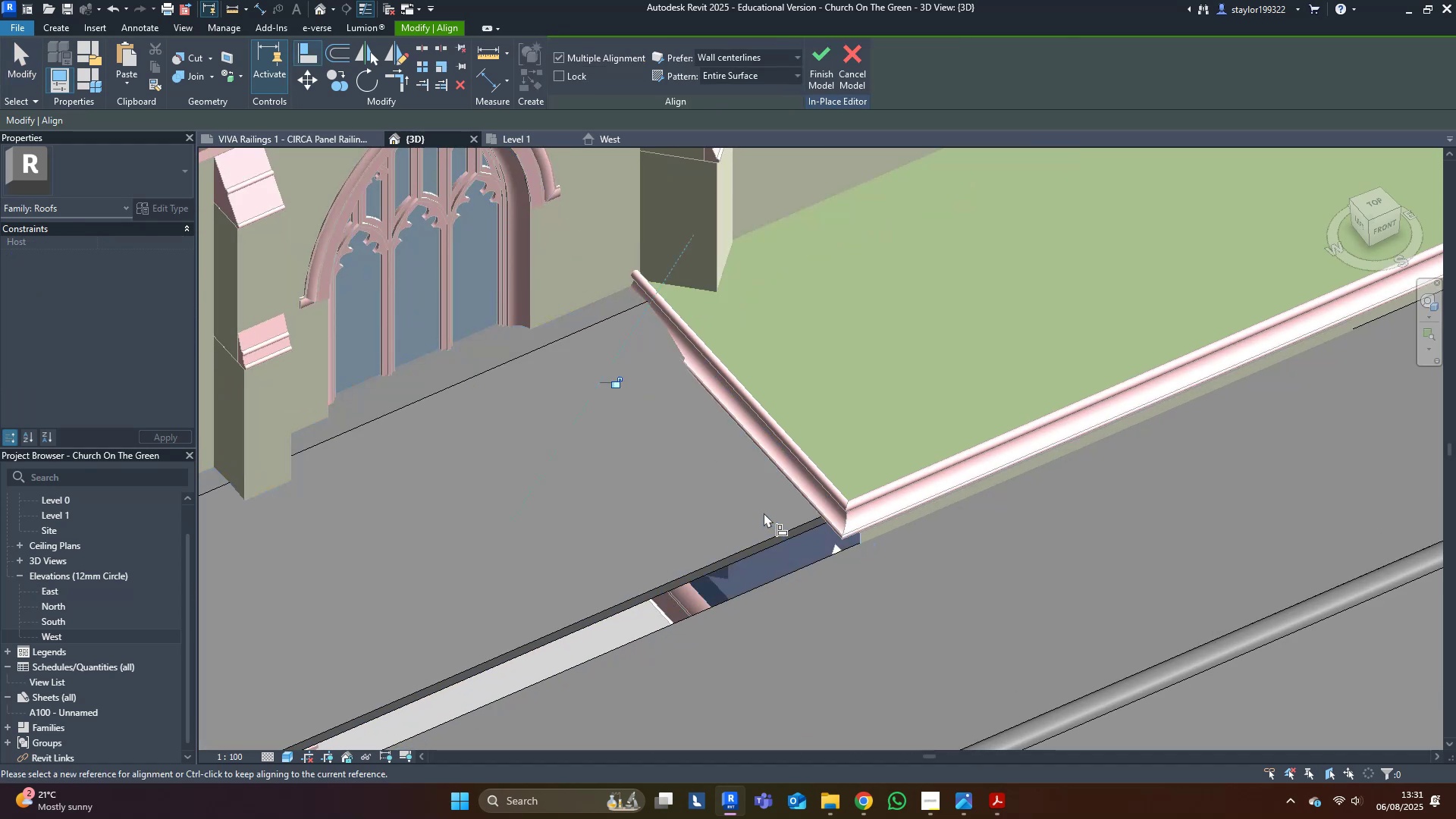 
key(Escape)
 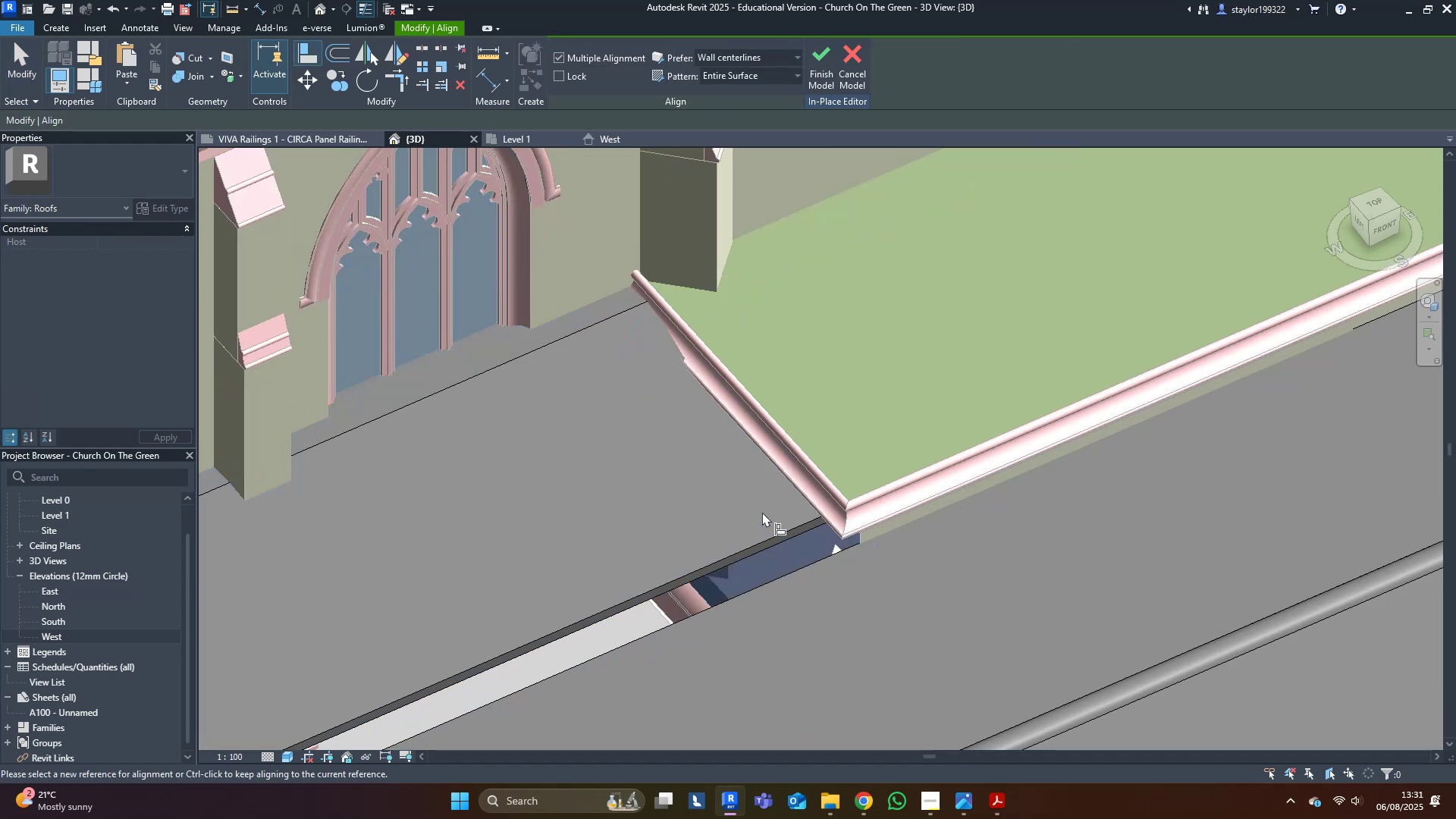 
key(Escape)
 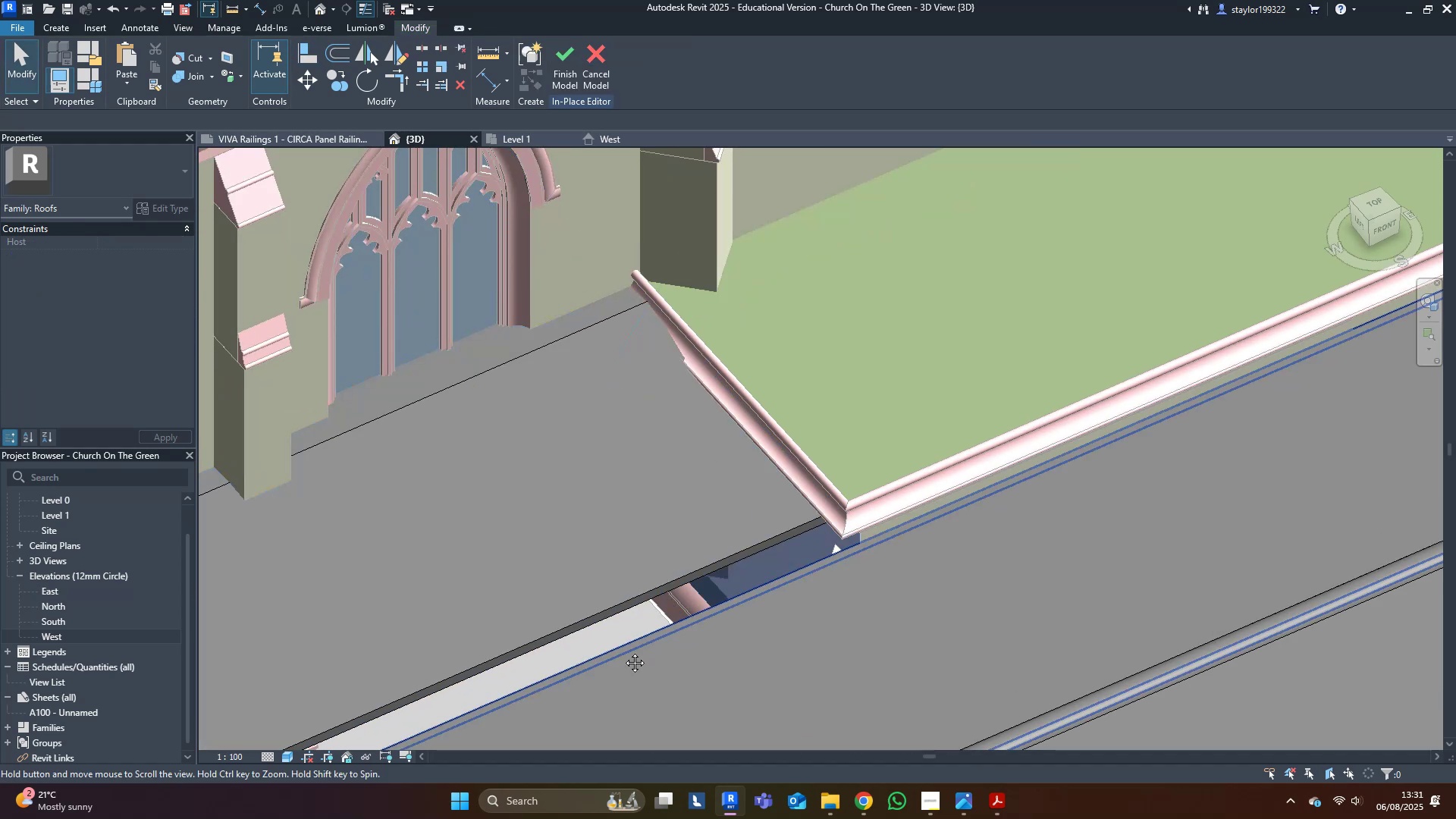 
key(Escape)
 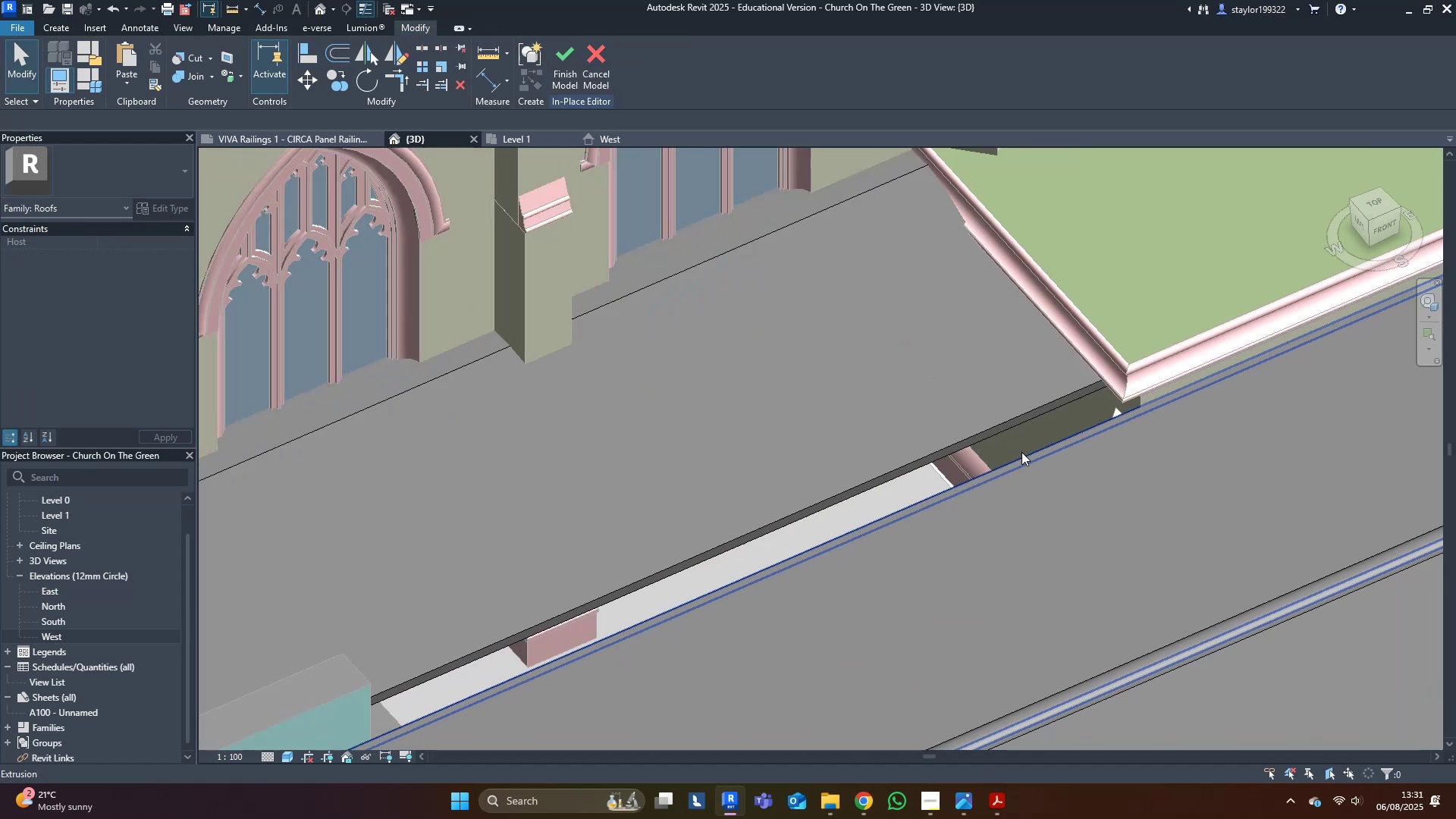 
scroll: coordinate [1021, 452], scroll_direction: down, amount: 5.0
 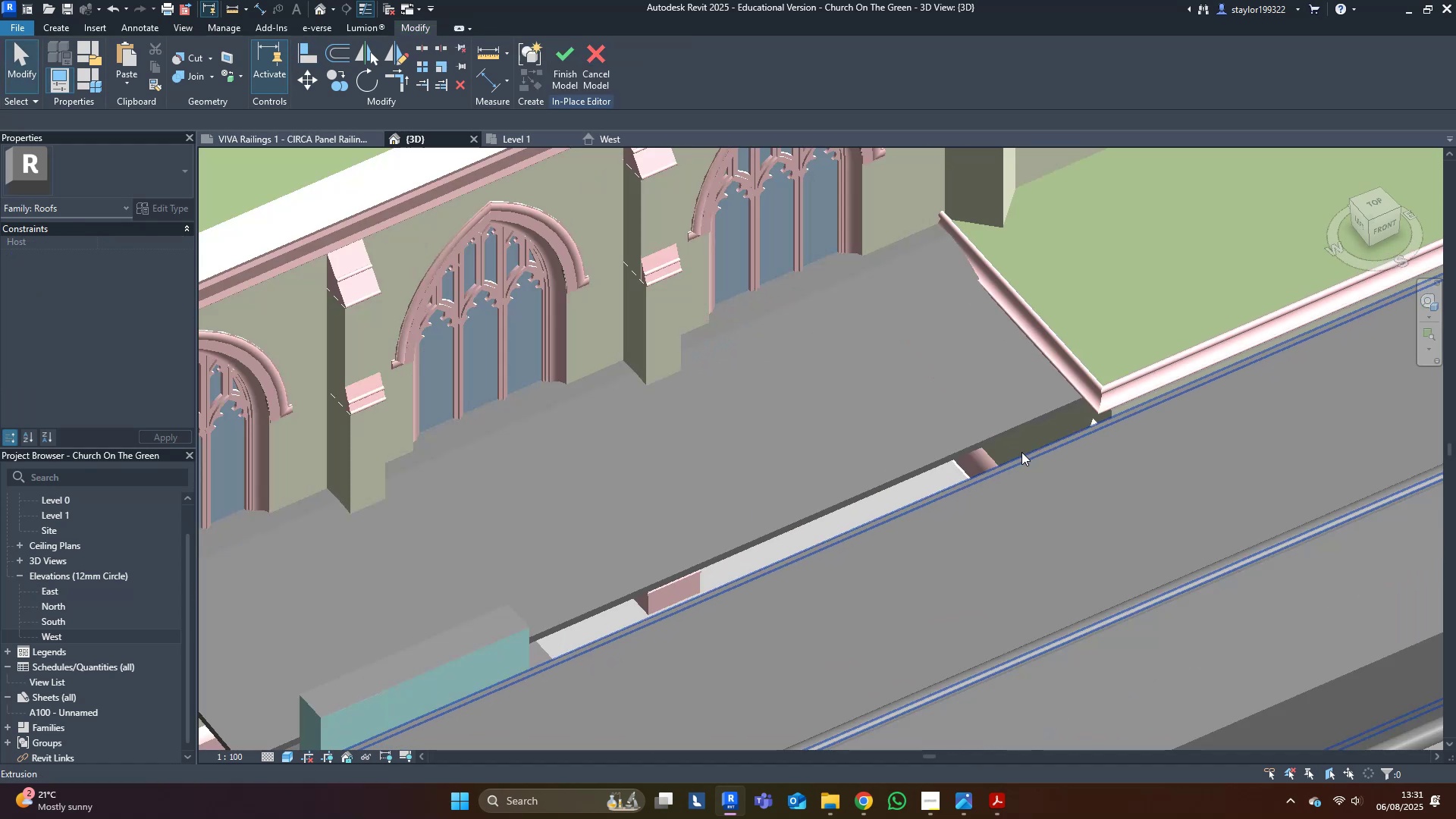 
hold_key(key=ShiftLeft, duration=1.53)
scroll: coordinate [1066, 356], scroll_direction: down, amount: 1.0
 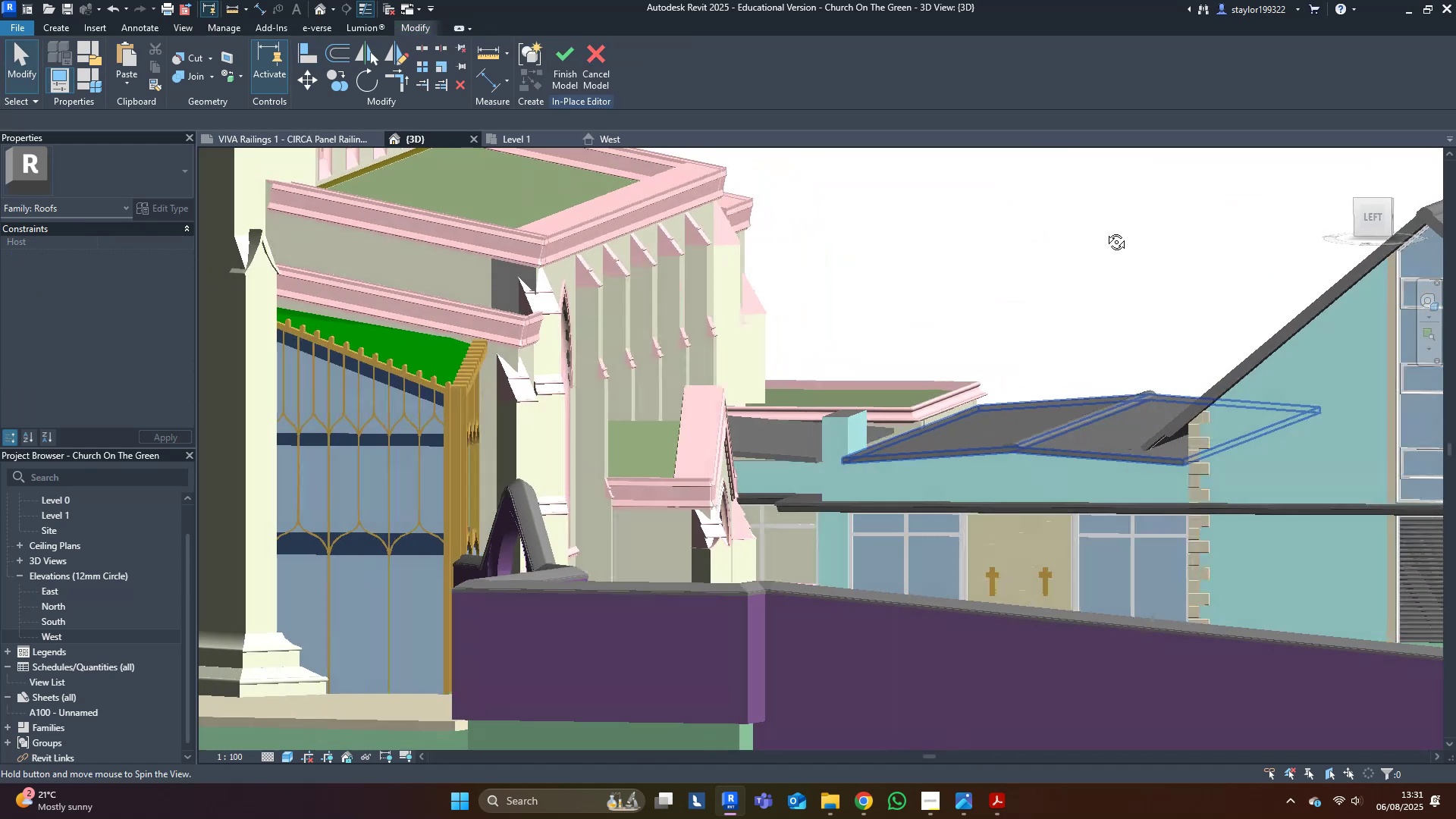 
hold_key(key=ShiftLeft, duration=1.52)
 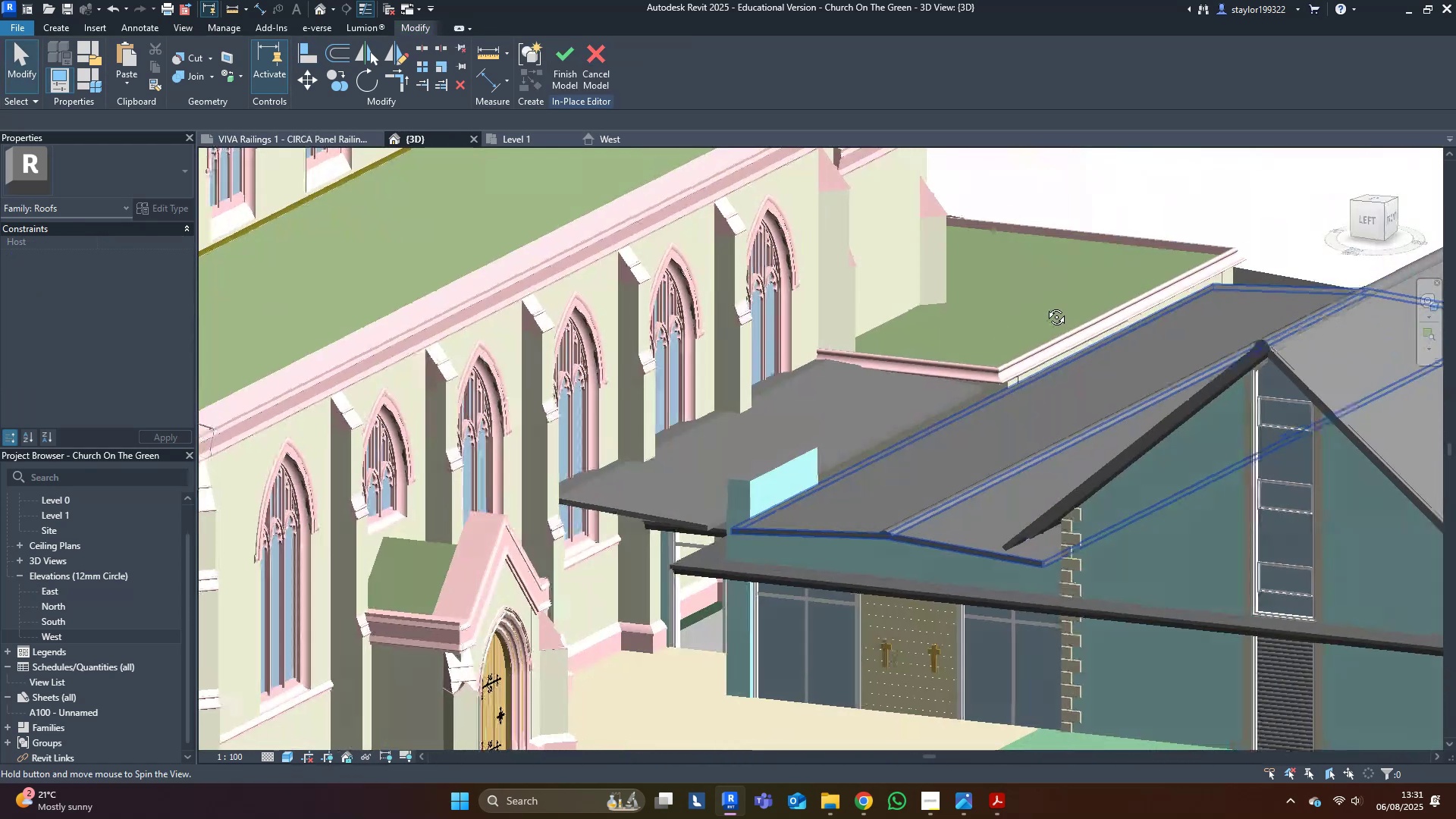 
hold_key(key=ShiftLeft, duration=1.31)
 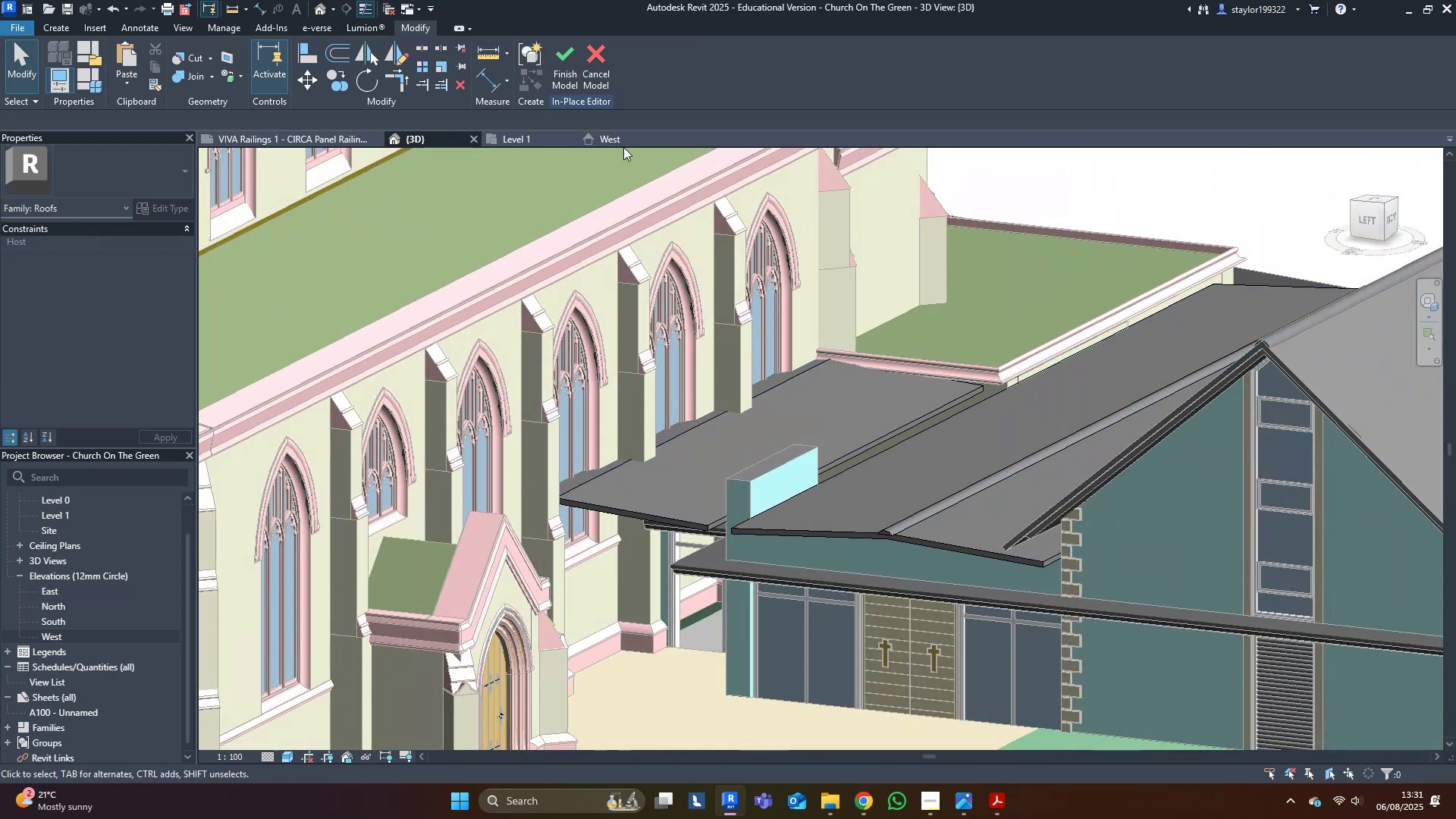 
left_click([615, 139])
 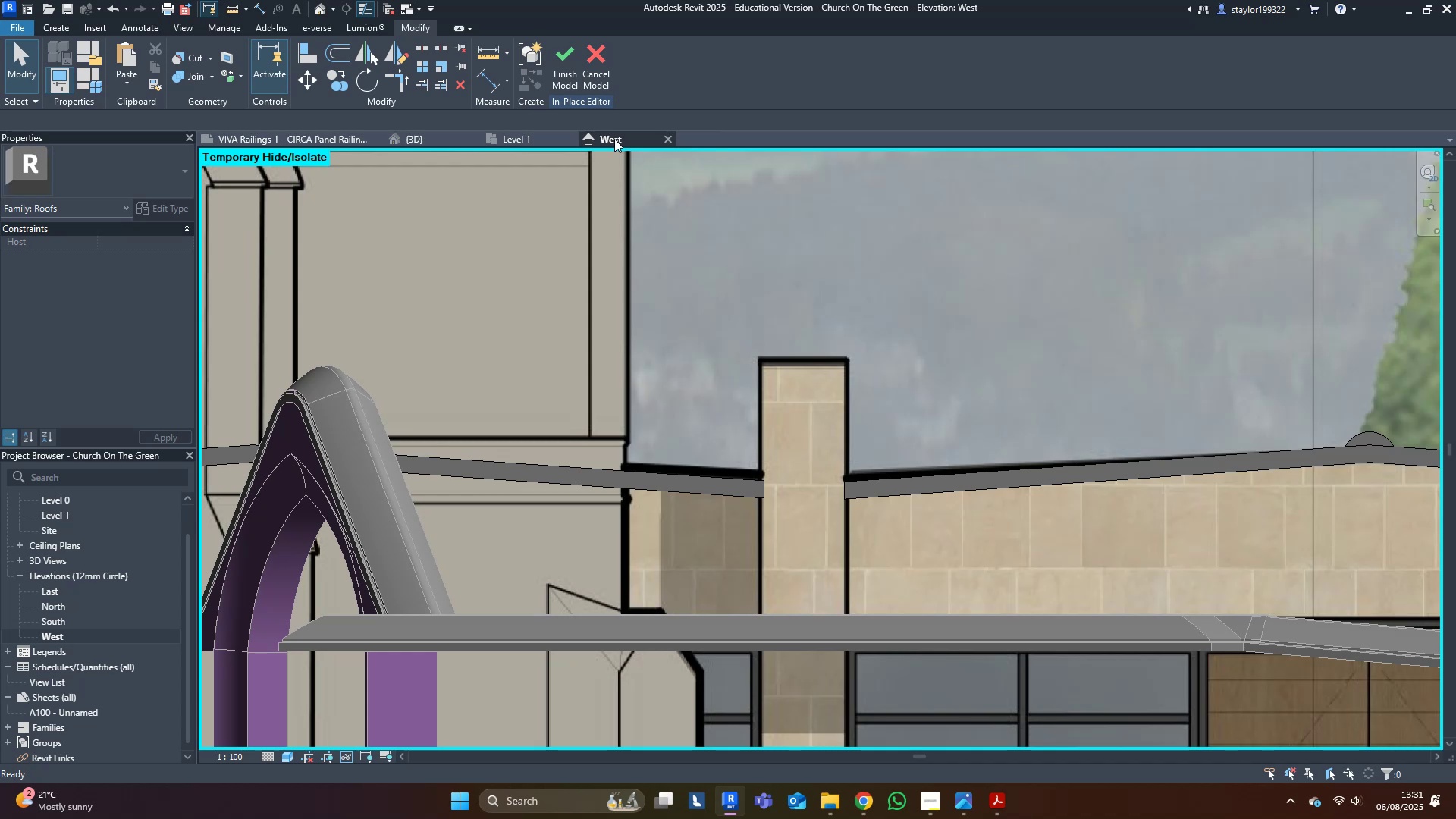 
type(wfsd)
 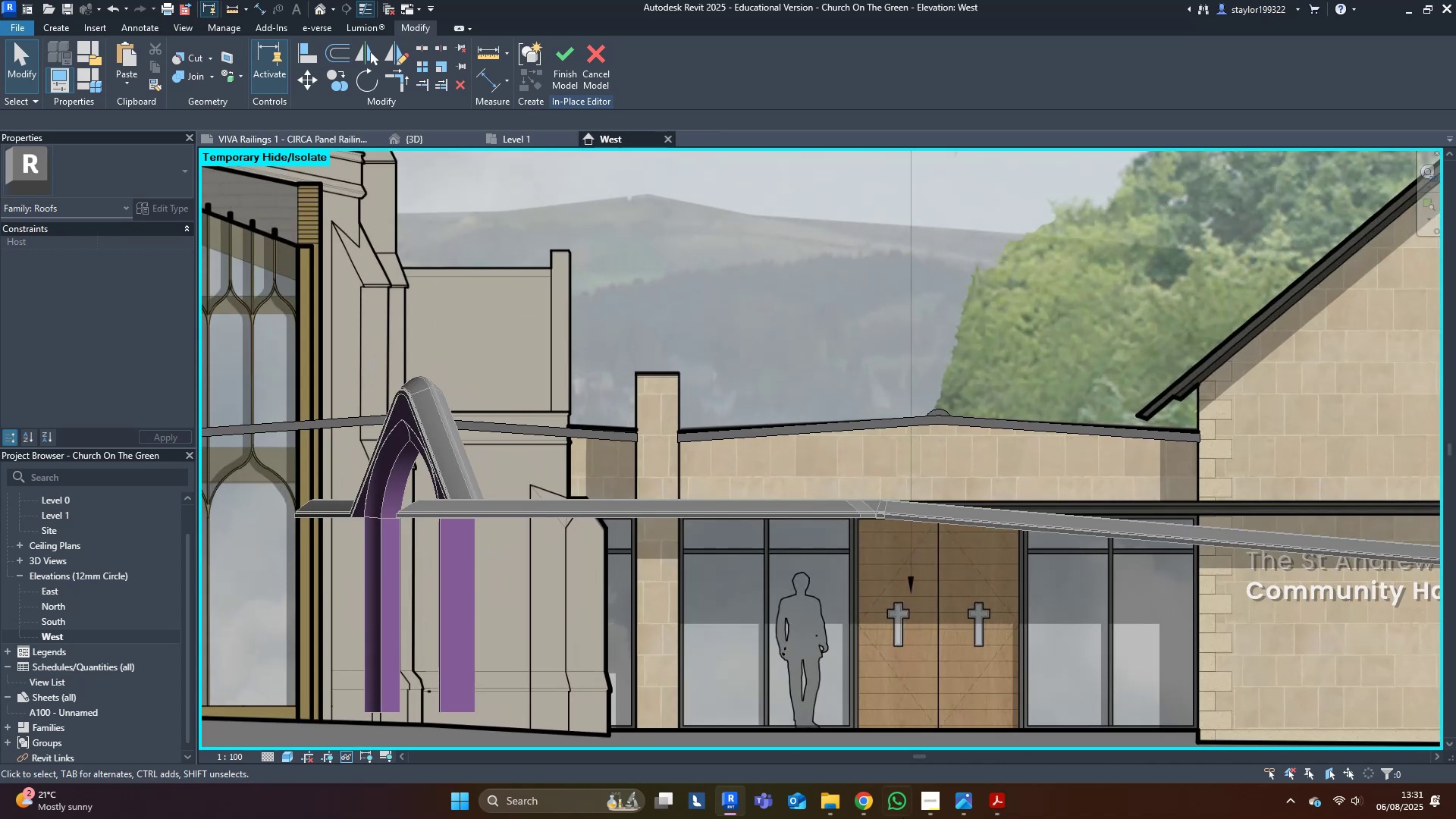 
scroll: coordinate [611, 441], scroll_direction: down, amount: 7.0
 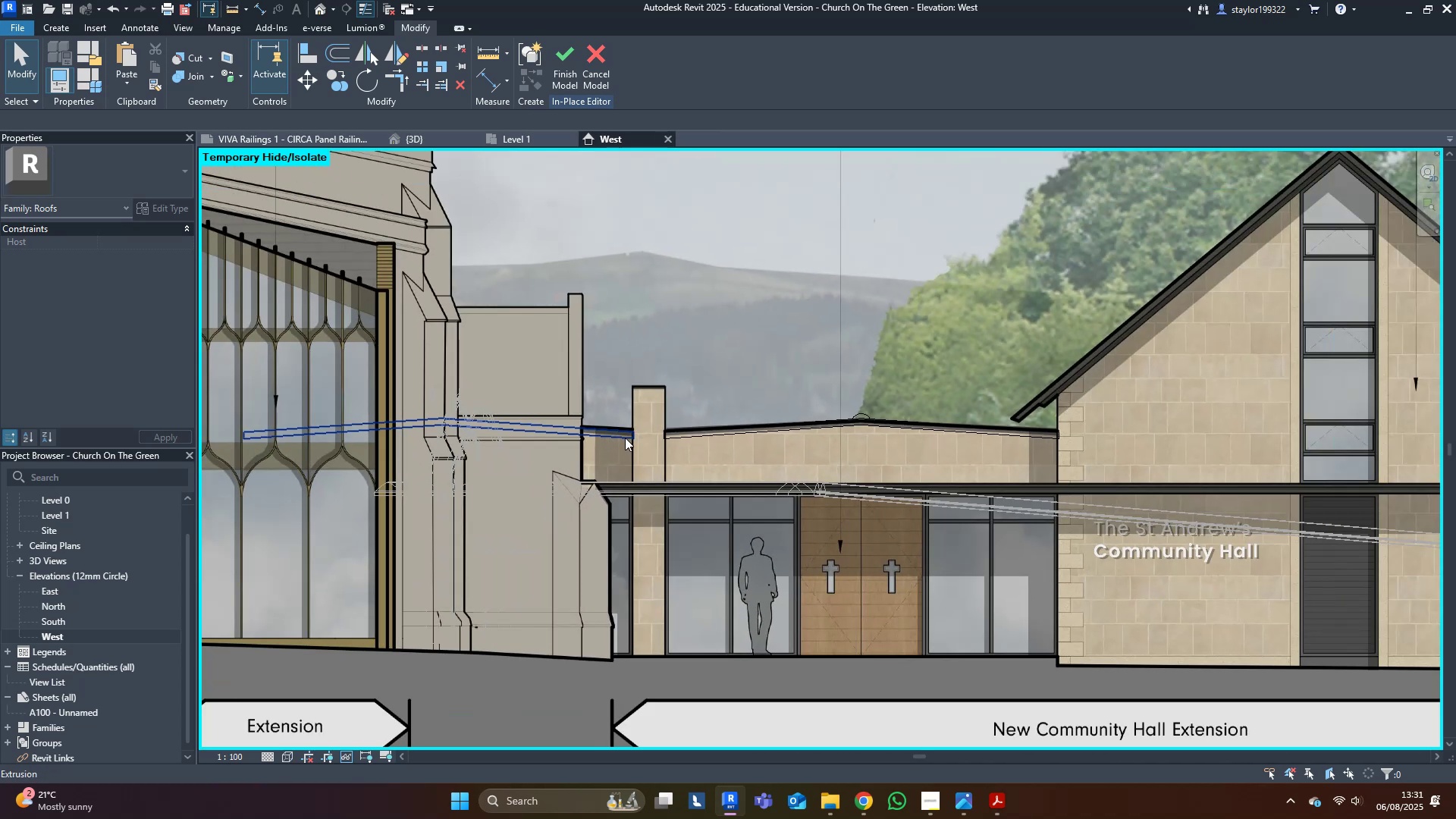 
scroll: coordinate [621, 427], scroll_direction: up, amount: 2.0
 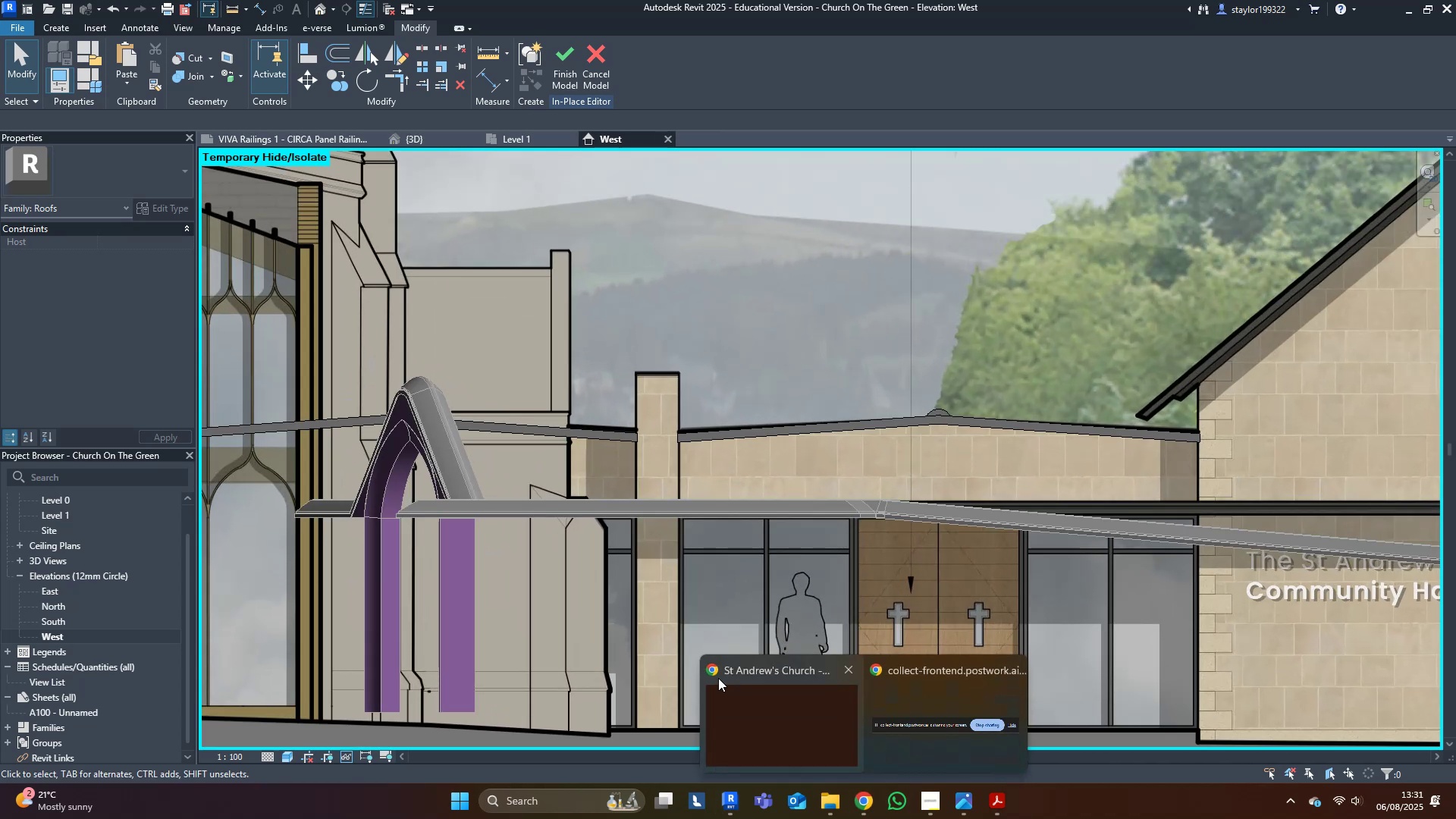 
left_click([726, 691])
 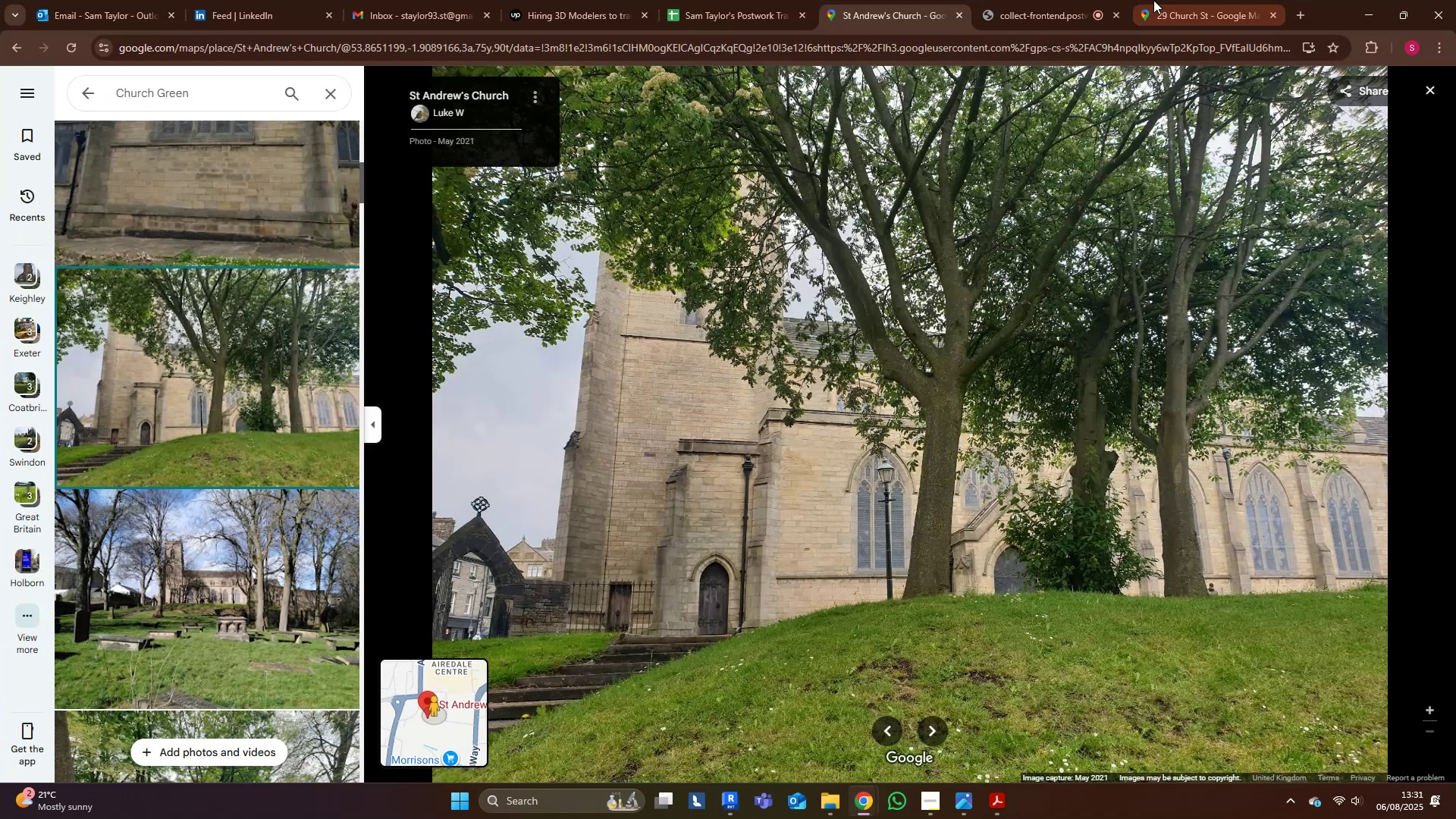 
left_click([1028, 0])
 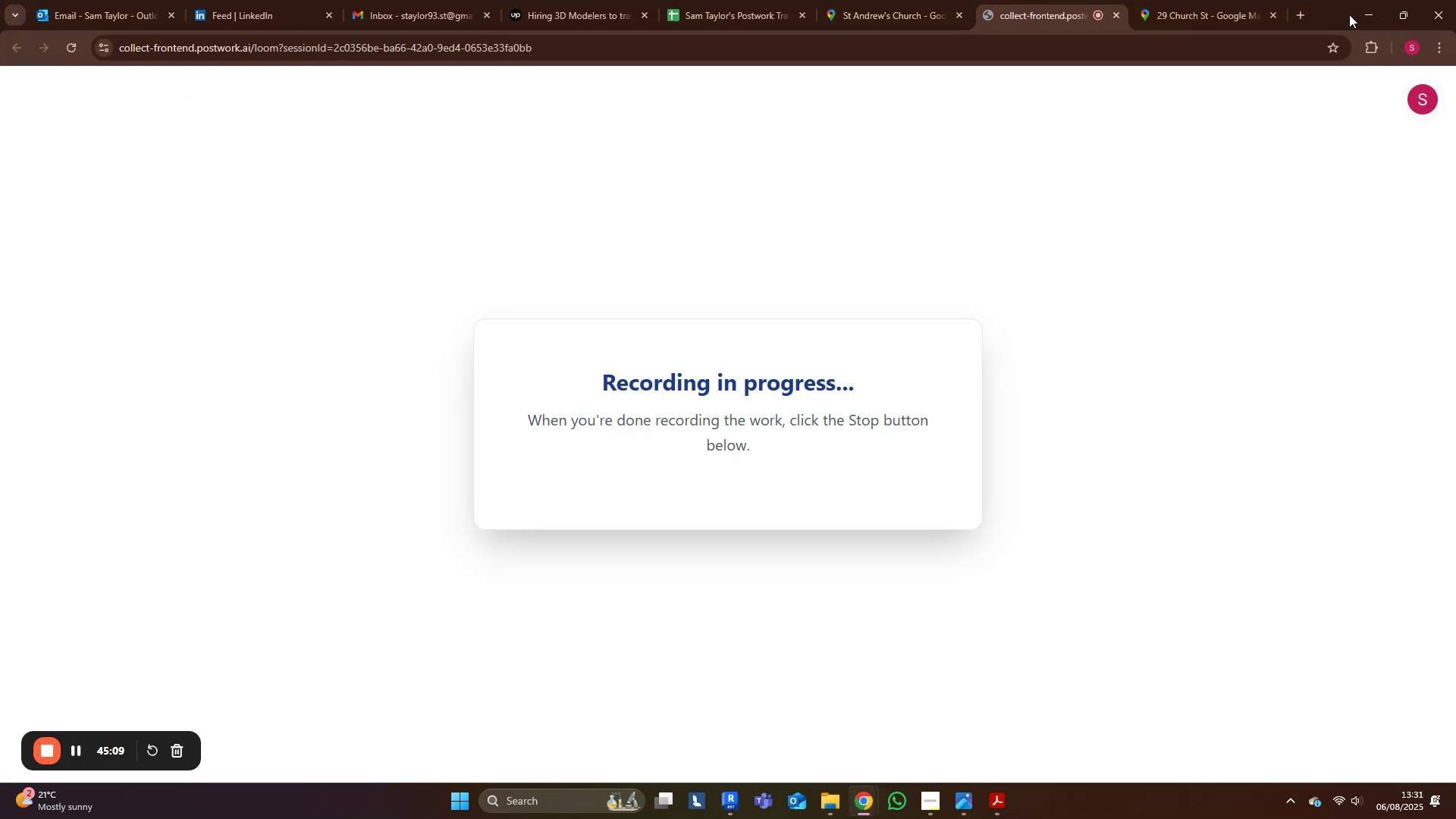 
left_click([1364, 11])
 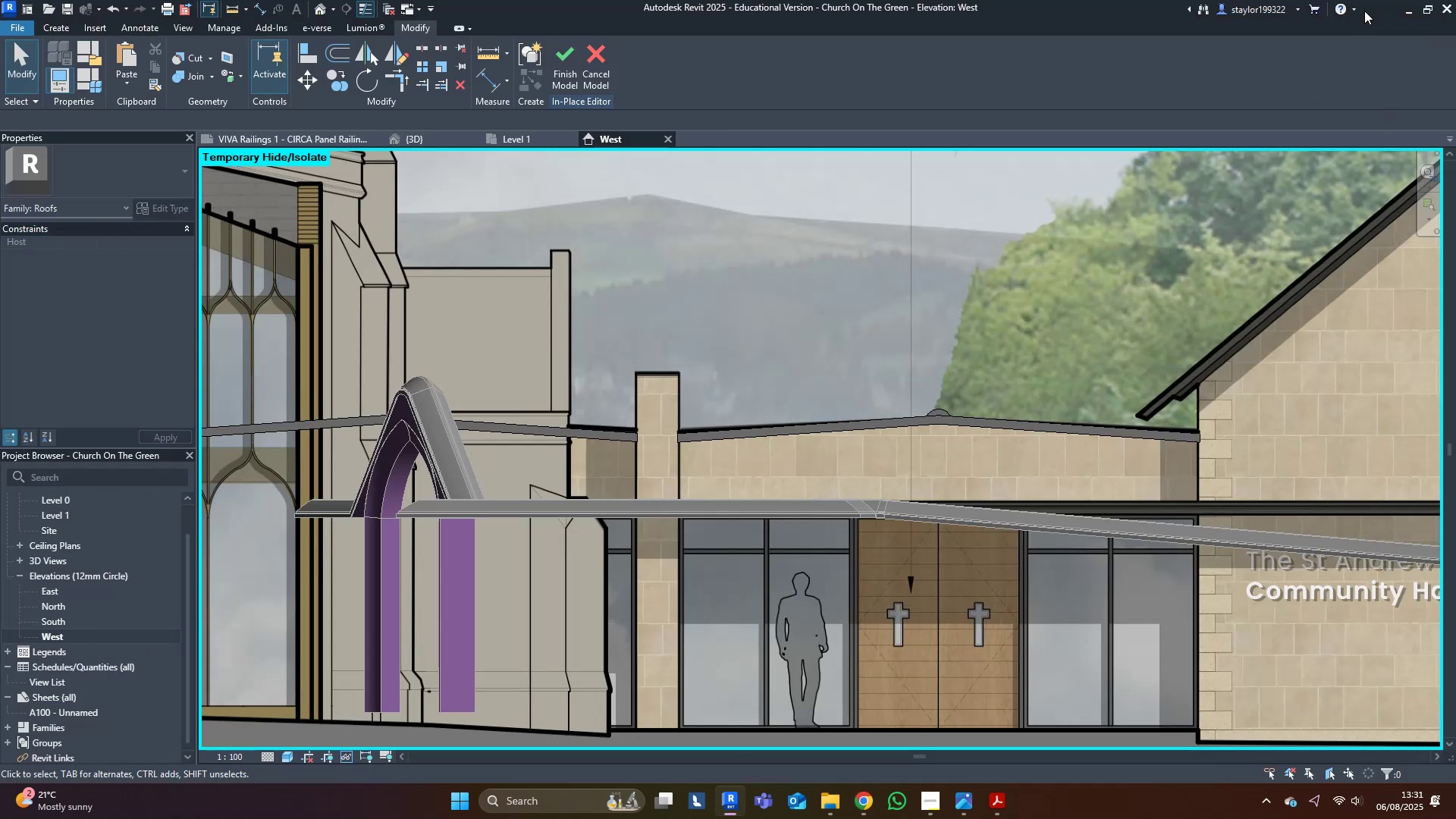 
middle_click([584, 455])
 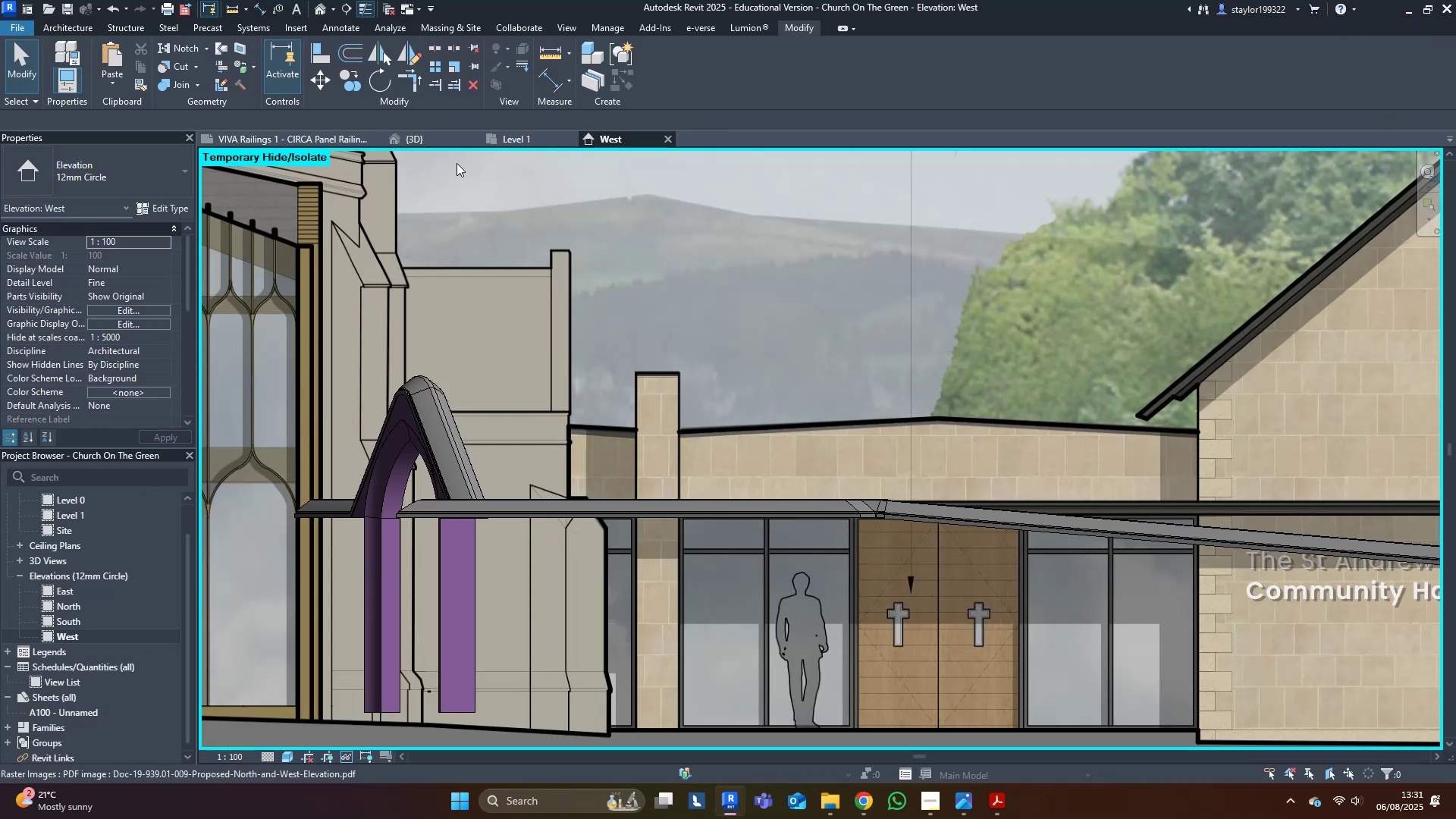 
left_click([450, 140])
 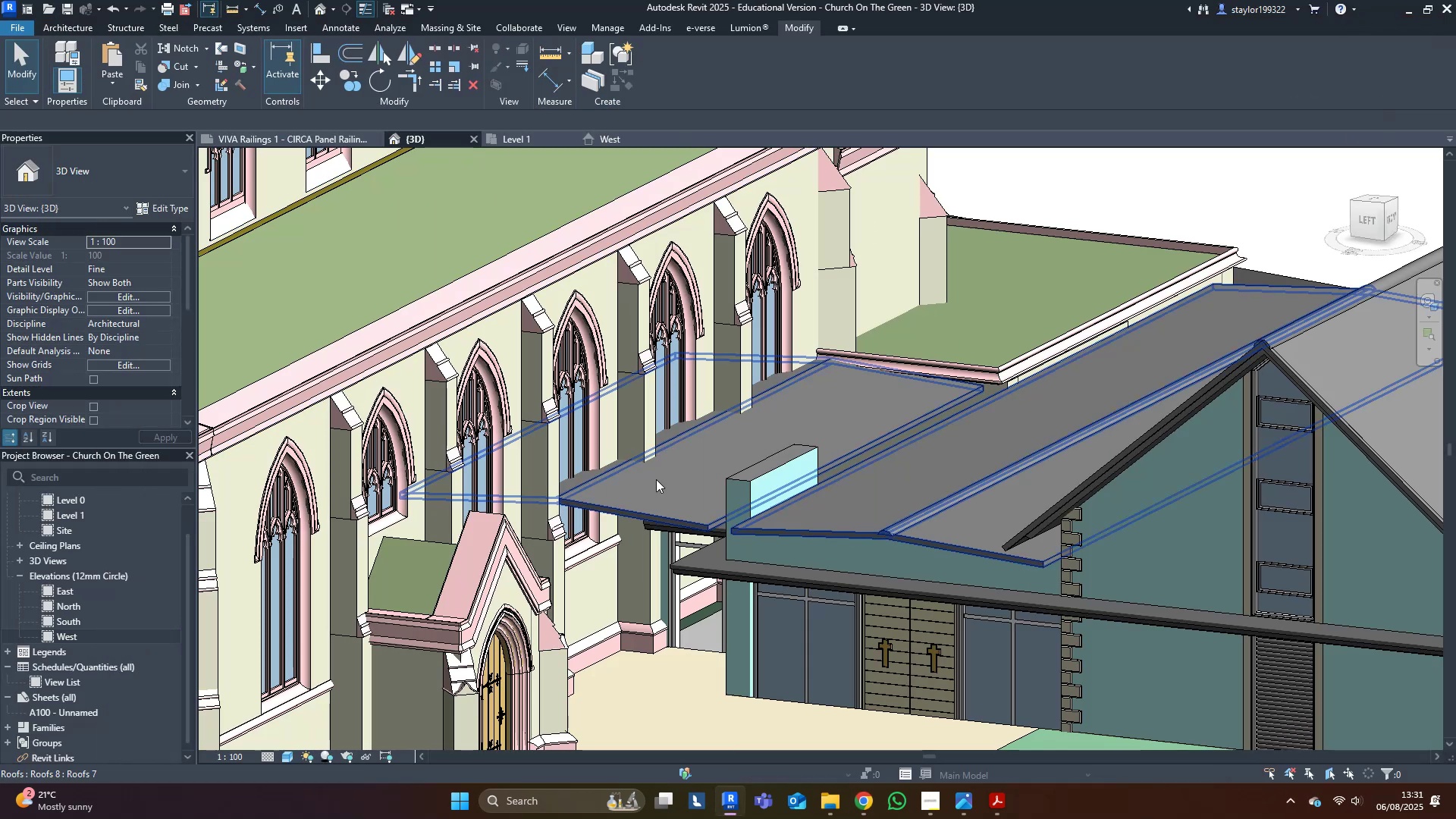 
double_click([654, 475])
 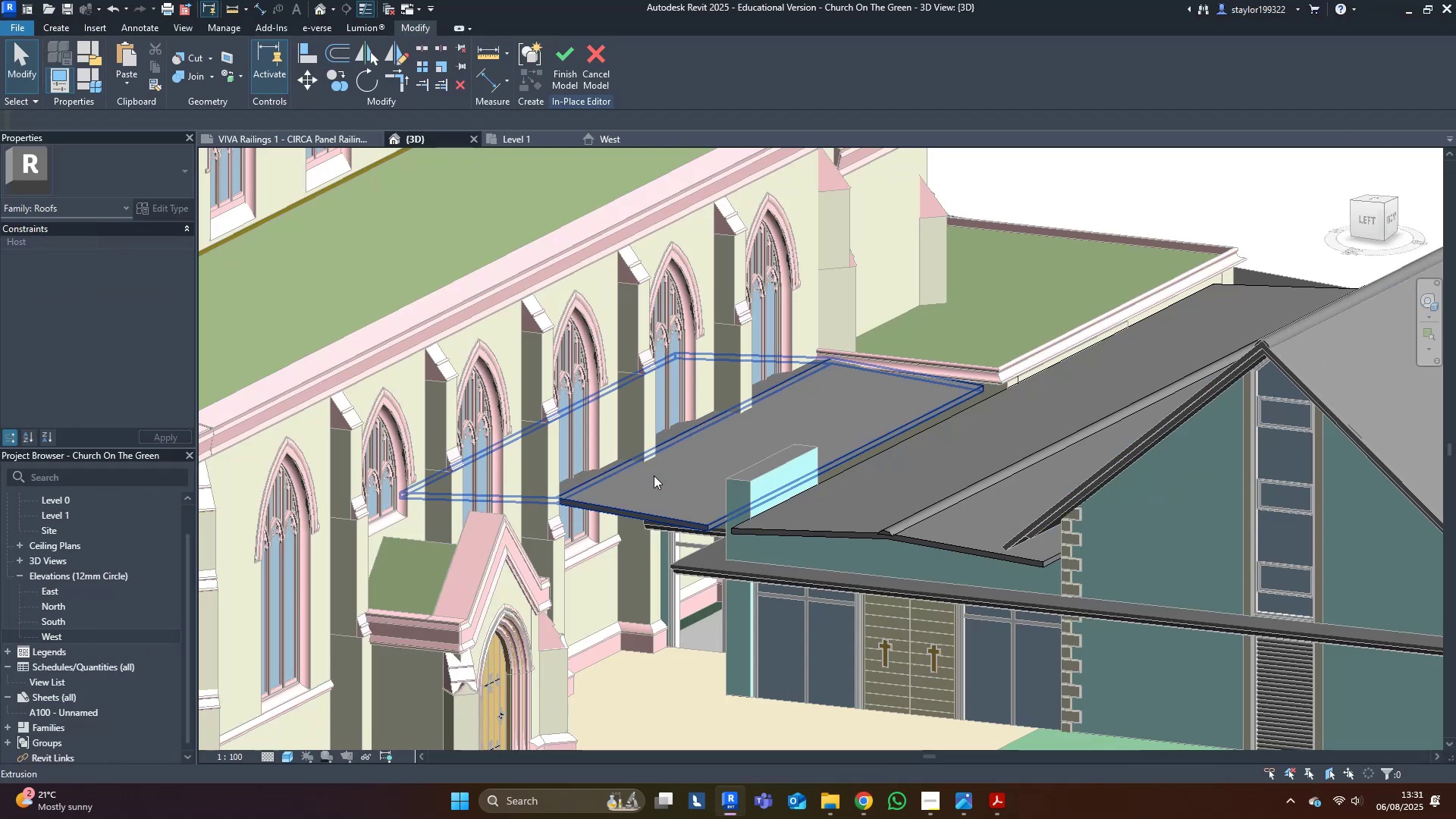 
double_click([654, 475])
 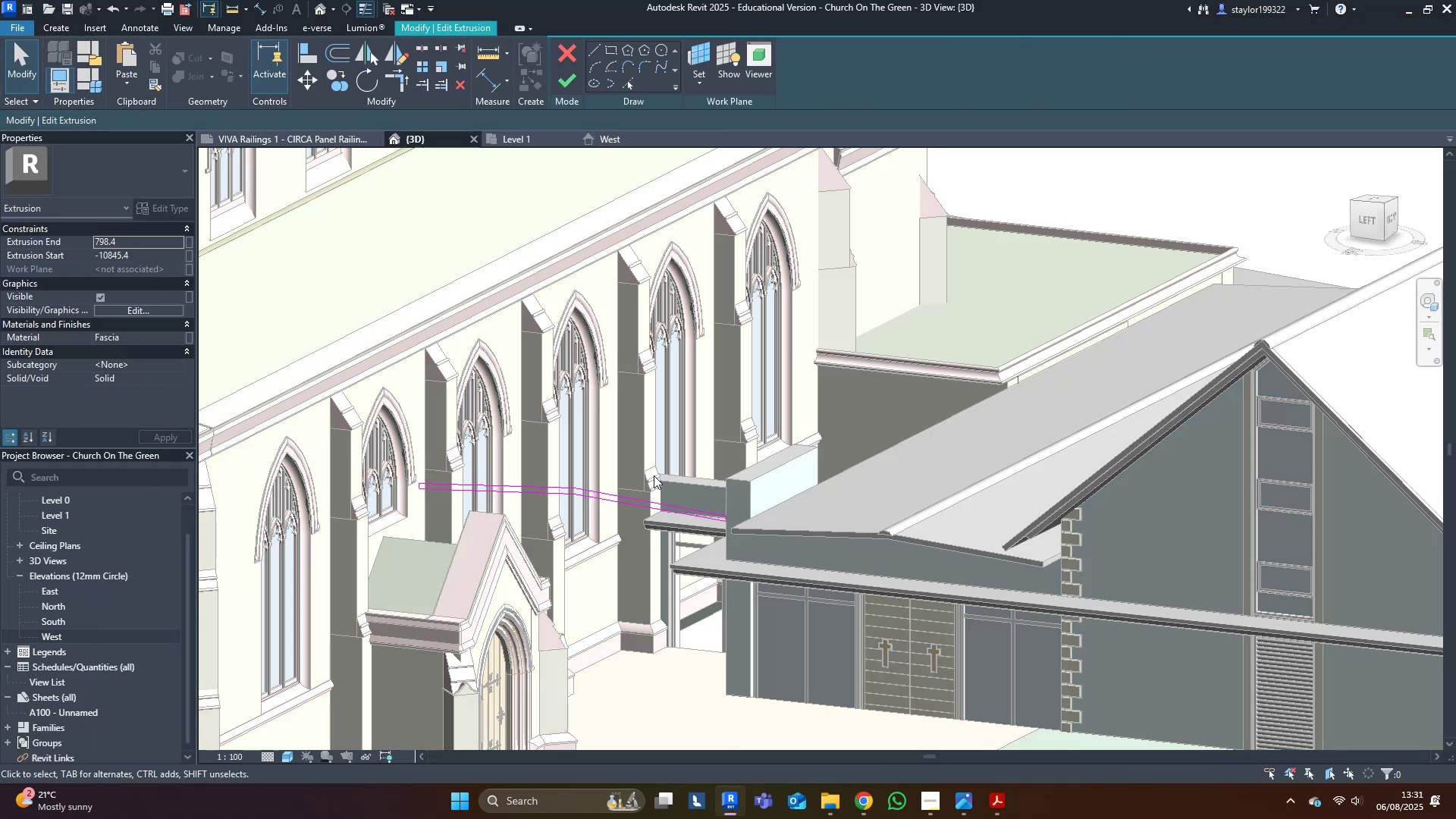 
scroll: coordinate [654, 475], scroll_direction: up, amount: 2.0
 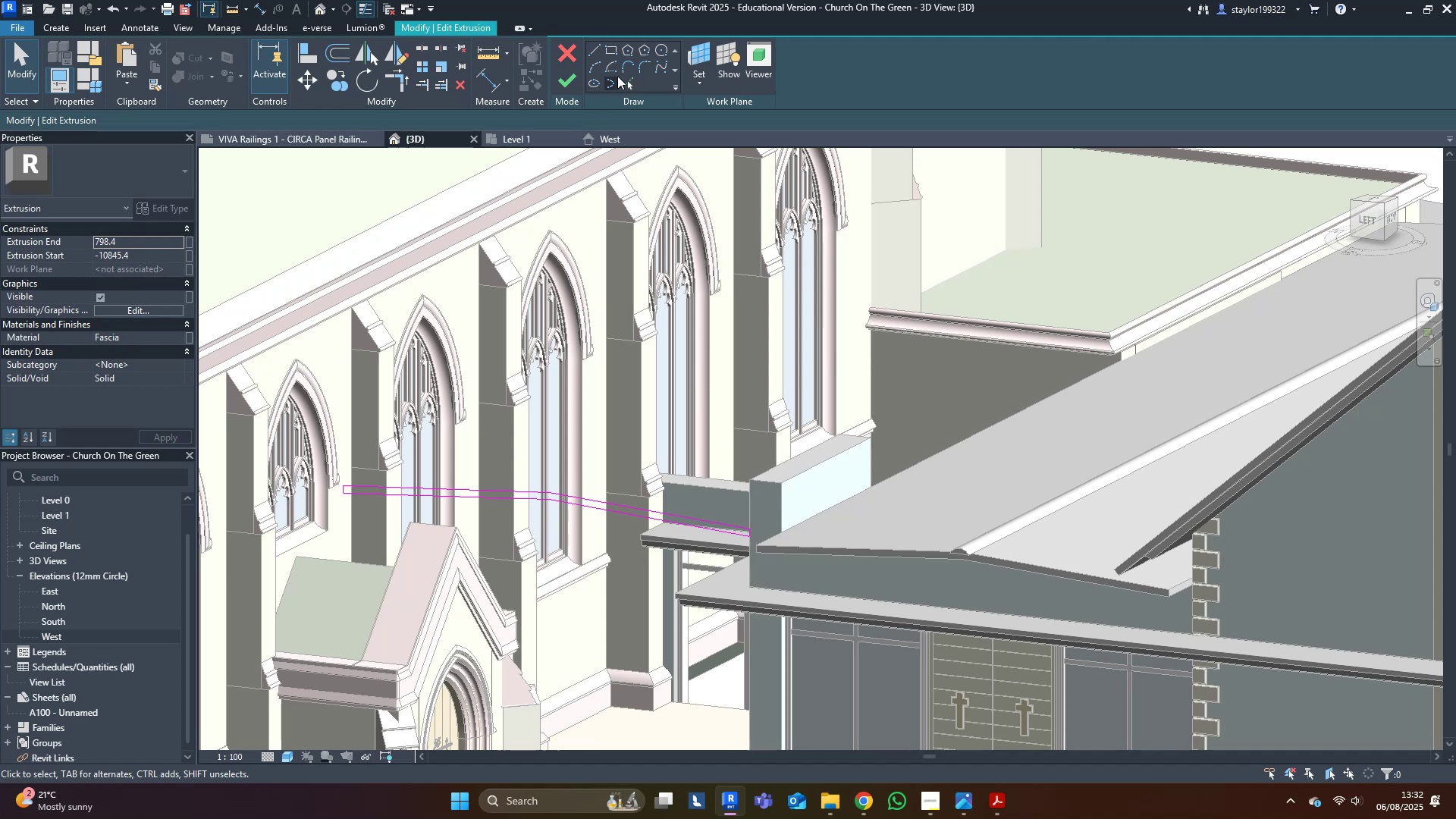 
left_click([628, 83])
 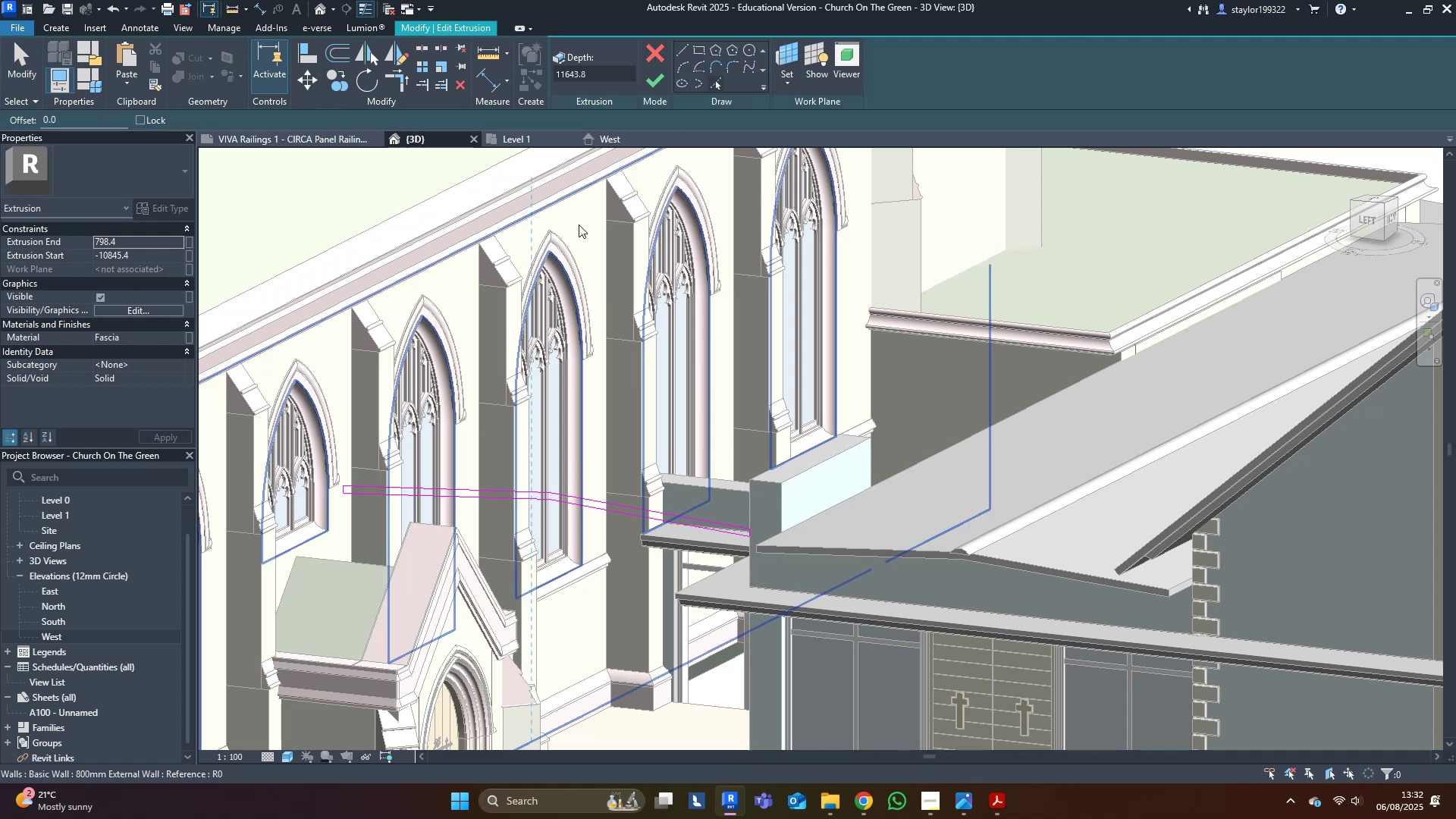 
left_click([579, 224])
 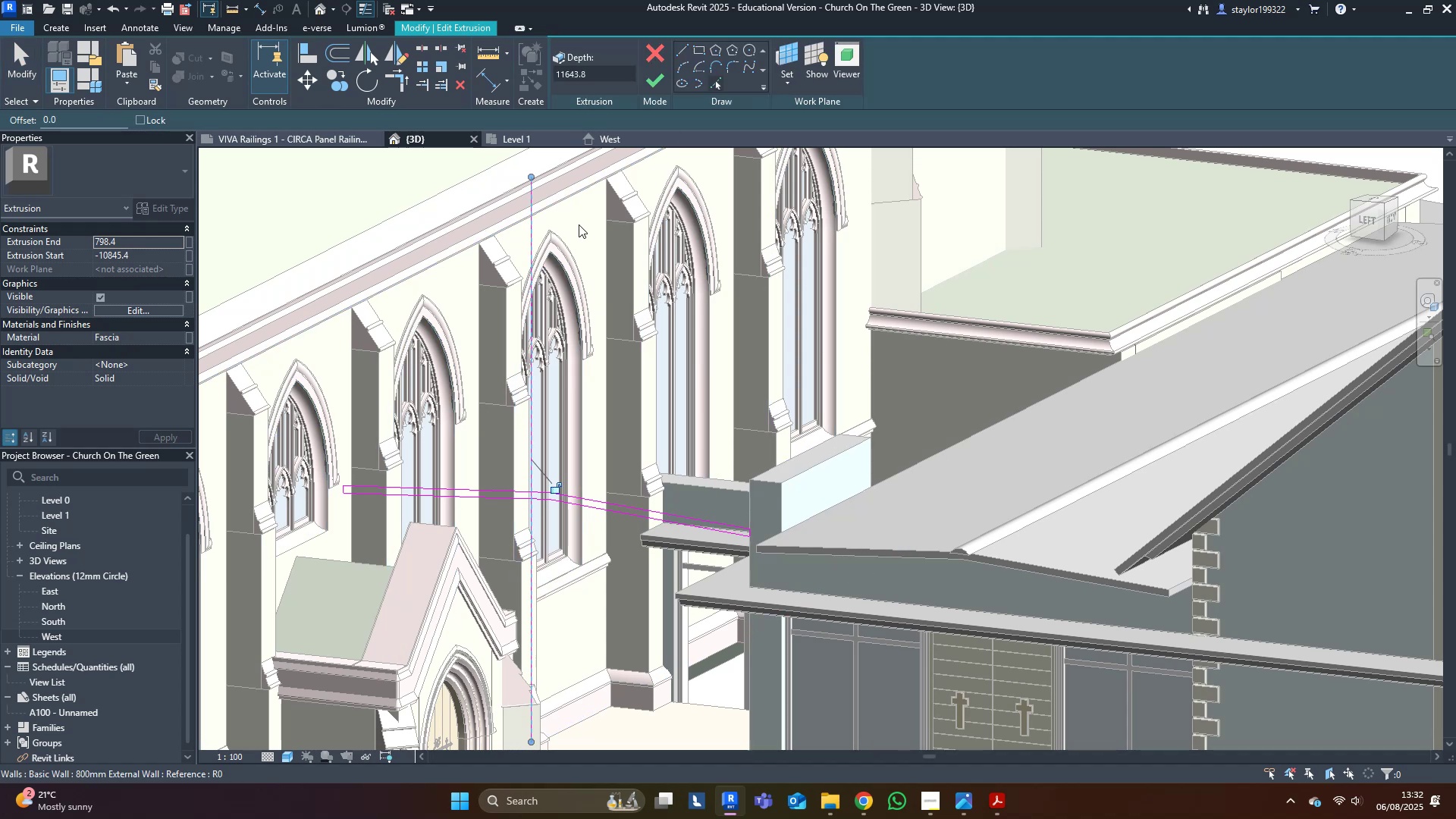 
scroll: coordinate [530, 535], scroll_direction: up, amount: 9.0
 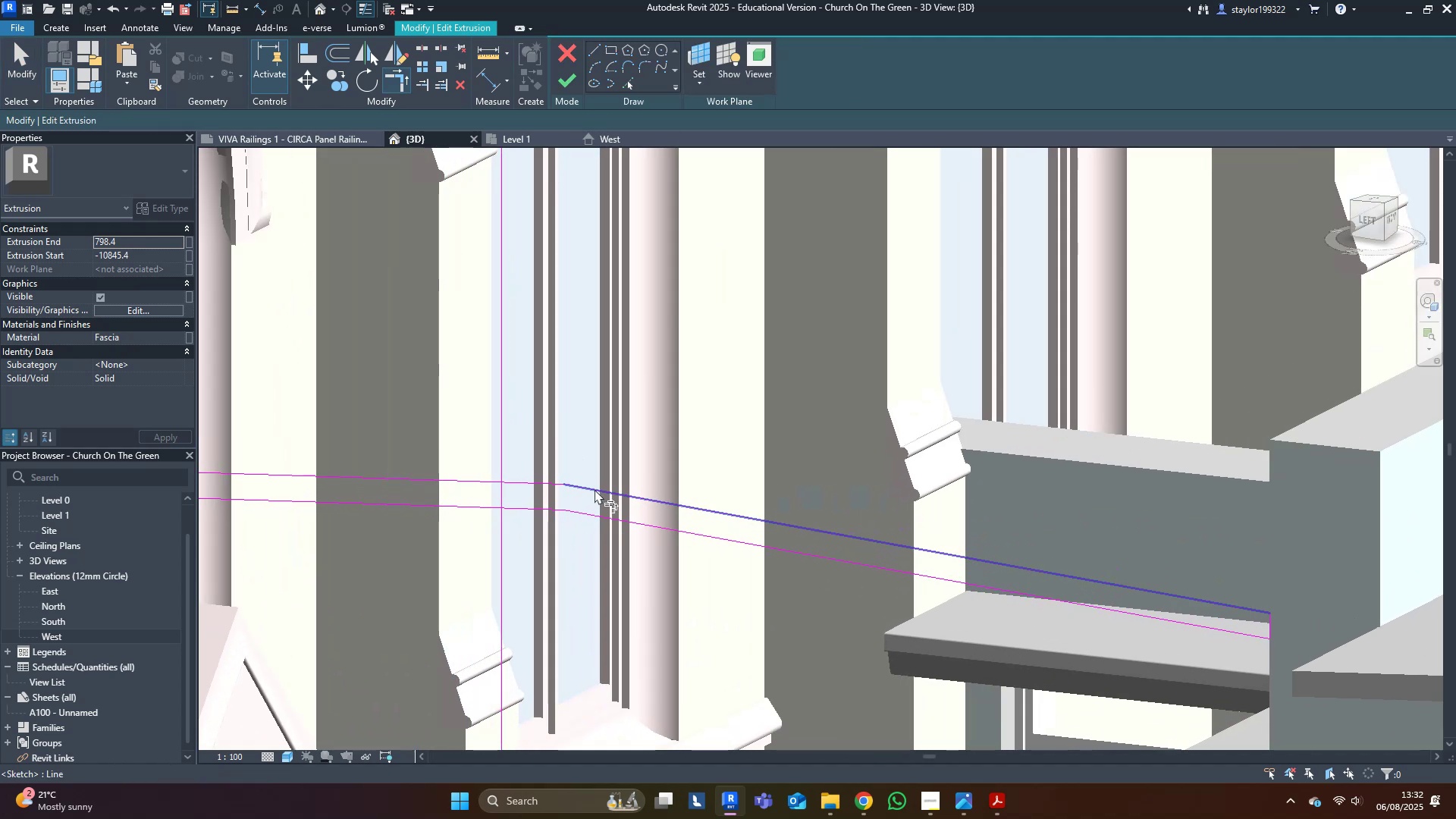 
key(R)
 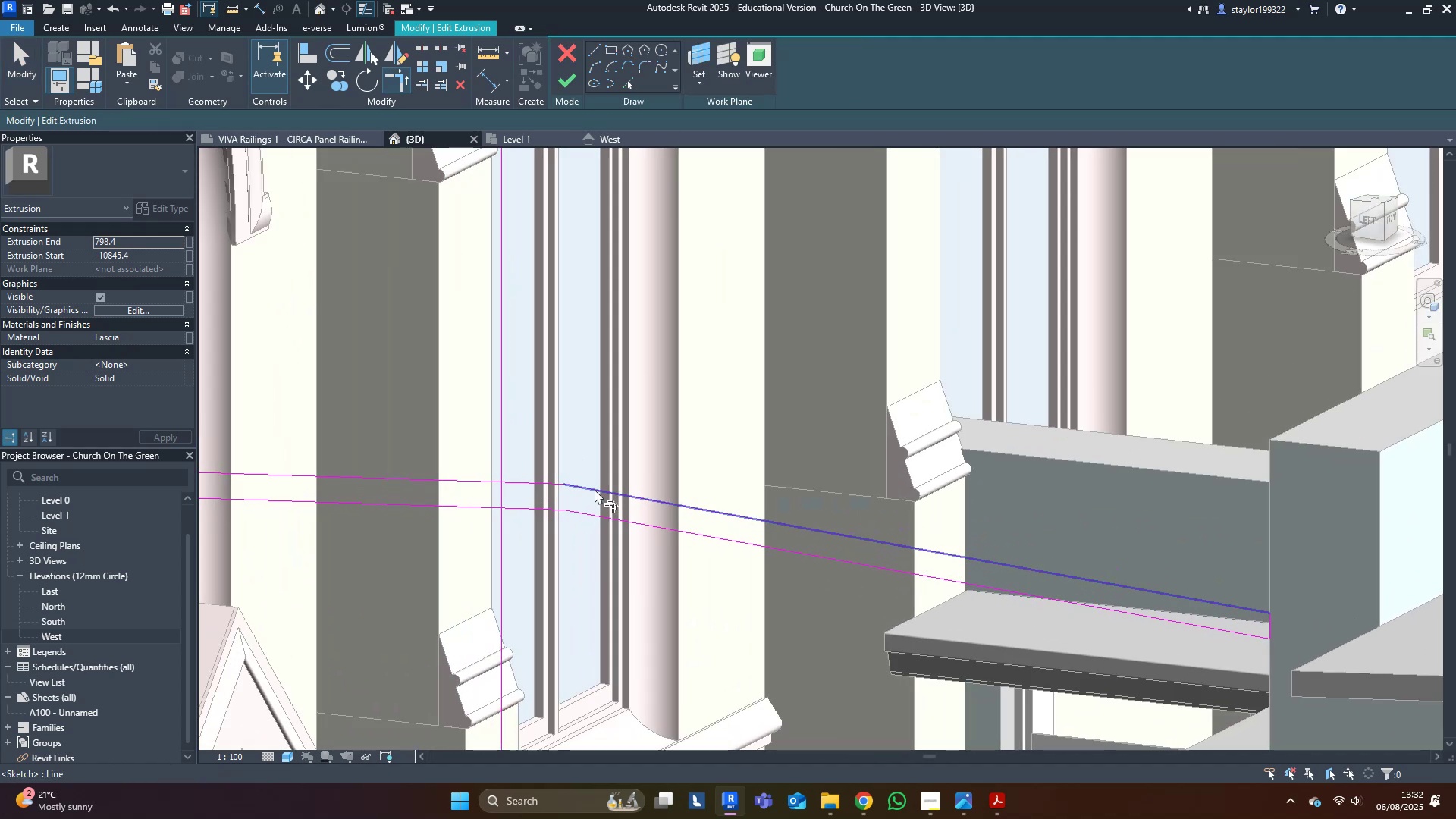 
left_click([597, 489])
 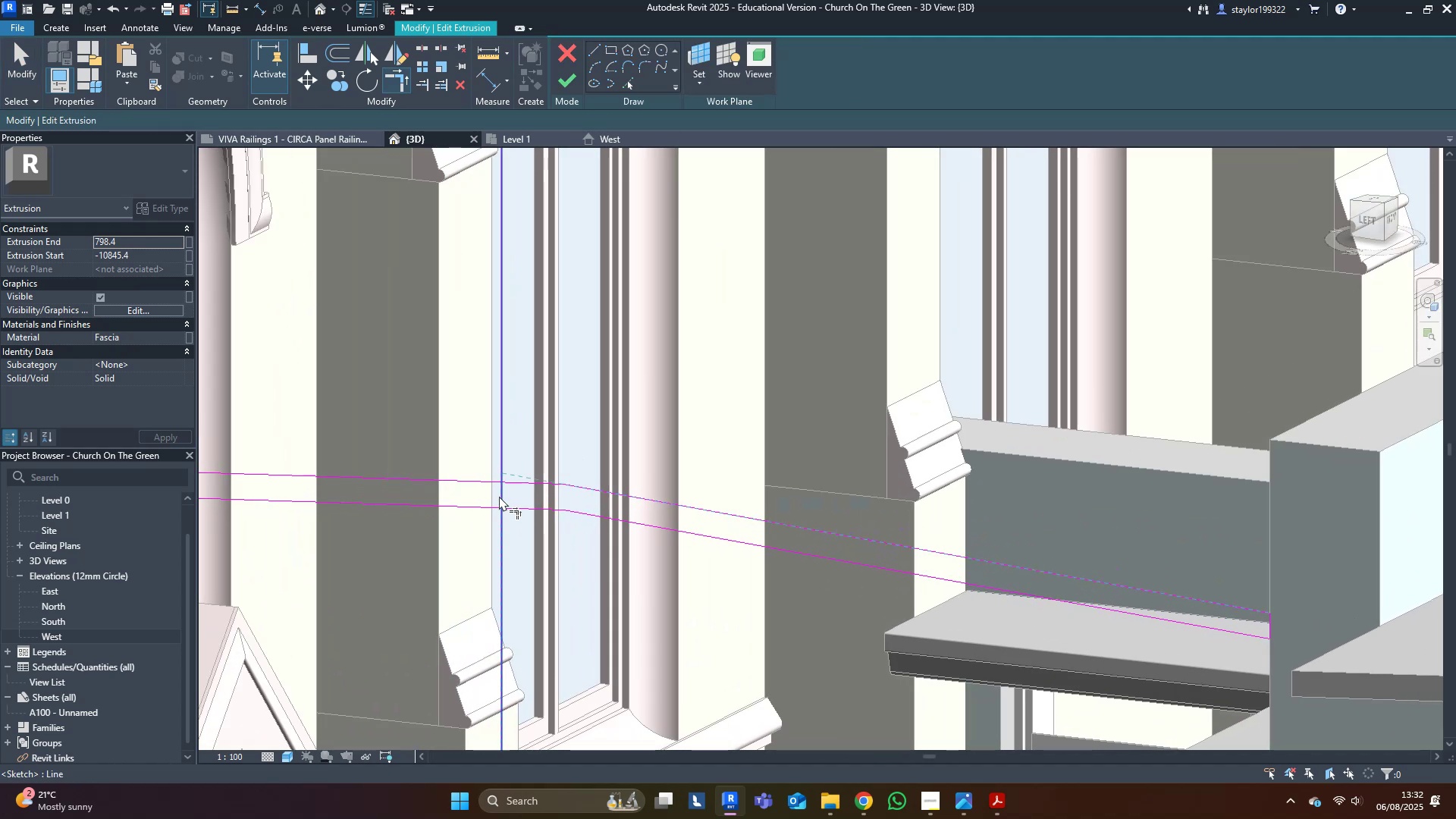 
left_click([494, 493])
 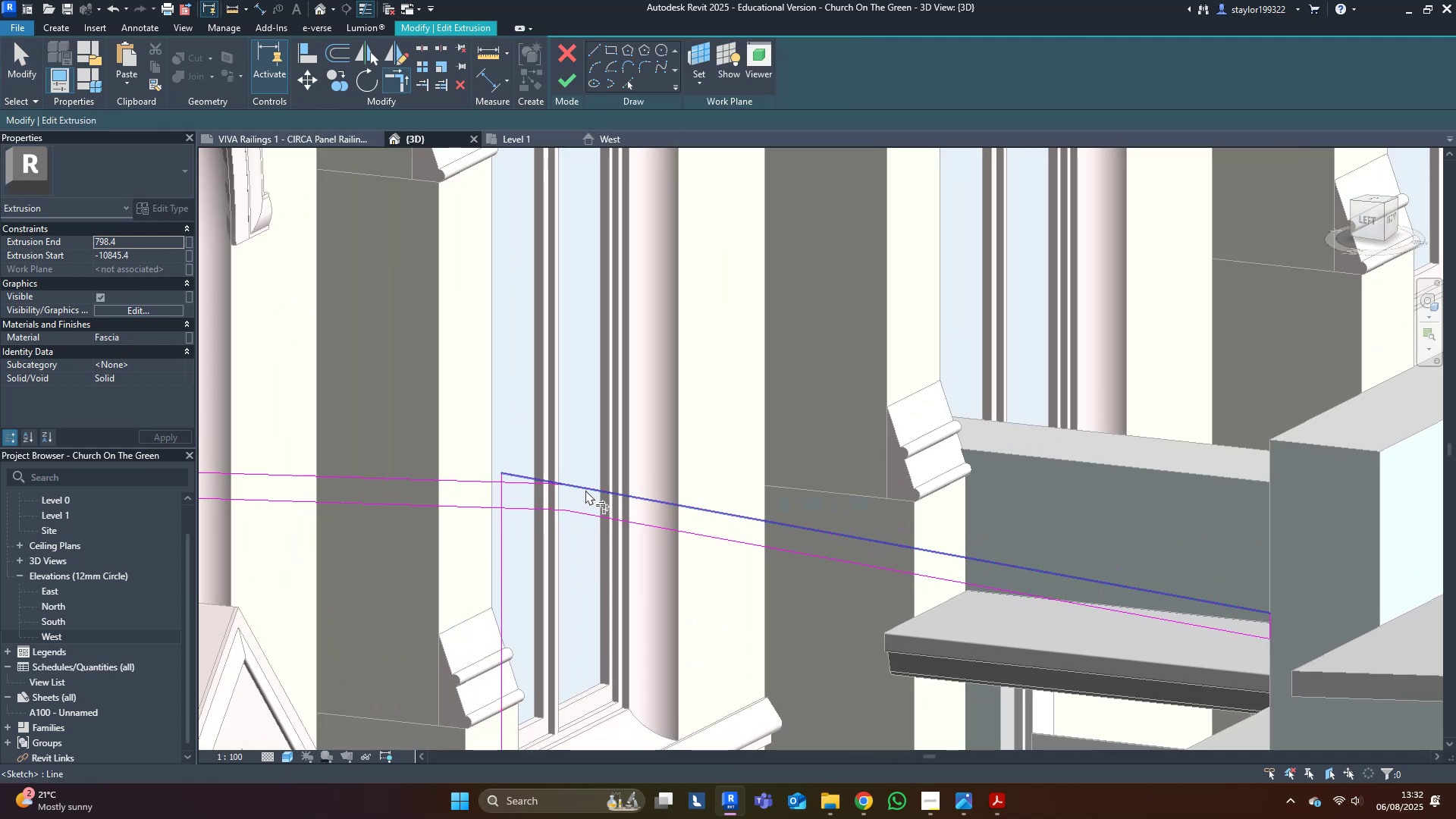 
double_click([585, 512])
 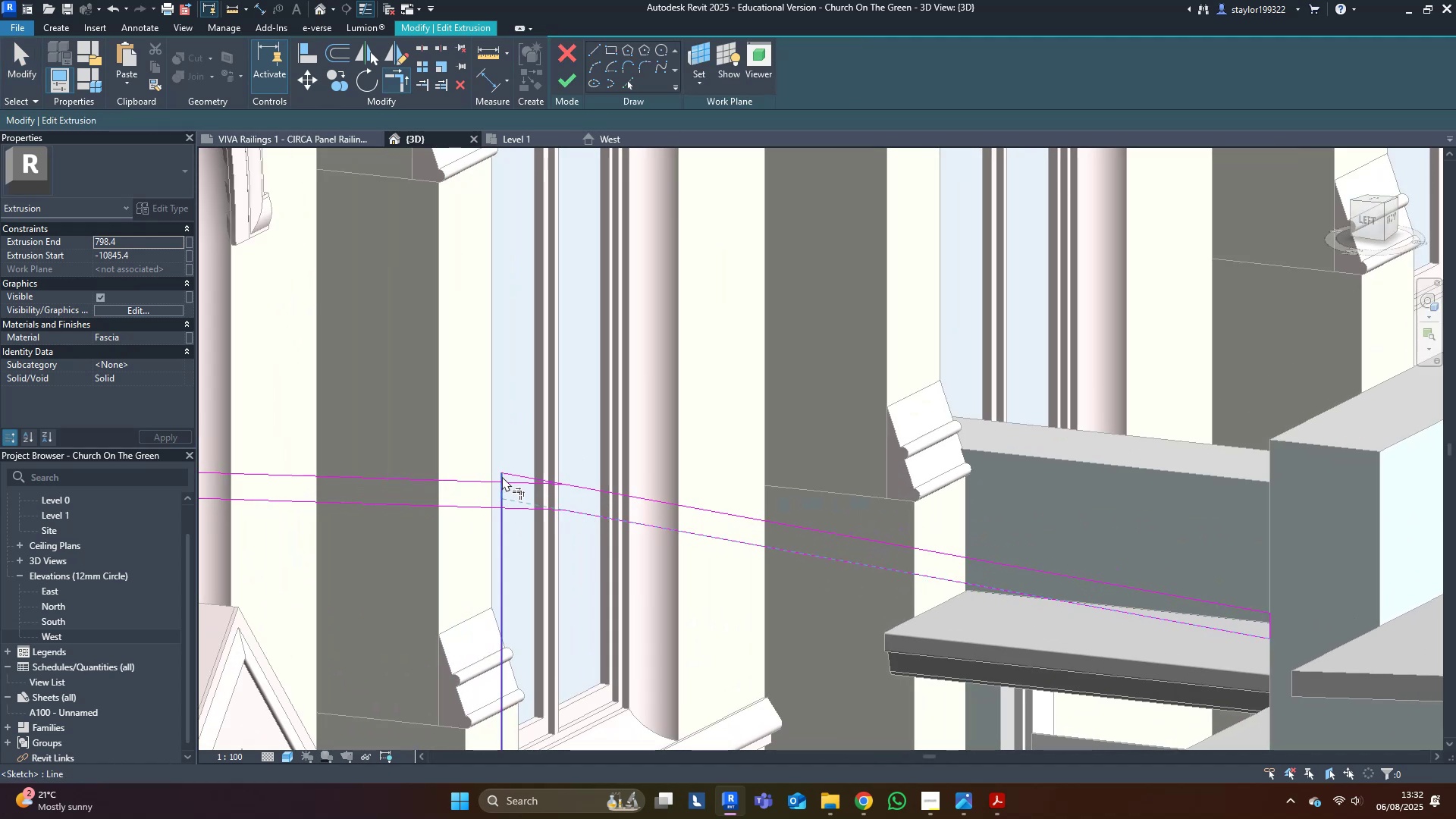 
left_click([504, 475])
 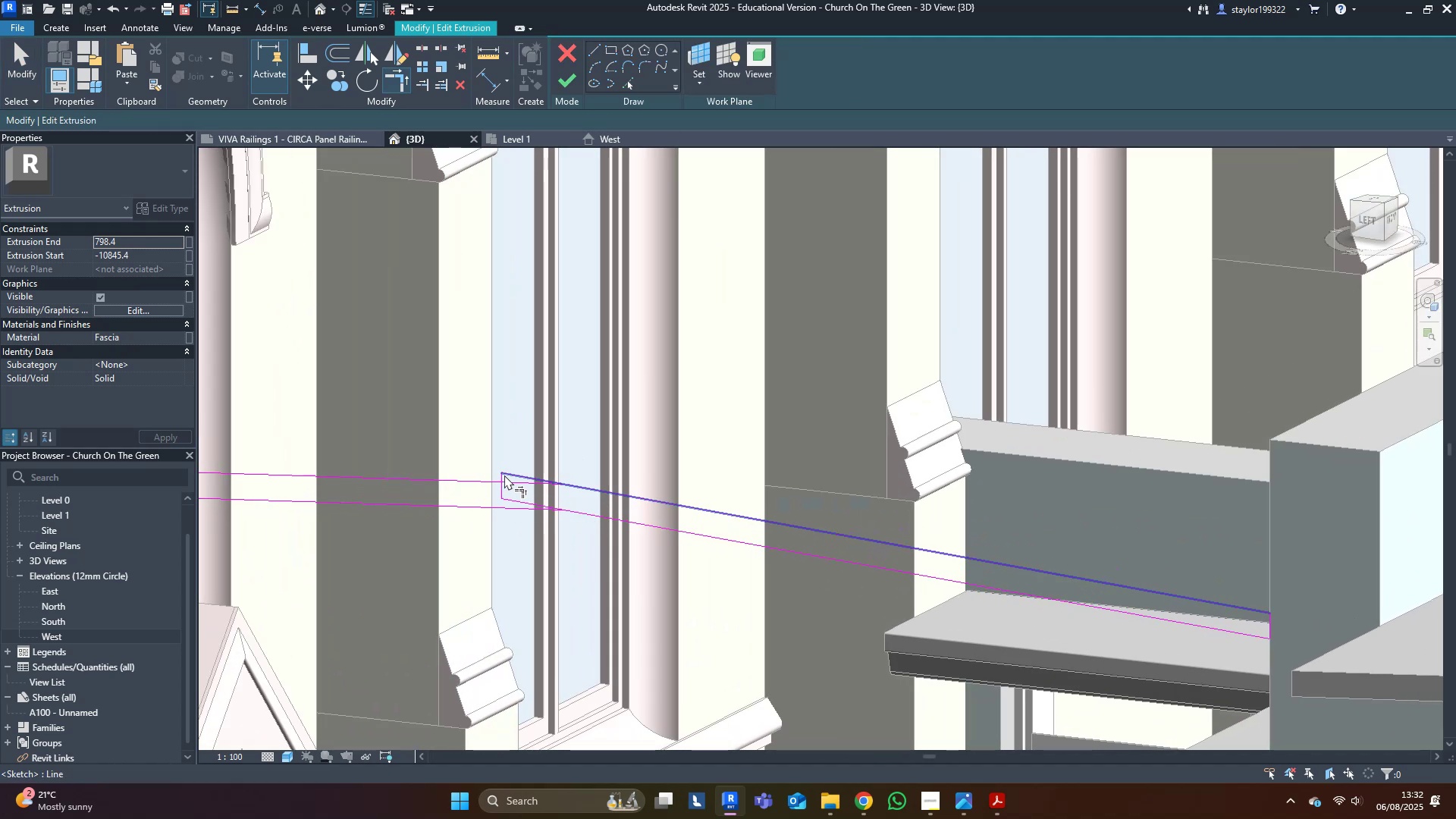 
type(md[Delete][Delete])
key(Escape)
 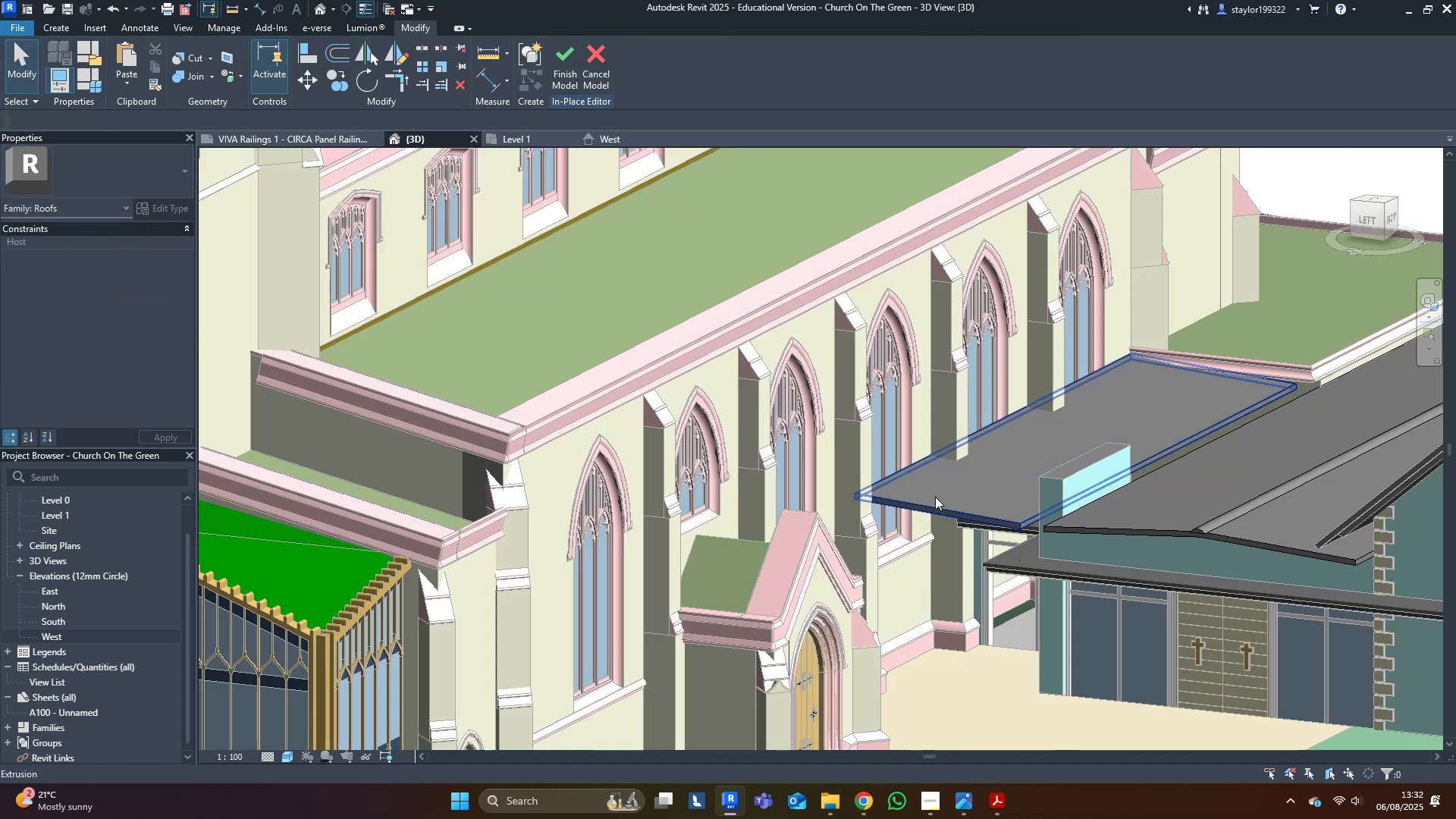 
scroll: coordinate [851, 503], scroll_direction: down, amount: 11.0
 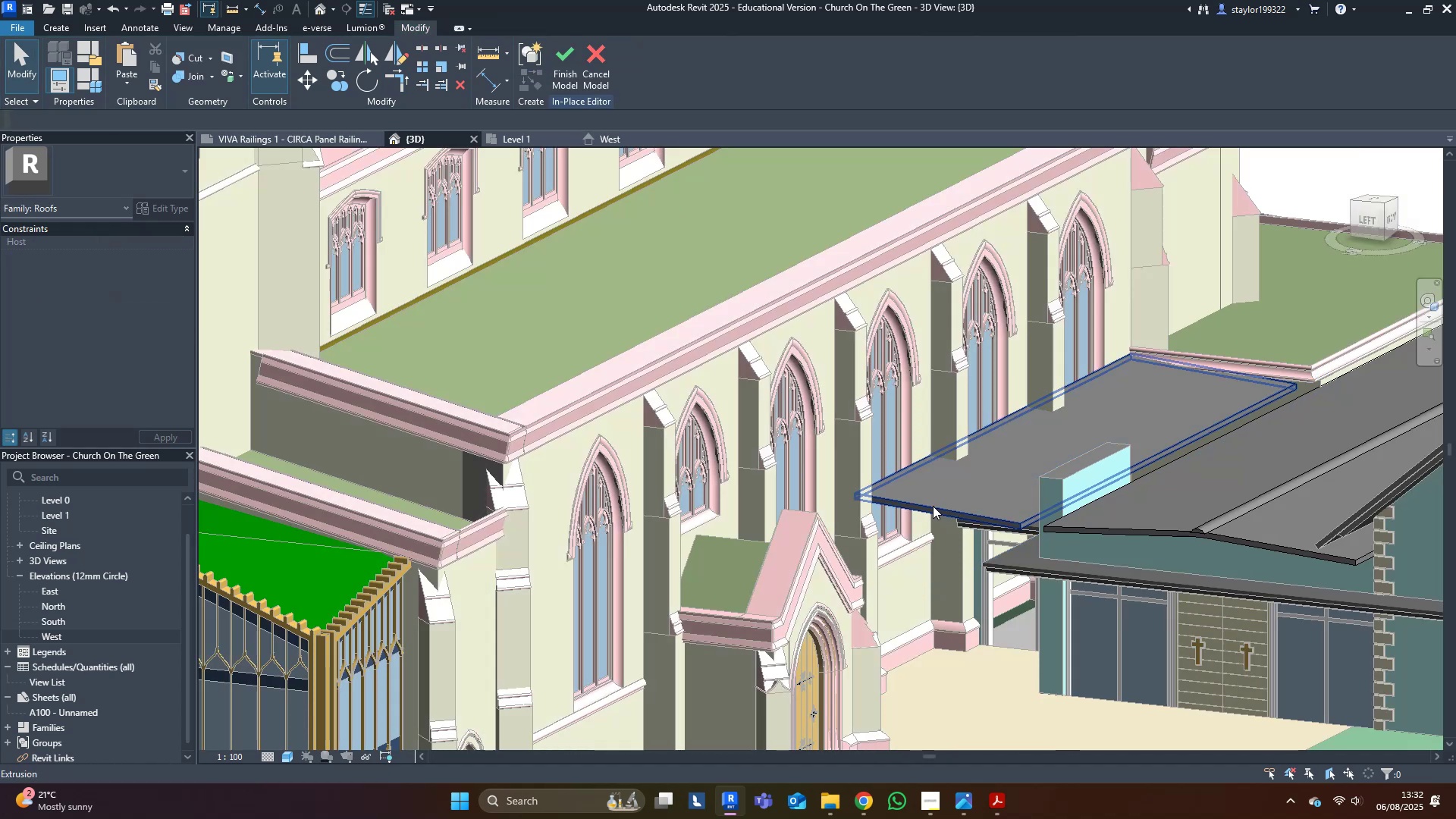 
left_click([557, 74])
 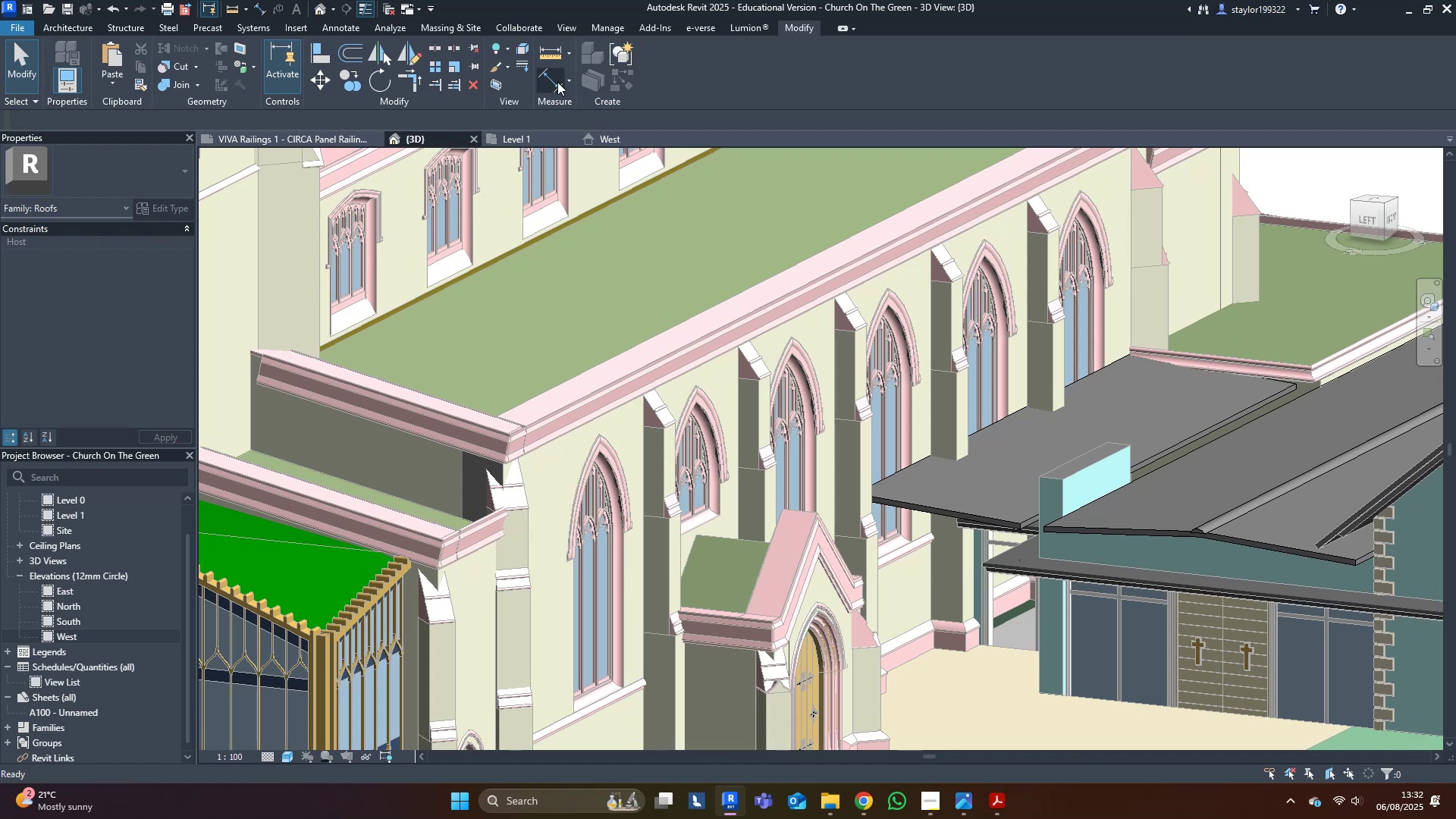 
scroll: coordinate [944, 556], scroll_direction: up, amount: 3.0
 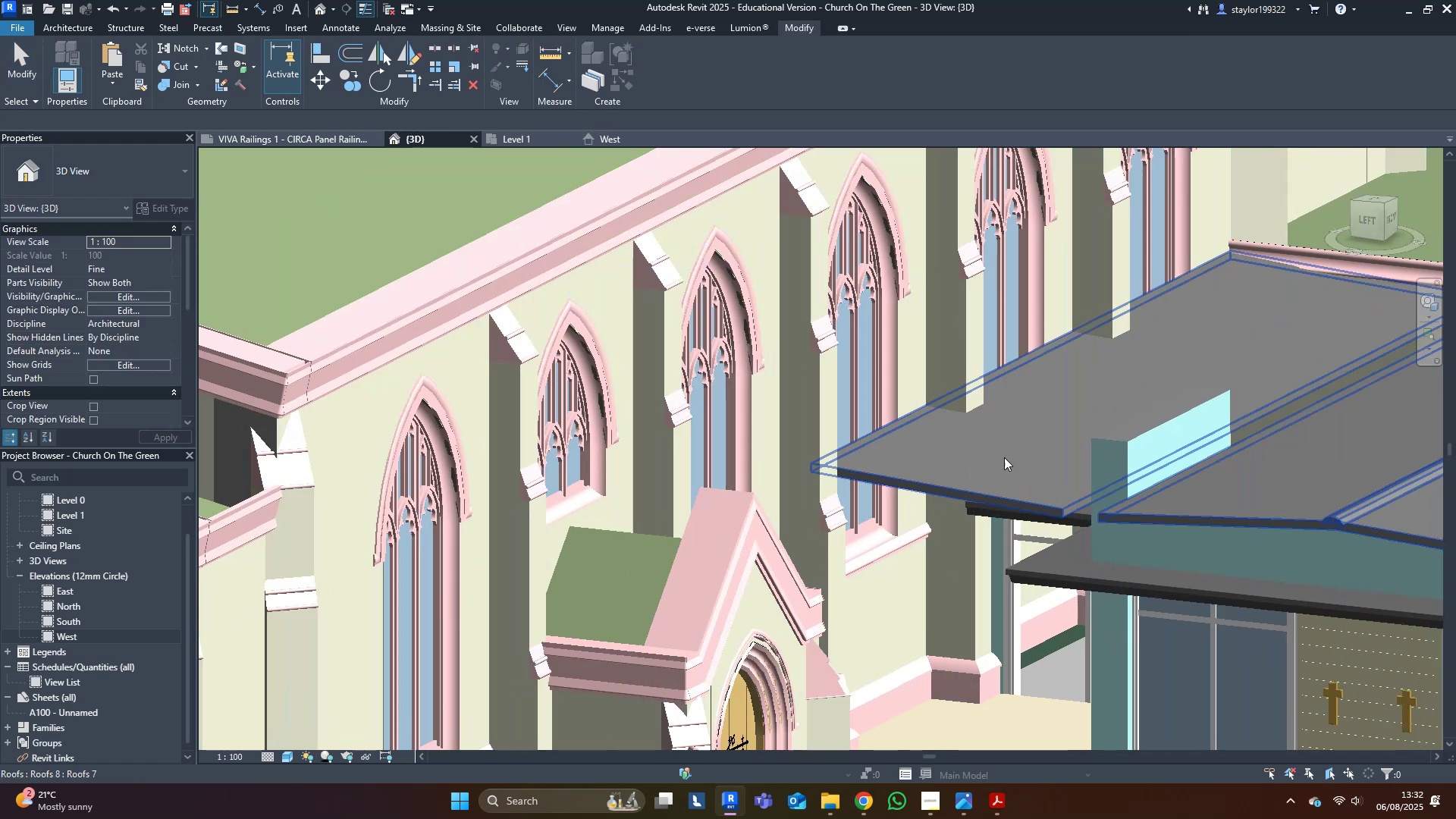 
left_click([1006, 434])
 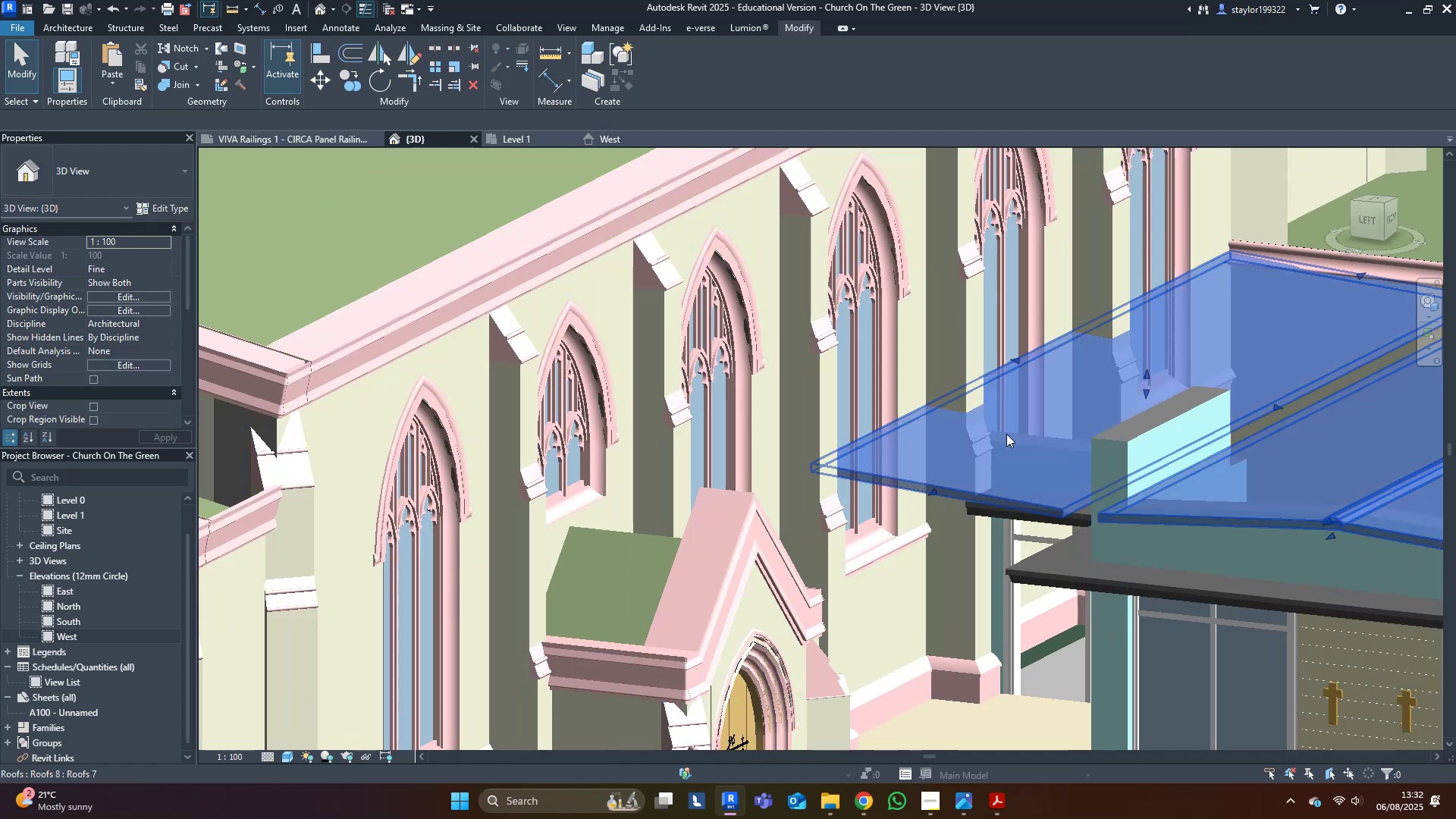 
hold_key(key=ShiftLeft, duration=0.33)
 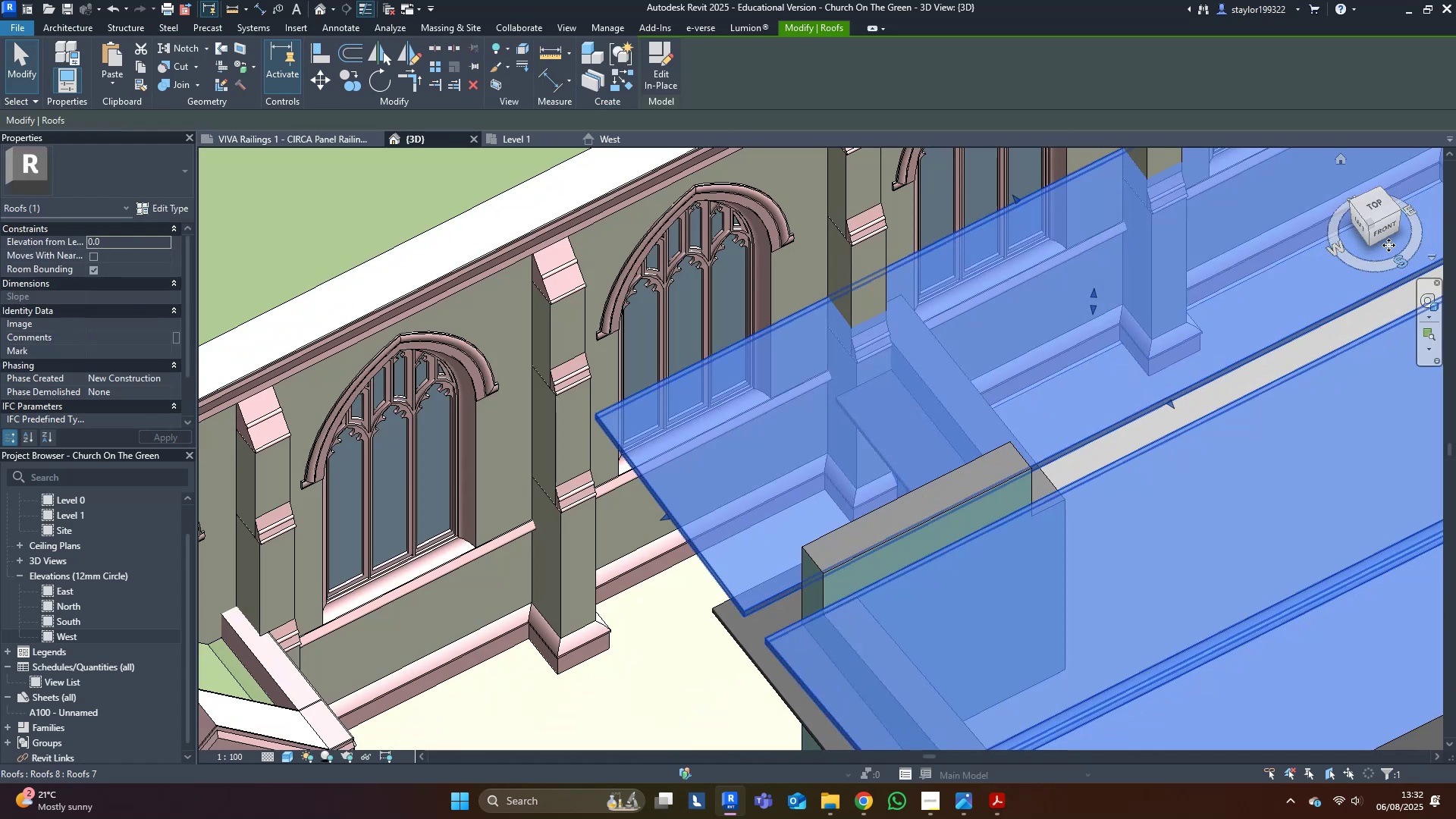 
left_click([1377, 212])
 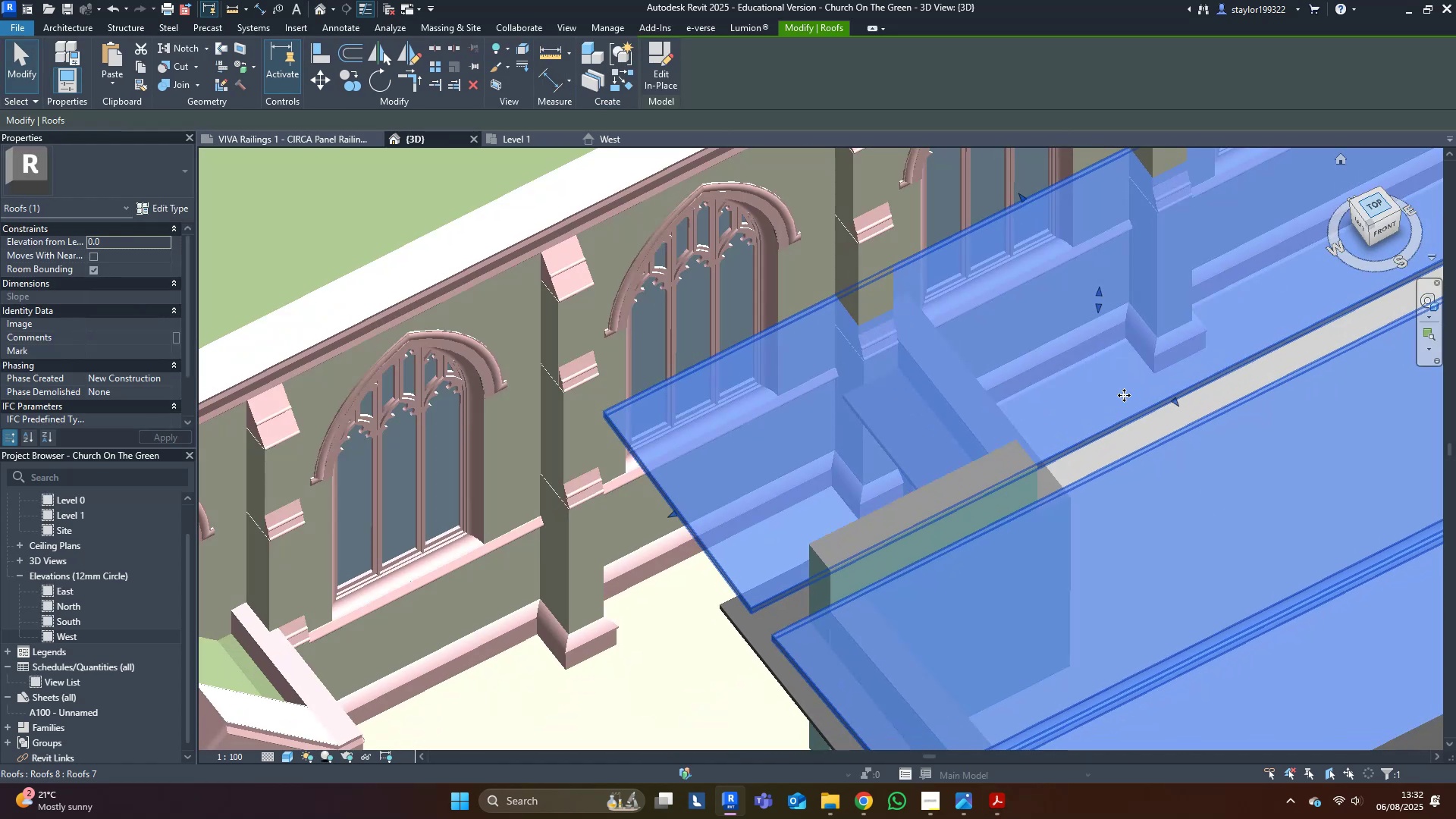 
middle_click([930, 497])
 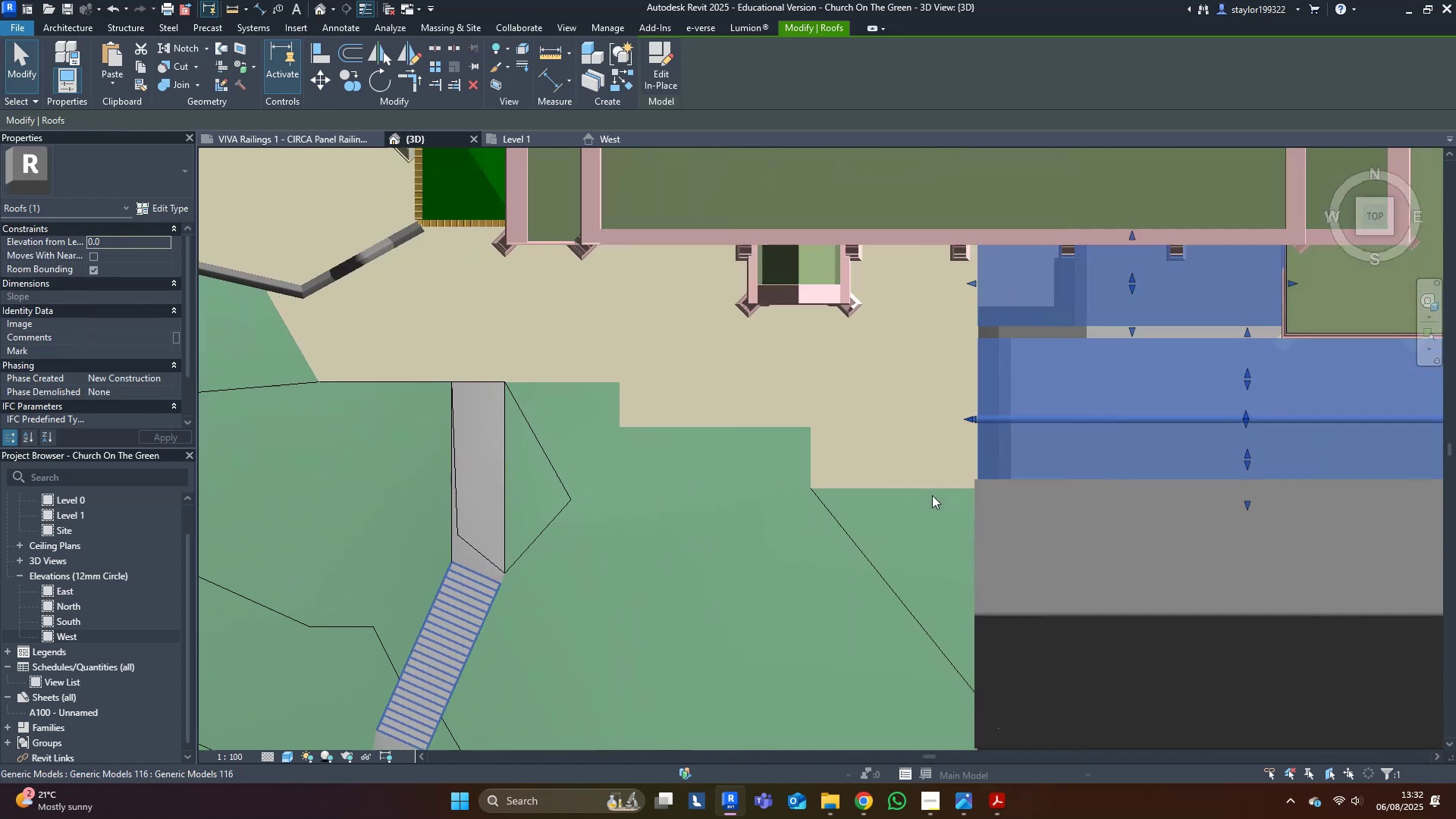 
scroll: coordinate [899, 358], scroll_direction: up, amount: 13.0
 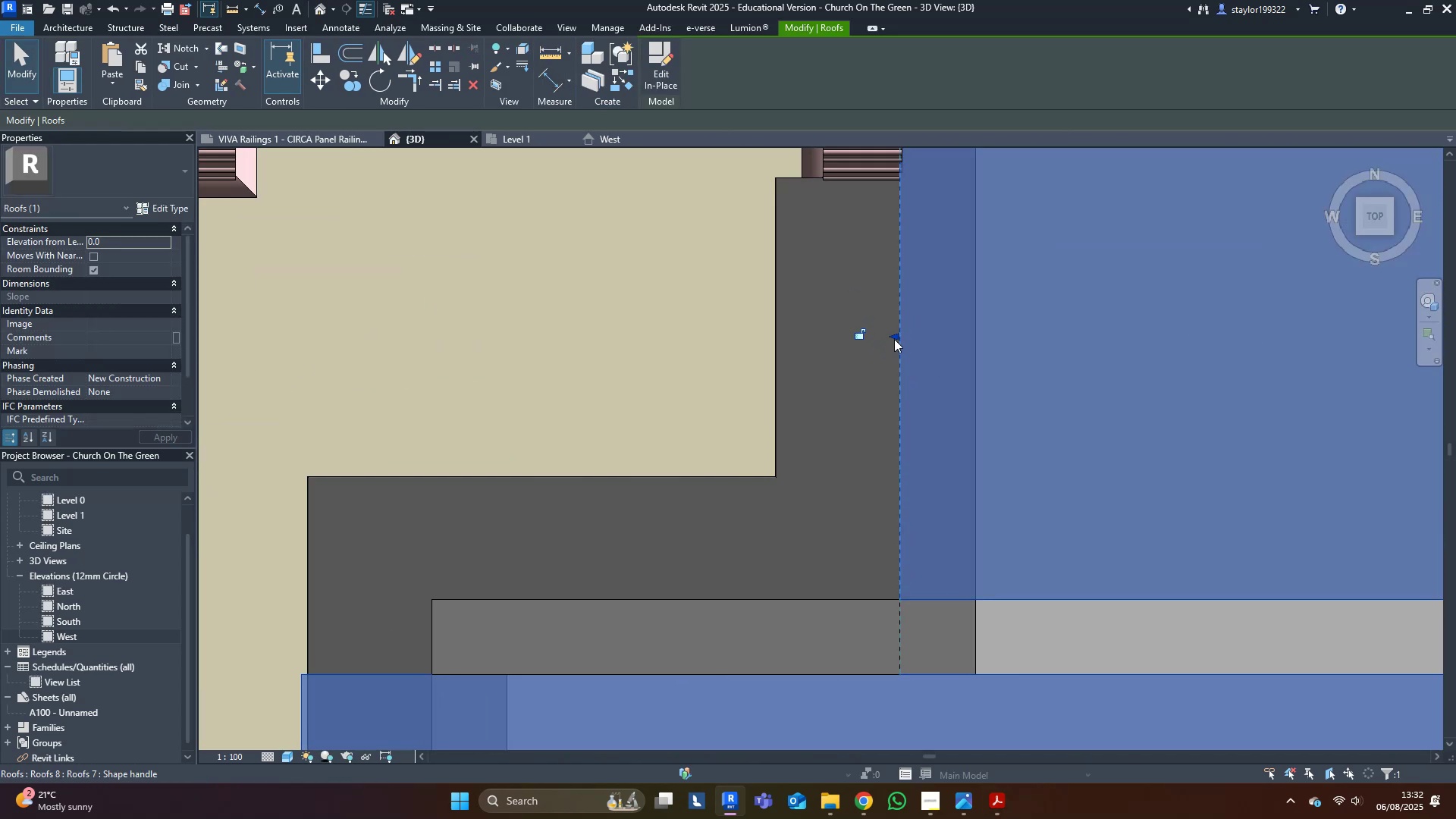 
left_click([874, 338])
 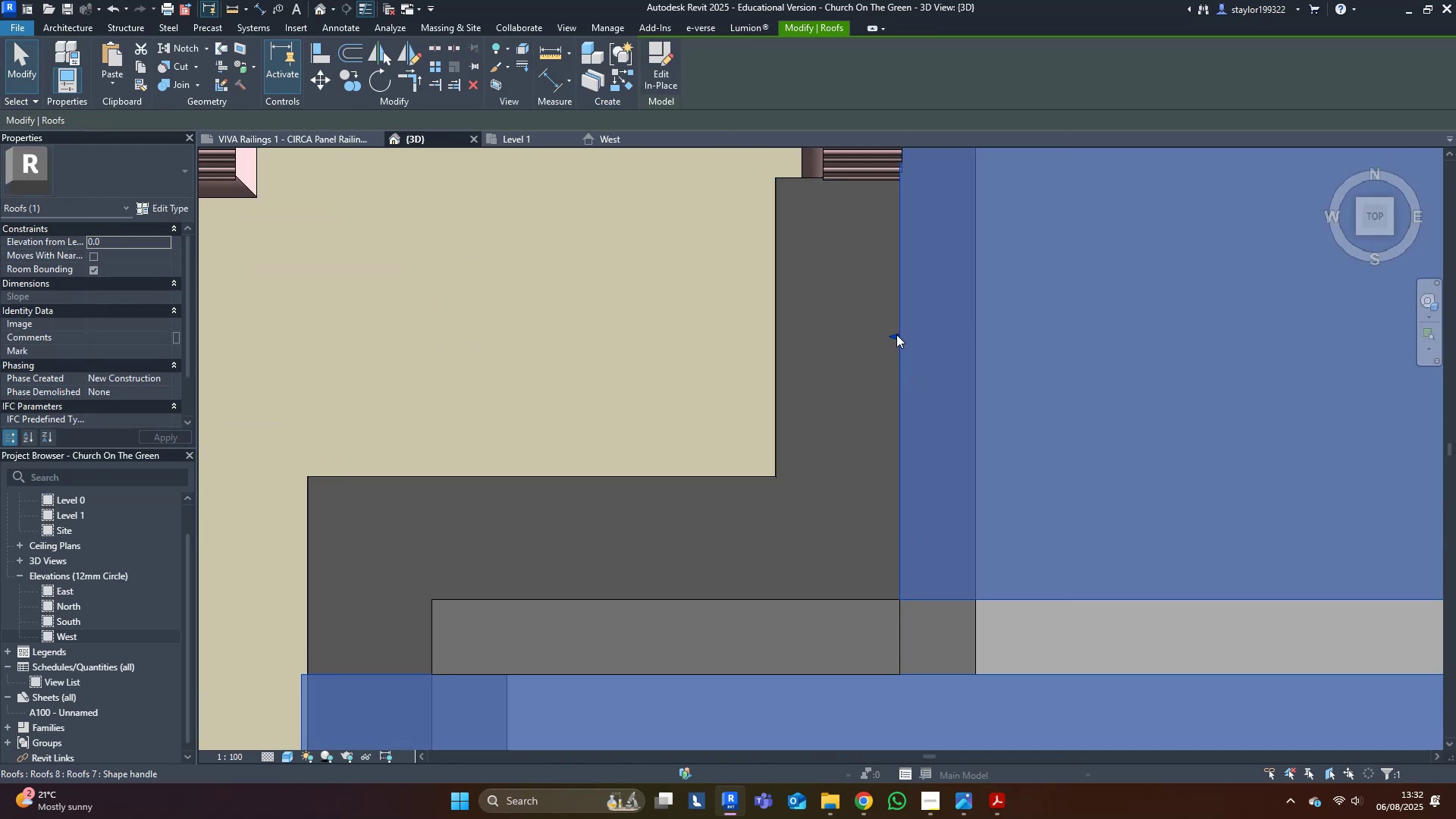 
scroll: coordinate [868, 345], scroll_direction: down, amount: 5.0
 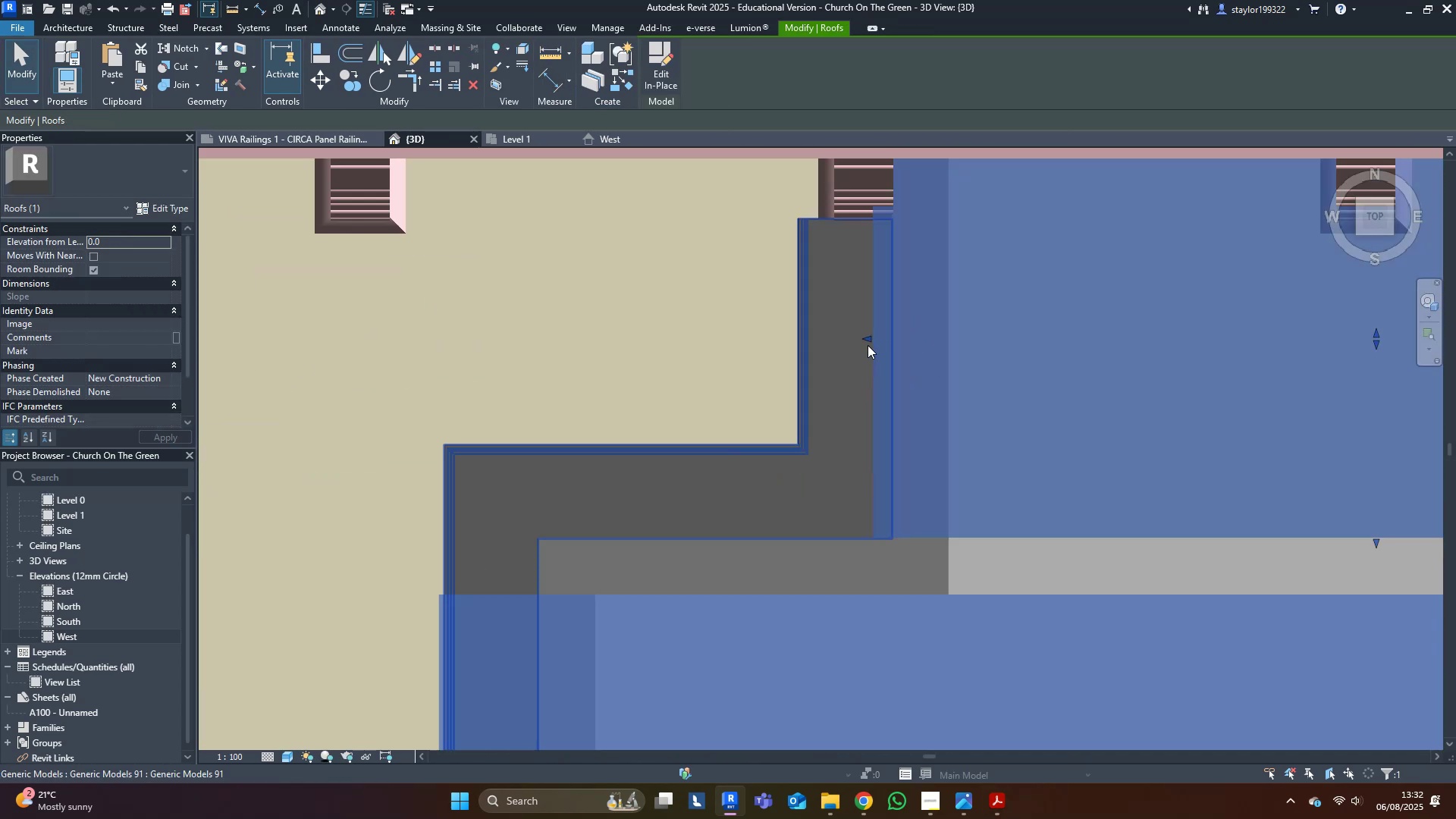 
hold_key(key=ShiftLeft, duration=0.45)
 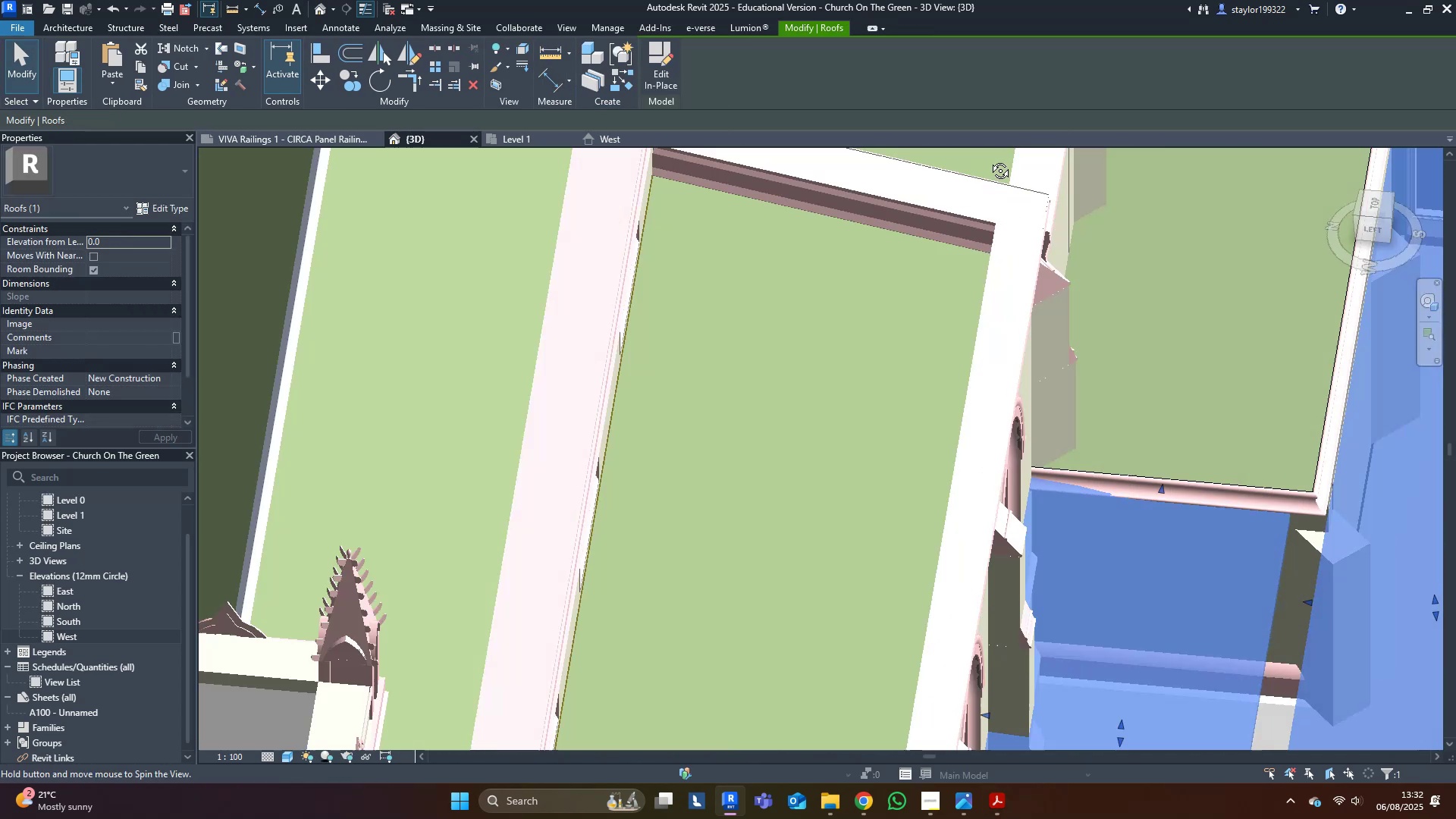 
scroll: coordinate [805, 469], scroll_direction: down, amount: 3.0
 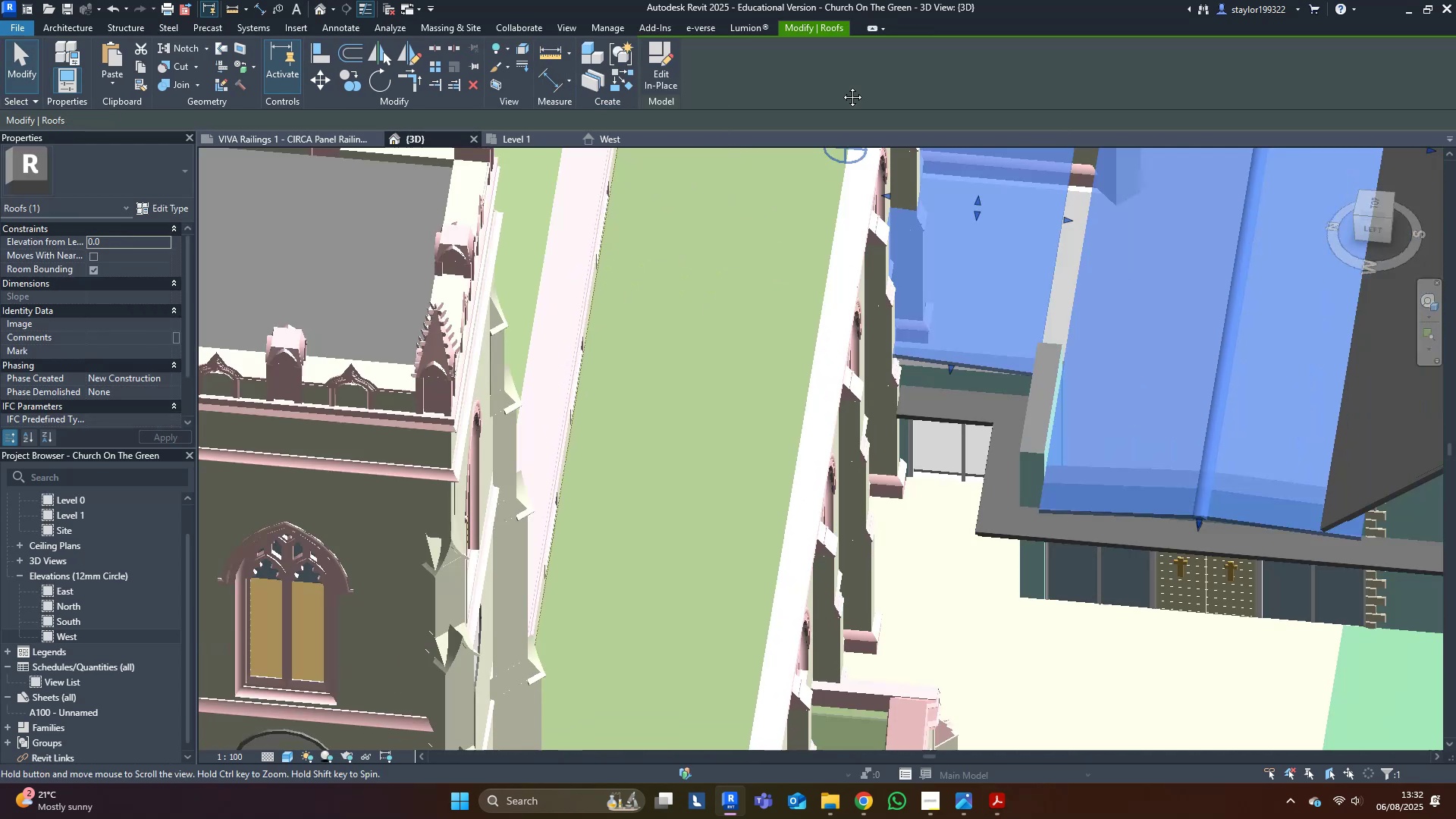 
key(Shift+ShiftLeft)
 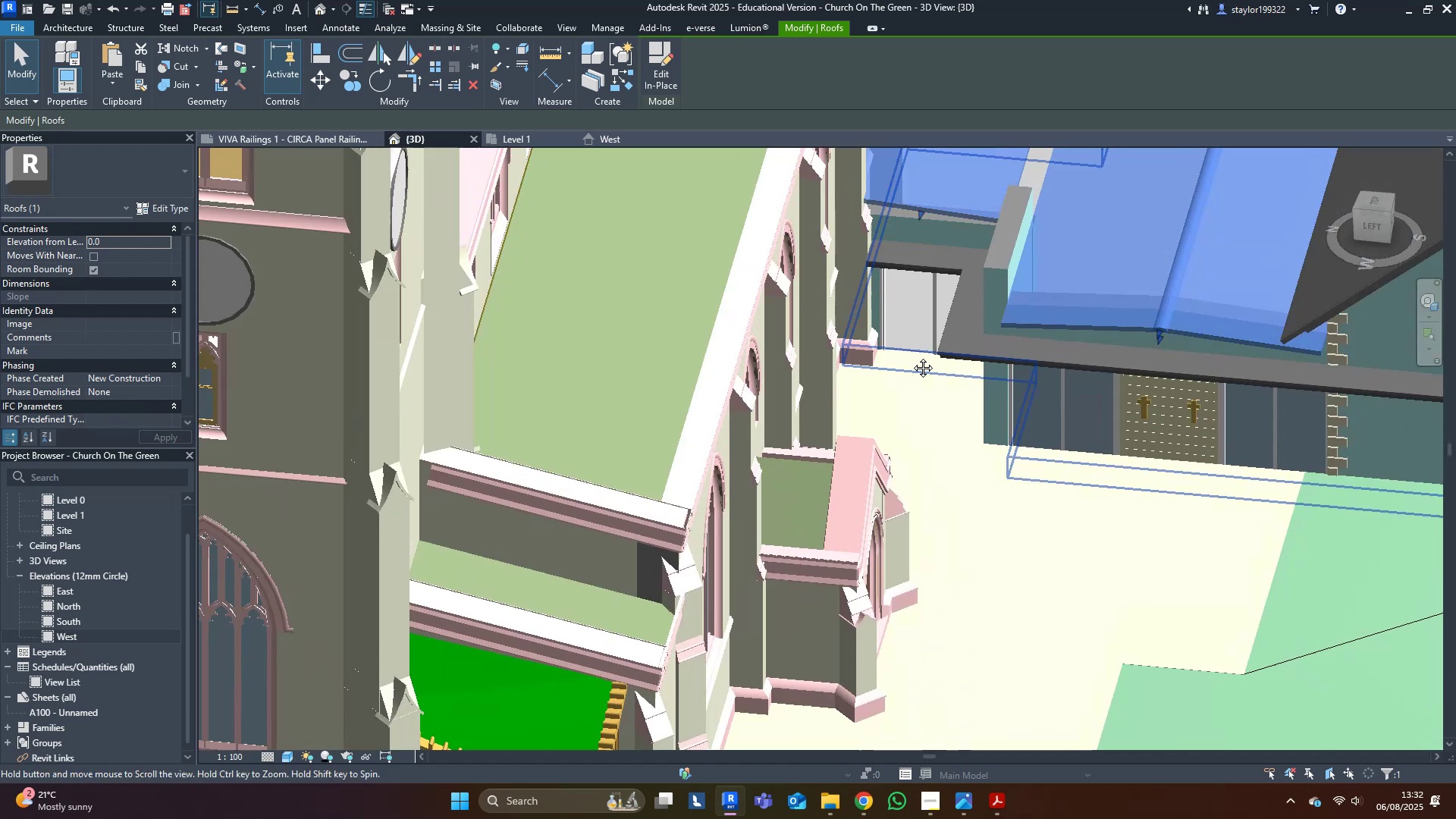 
scroll: coordinate [827, 510], scroll_direction: up, amount: 2.0
 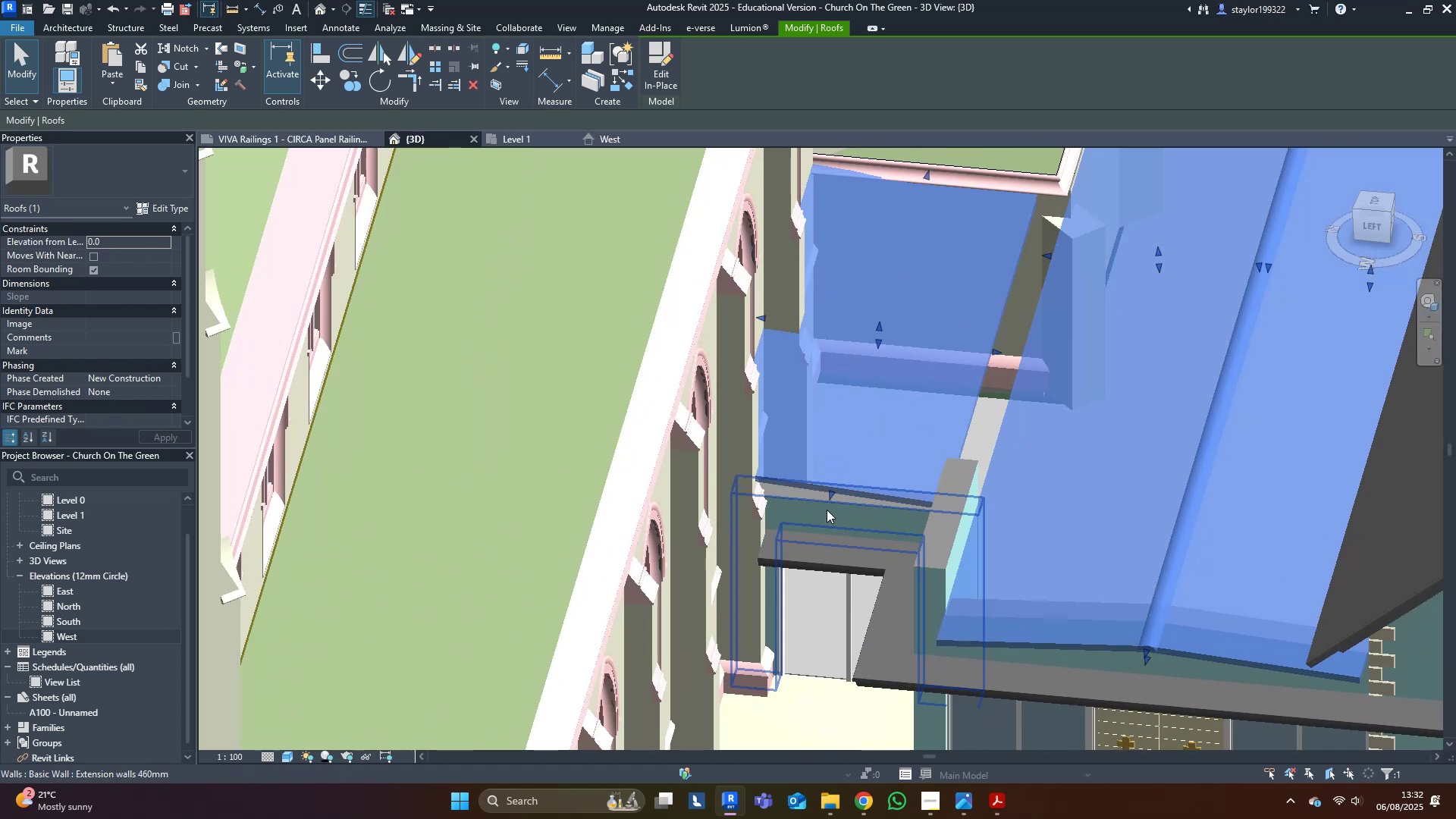 
left_click([827, 510])
 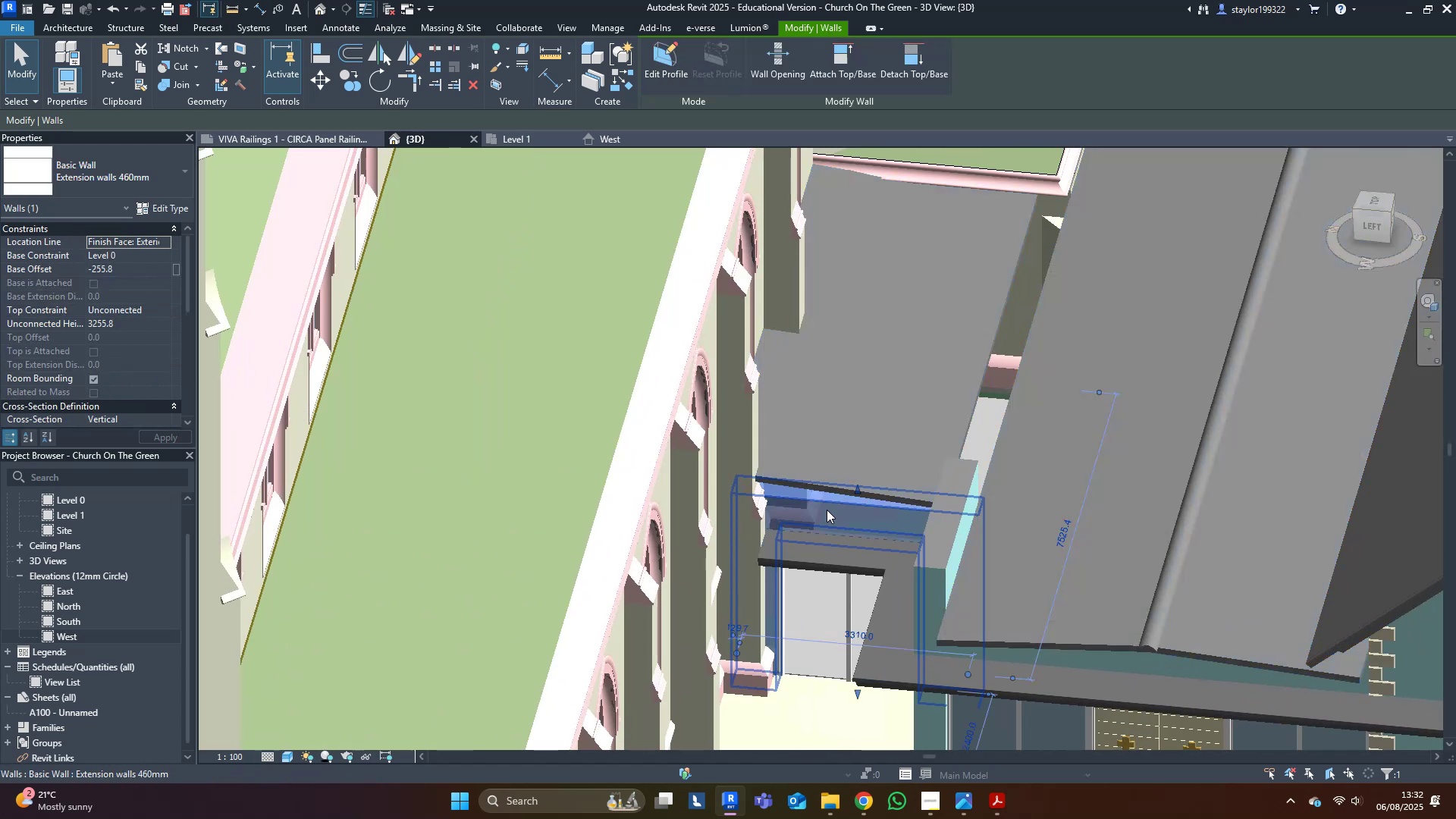 
hold_key(key=ShiftLeft, duration=0.32)
 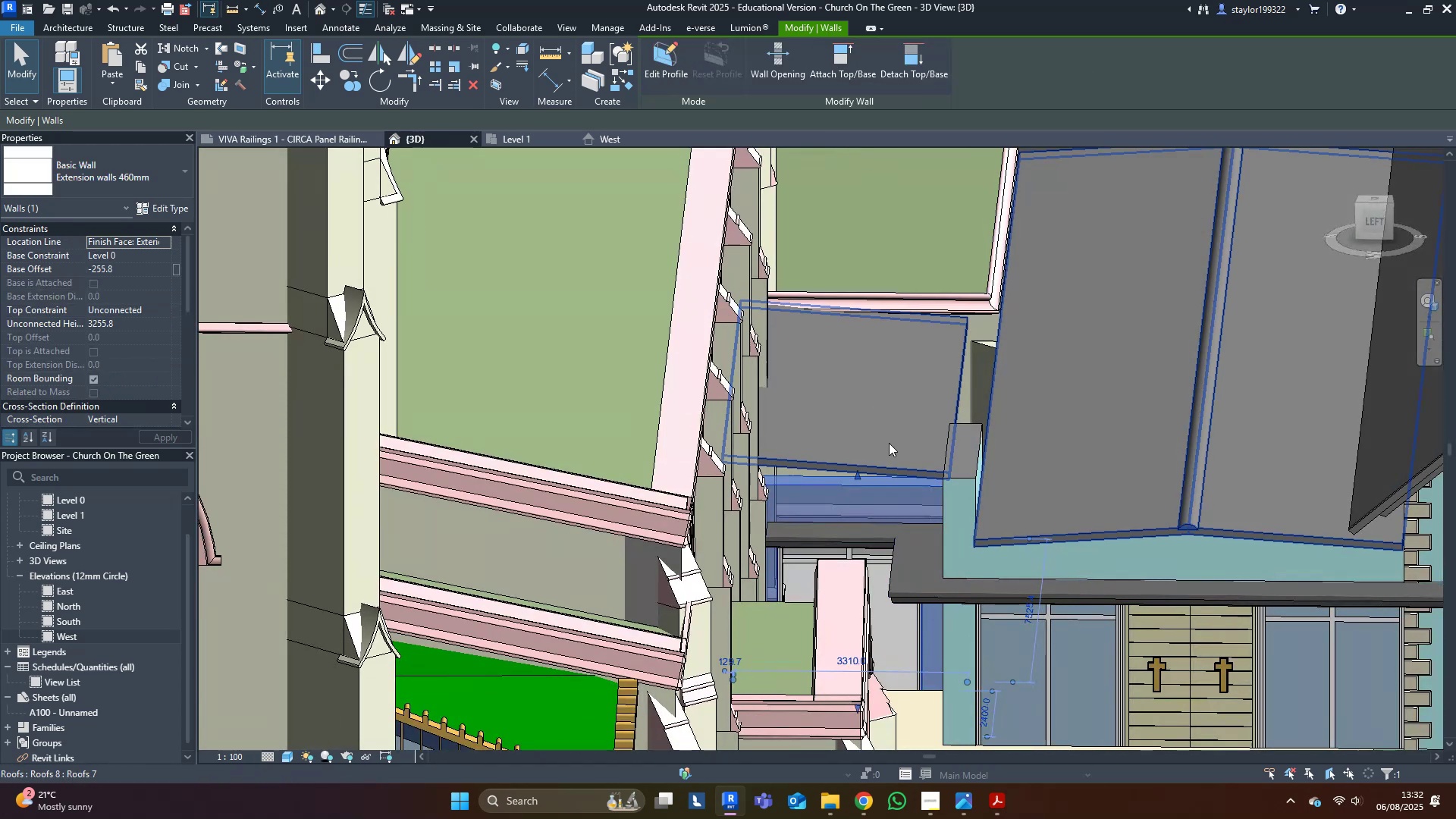 
left_click([889, 443])
 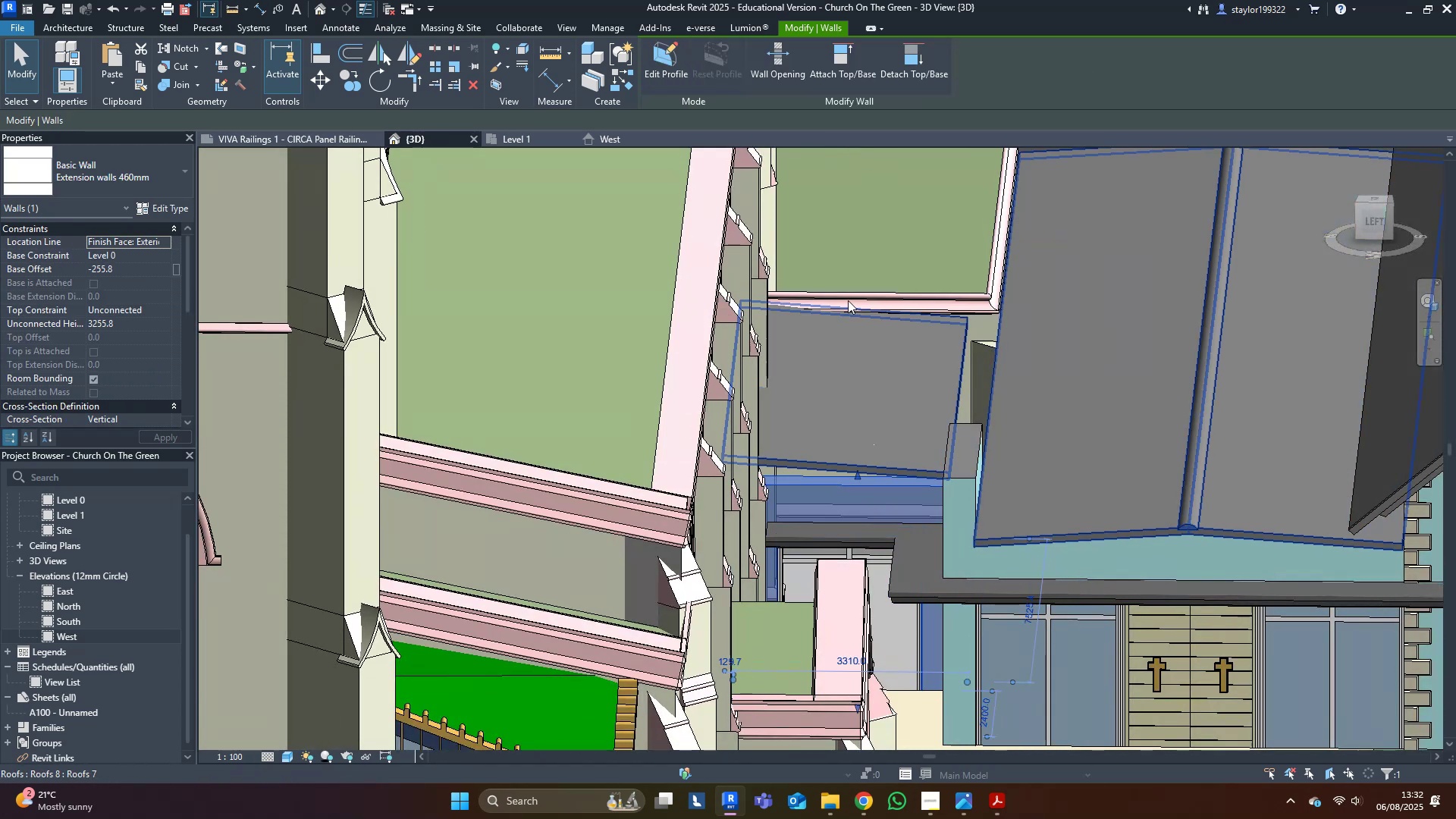 
left_click([845, 88])
 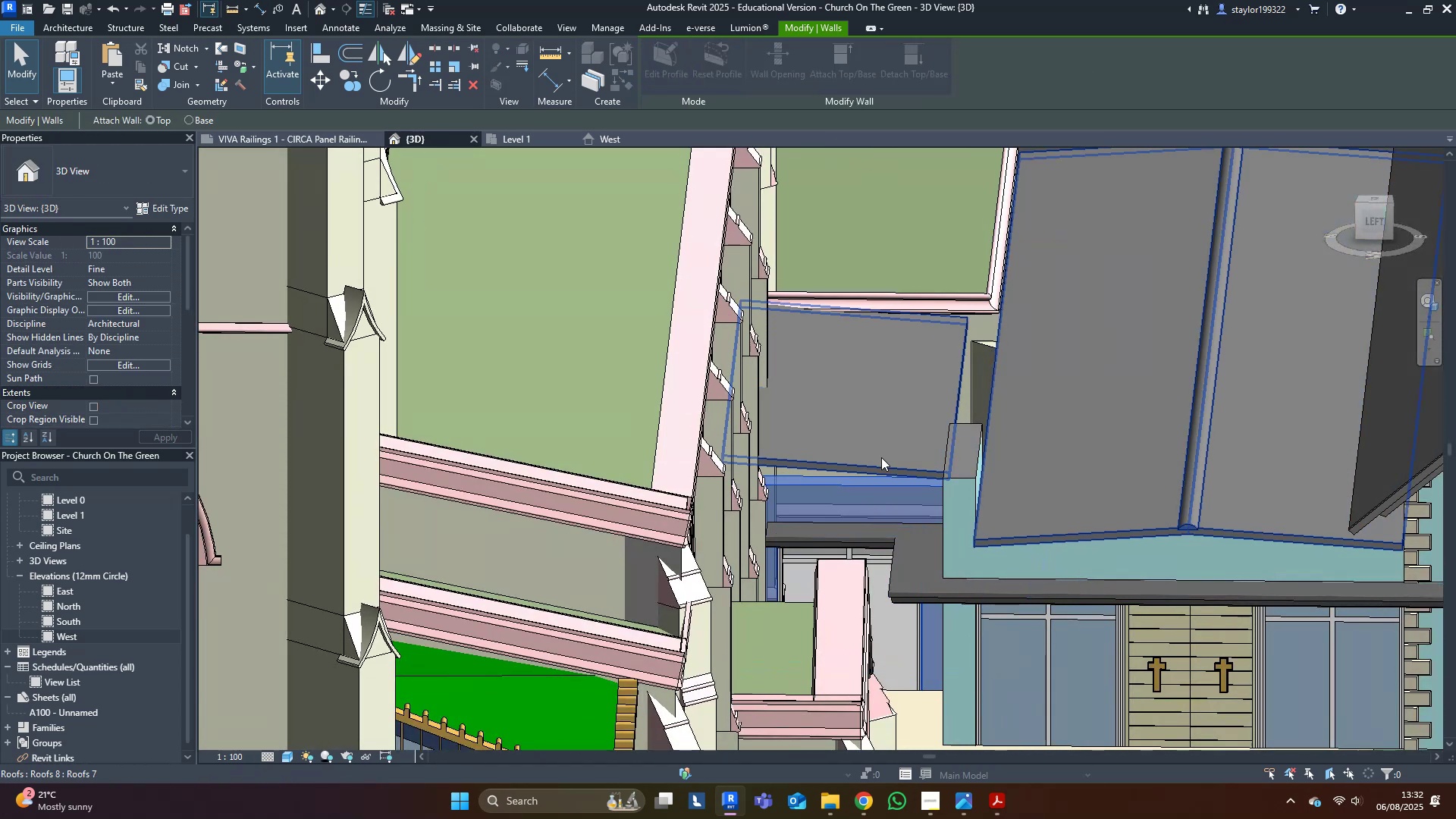 
left_click([881, 457])
 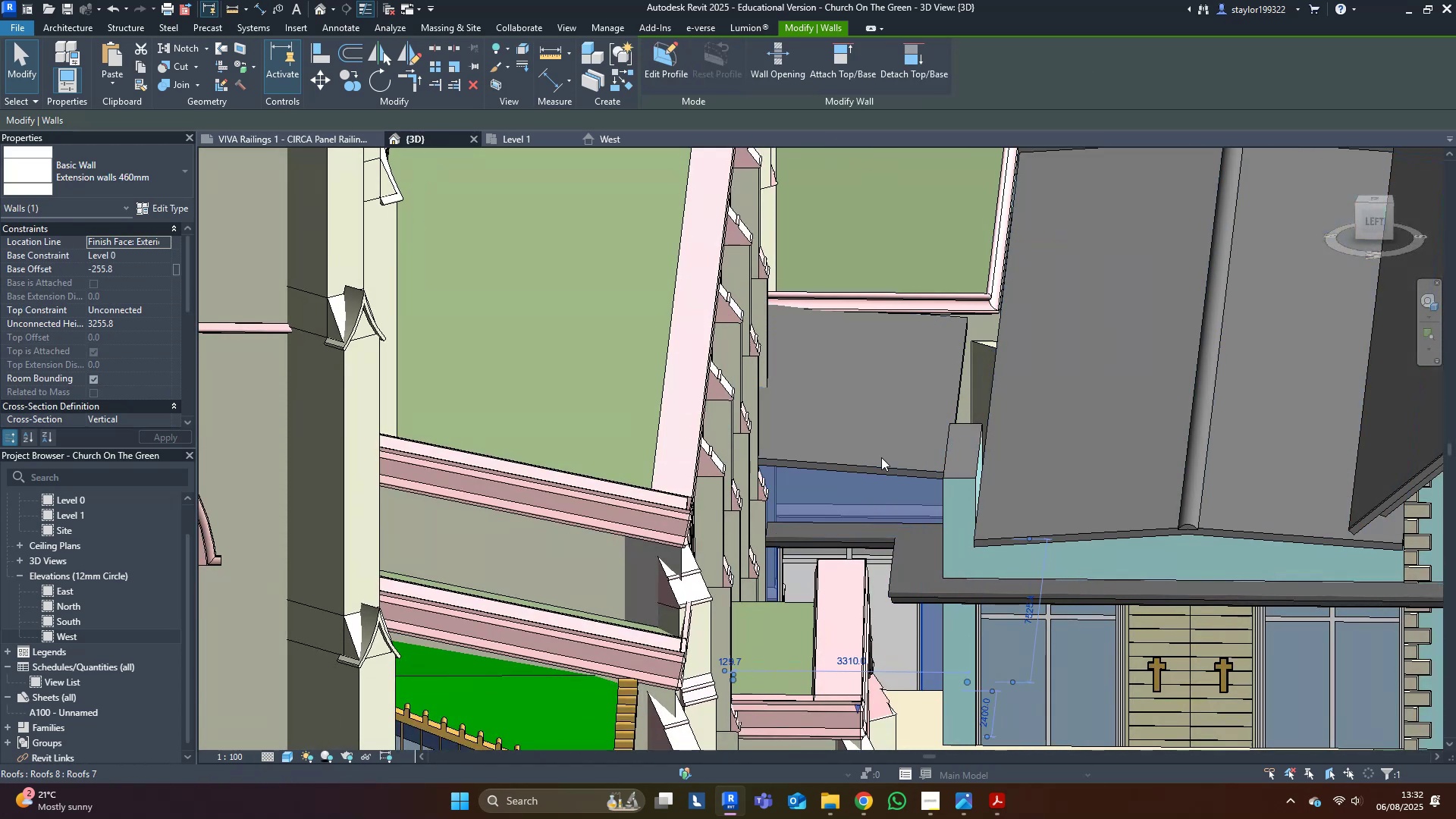 
key(Escape)
 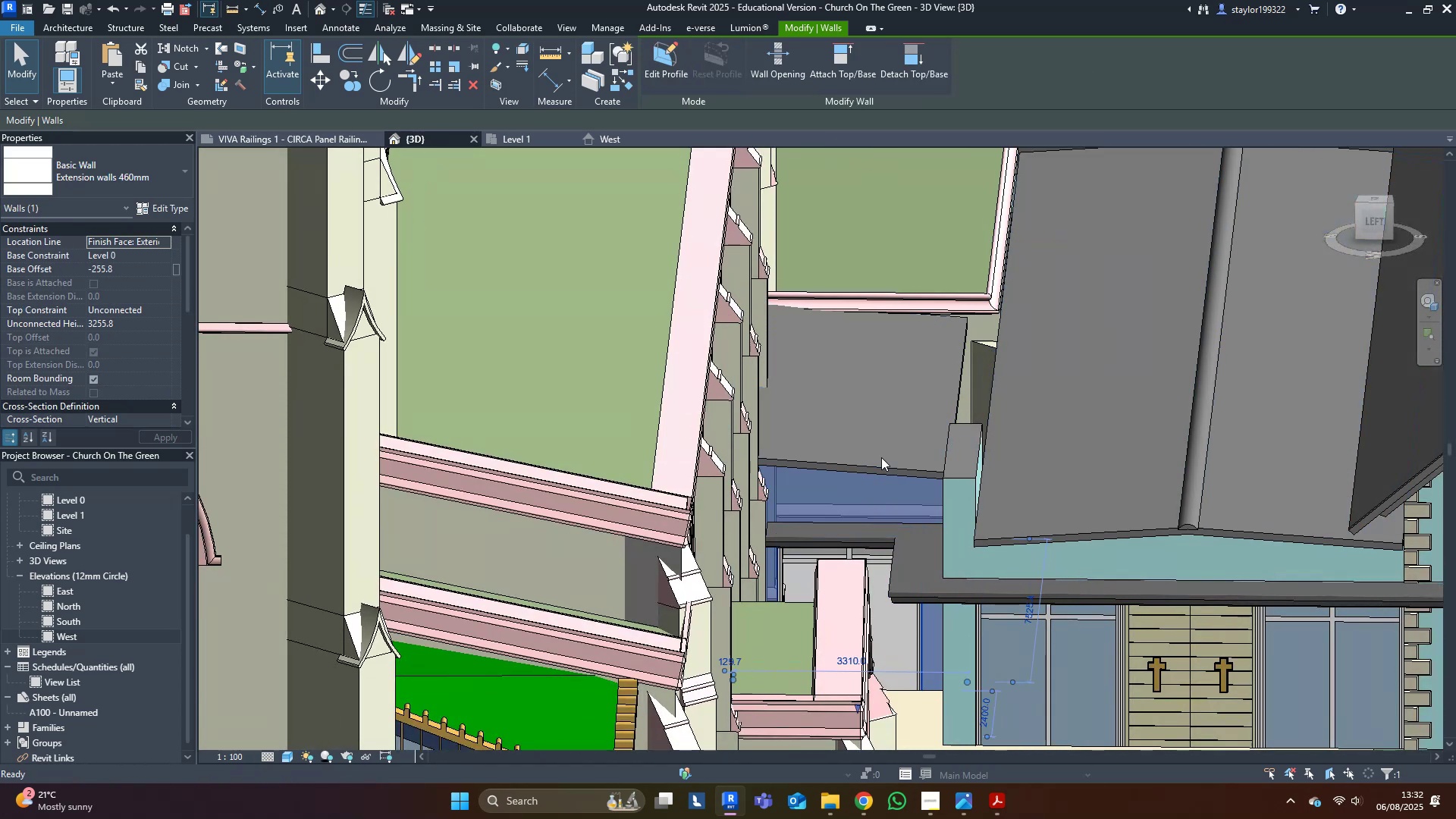 
key(Escape)
 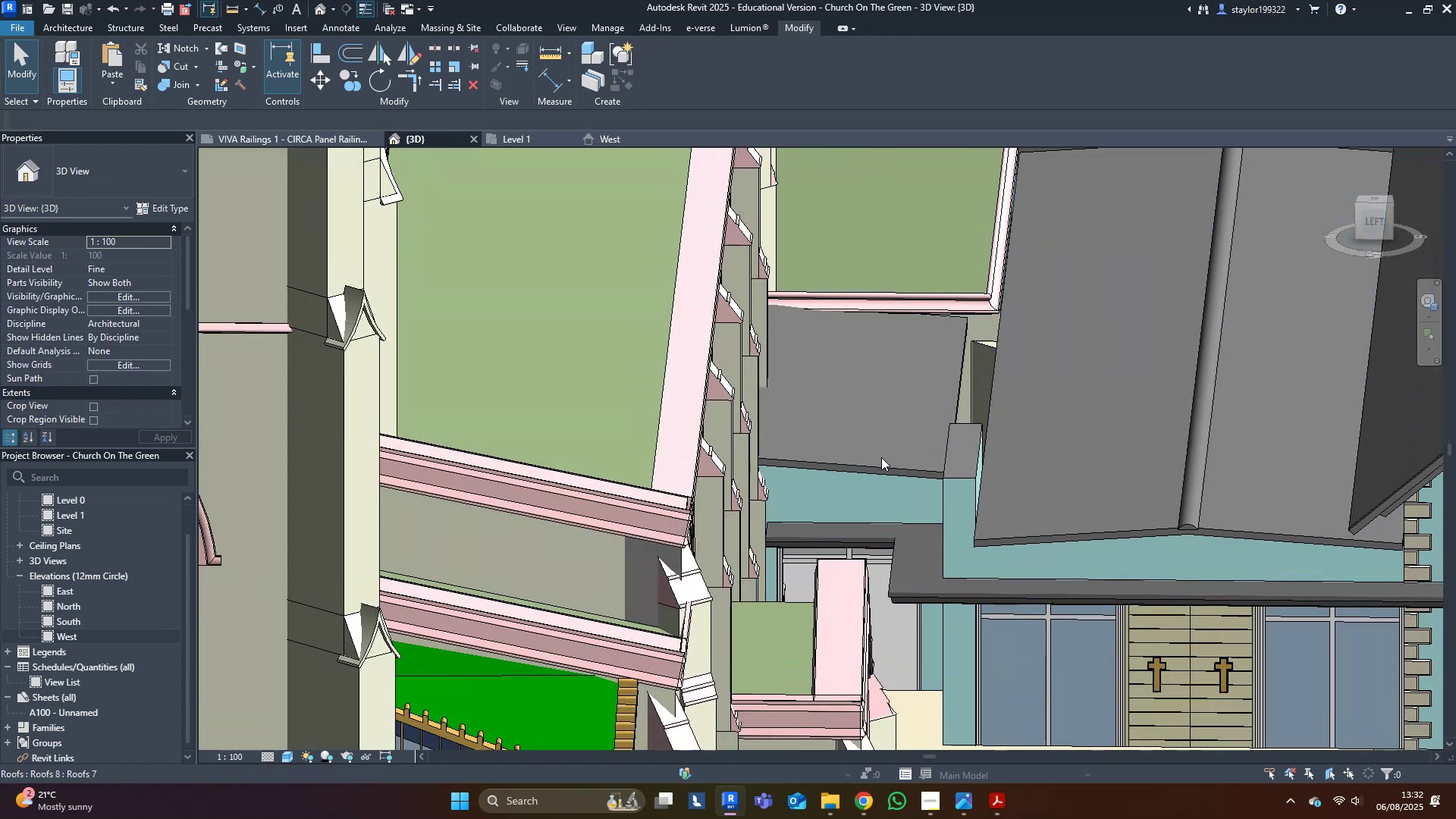 
scroll: coordinate [880, 457], scroll_direction: down, amount: 4.0
 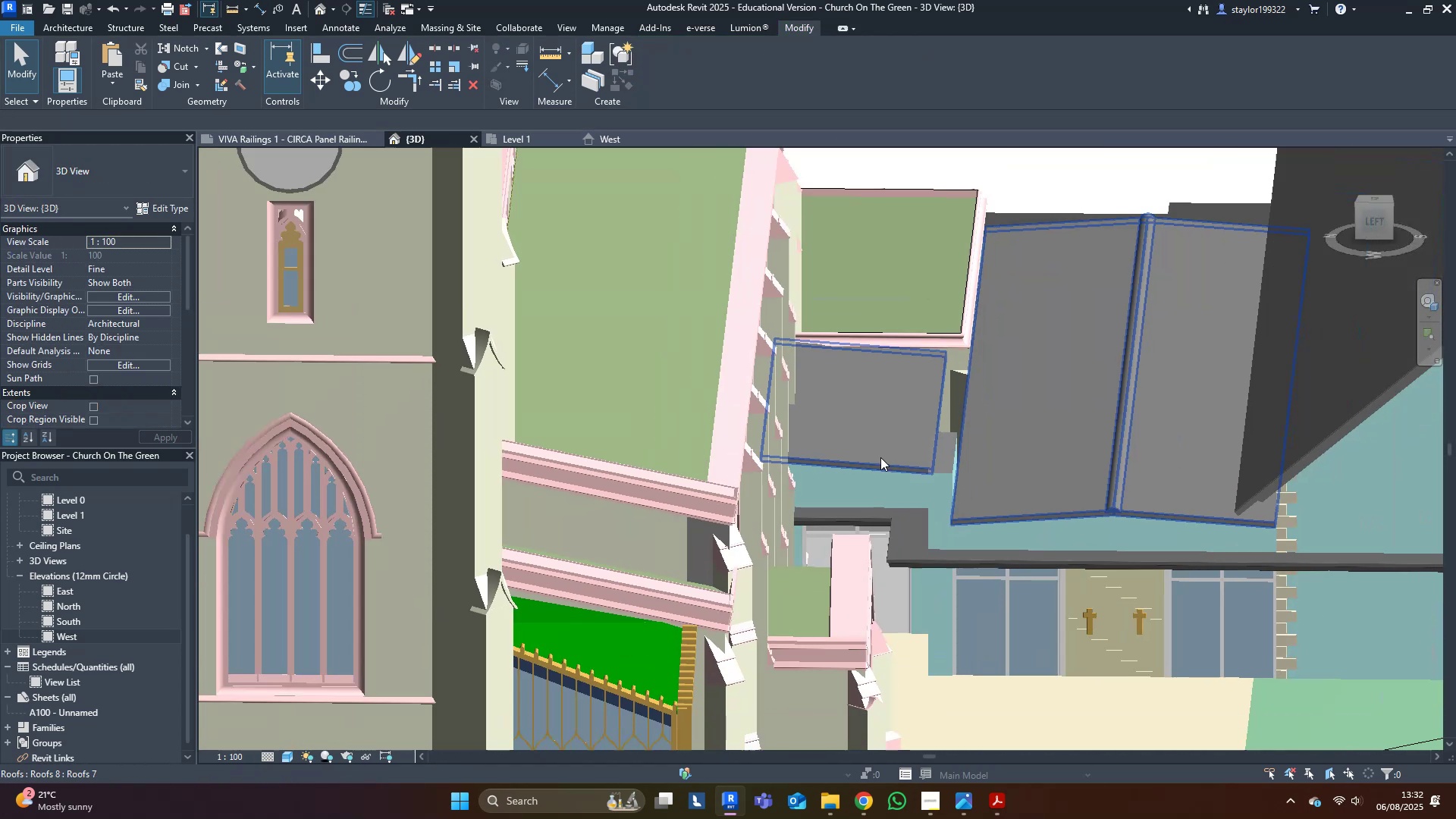 
key(Escape)
 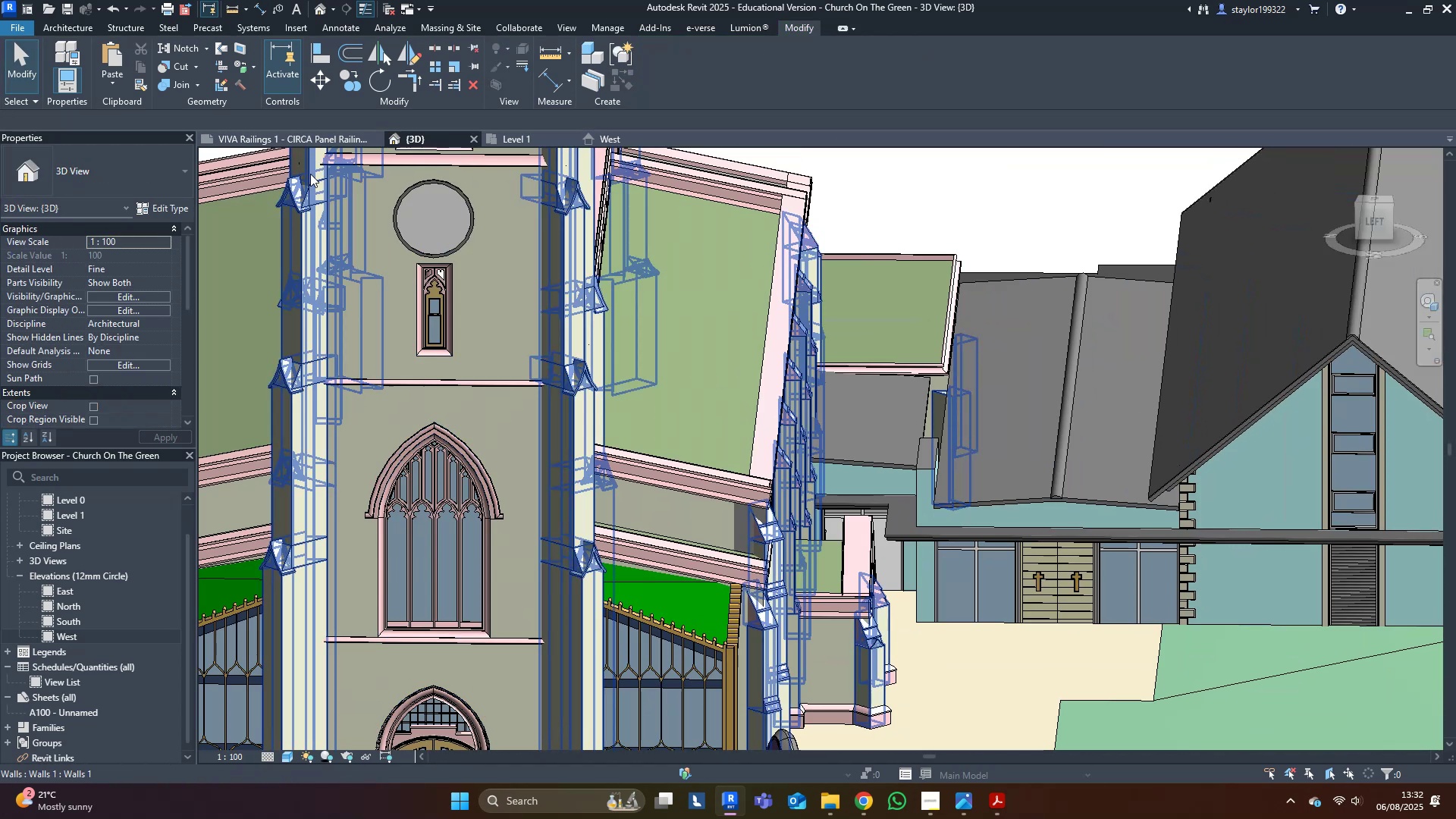 
scroll: coordinate [767, 491], scroll_direction: down, amount: 3.0
 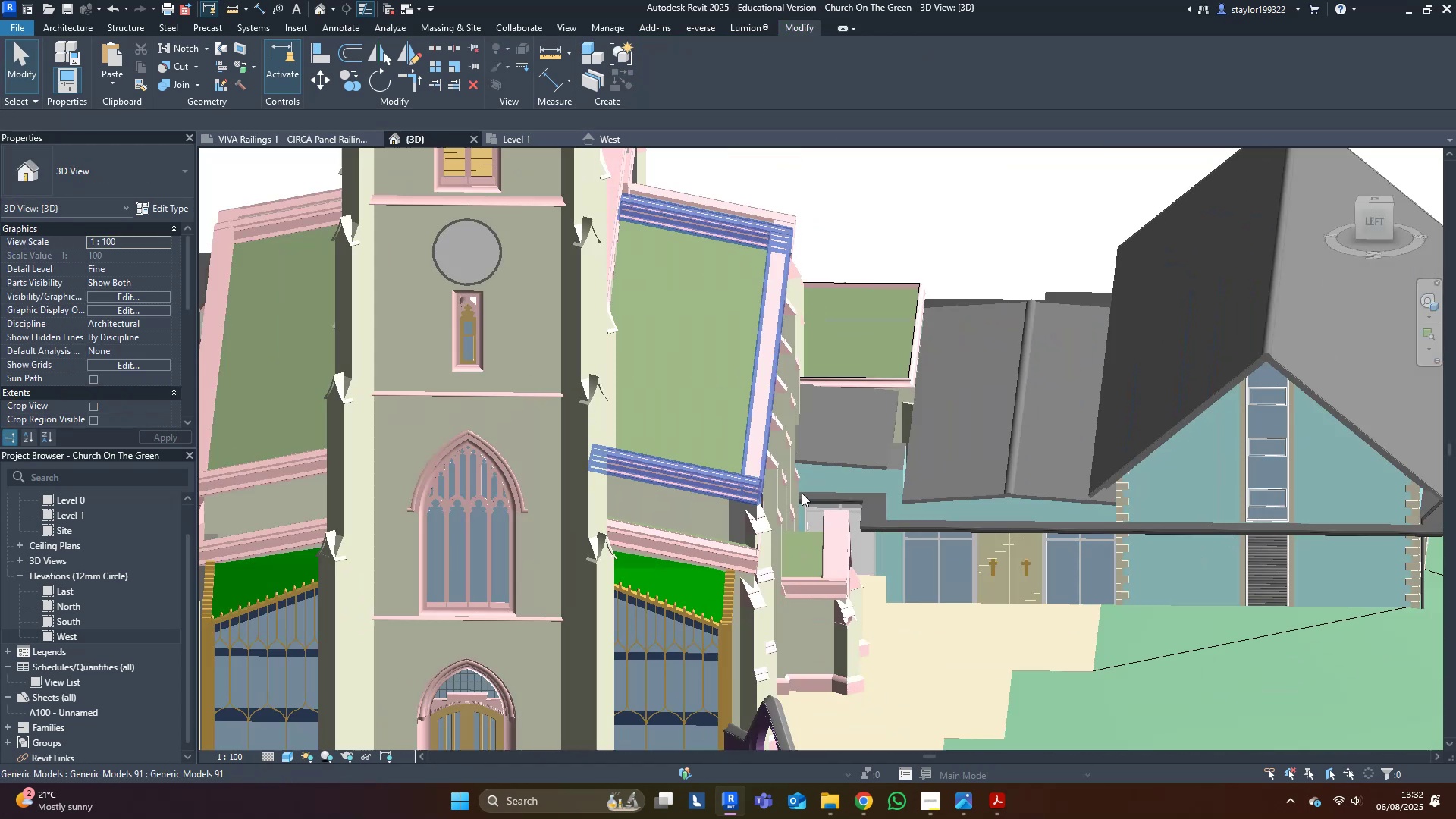 
hold_key(key=ShiftLeft, duration=1.02)
 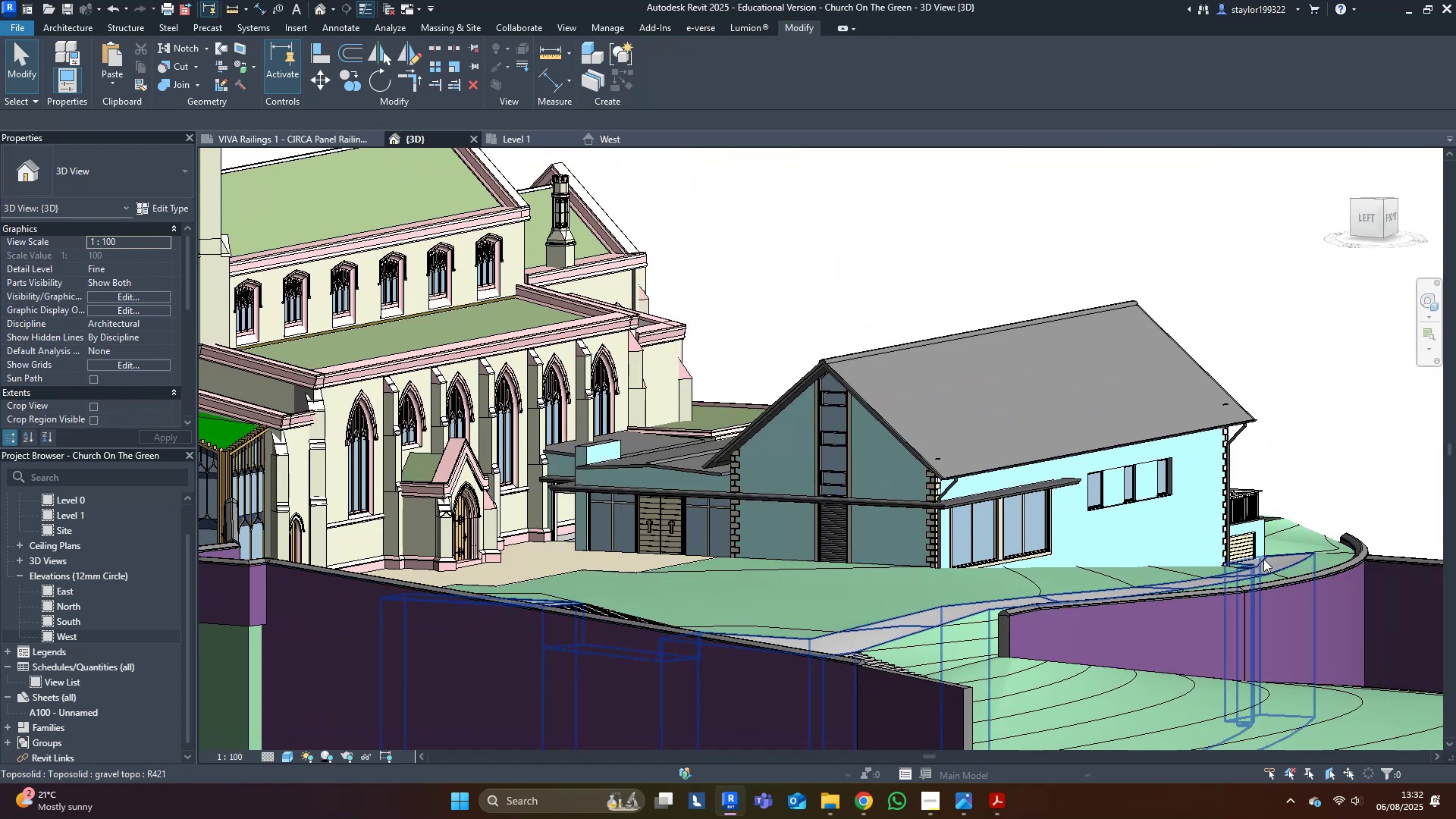 
left_click([1255, 523])
 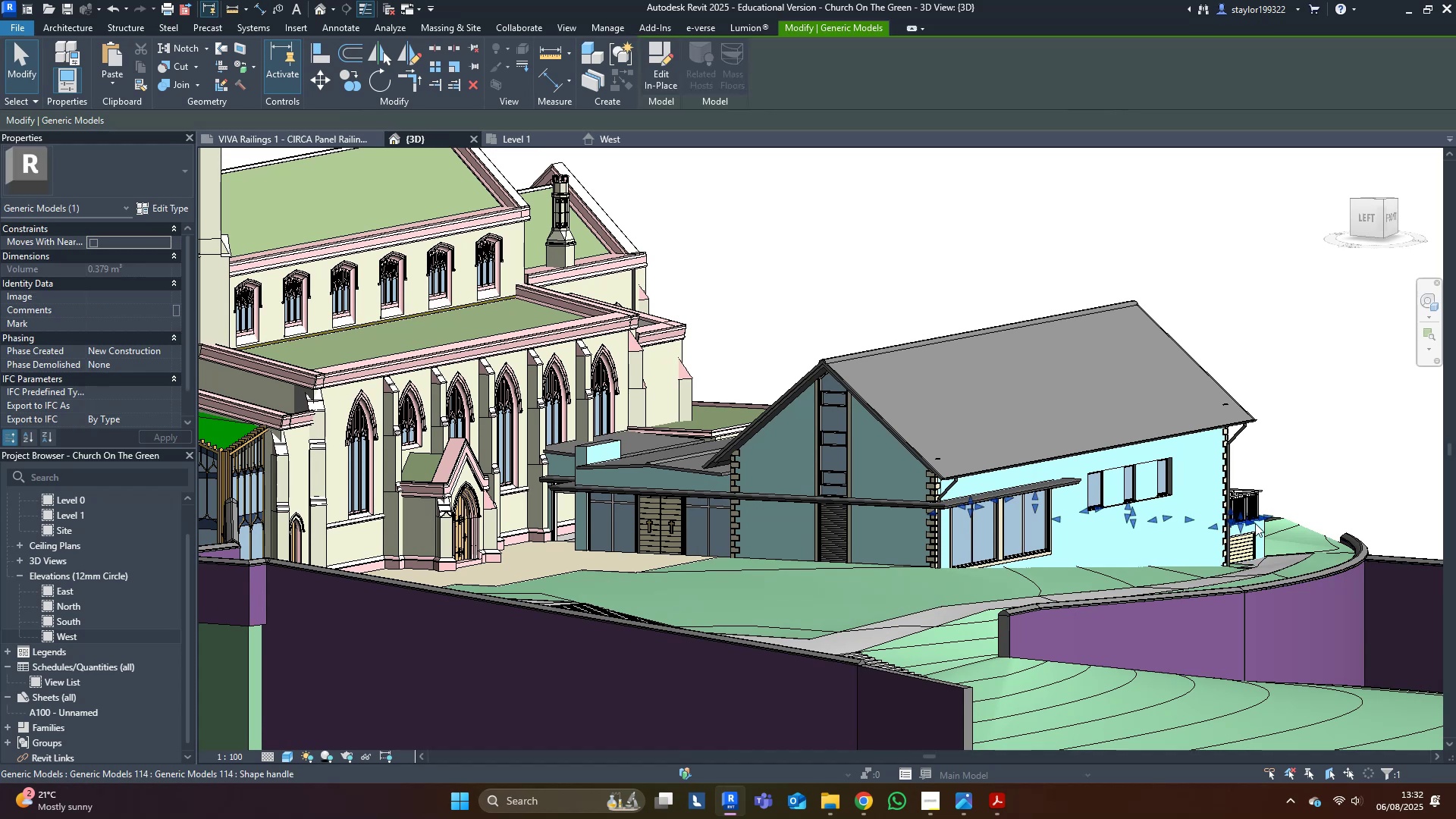 
hold_key(key=ControlLeft, duration=1.48)
left_click_drag(start_coordinate=[1246, 525], to_coordinate=[1074, 258])
 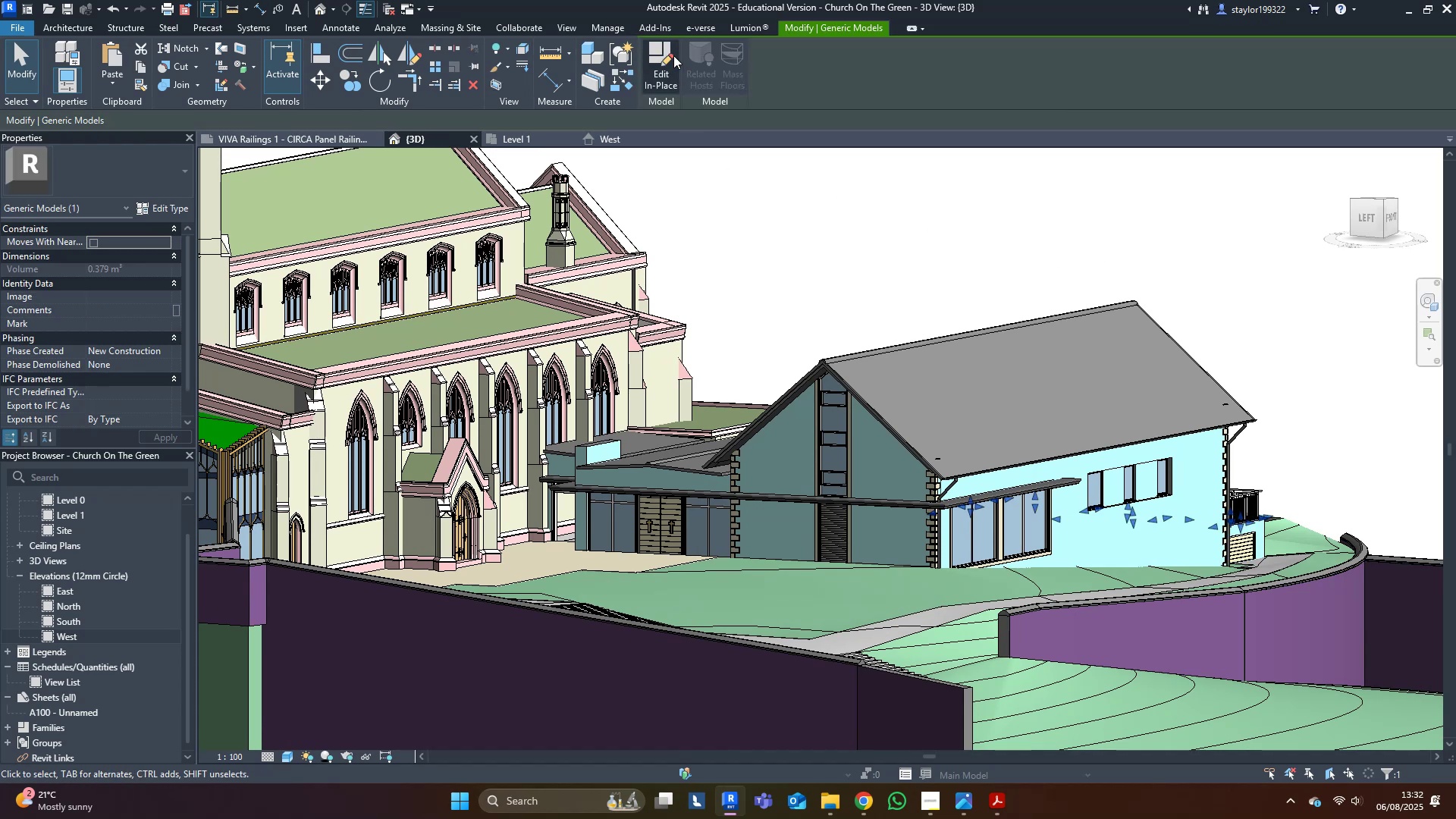 
left_click([661, 61])
 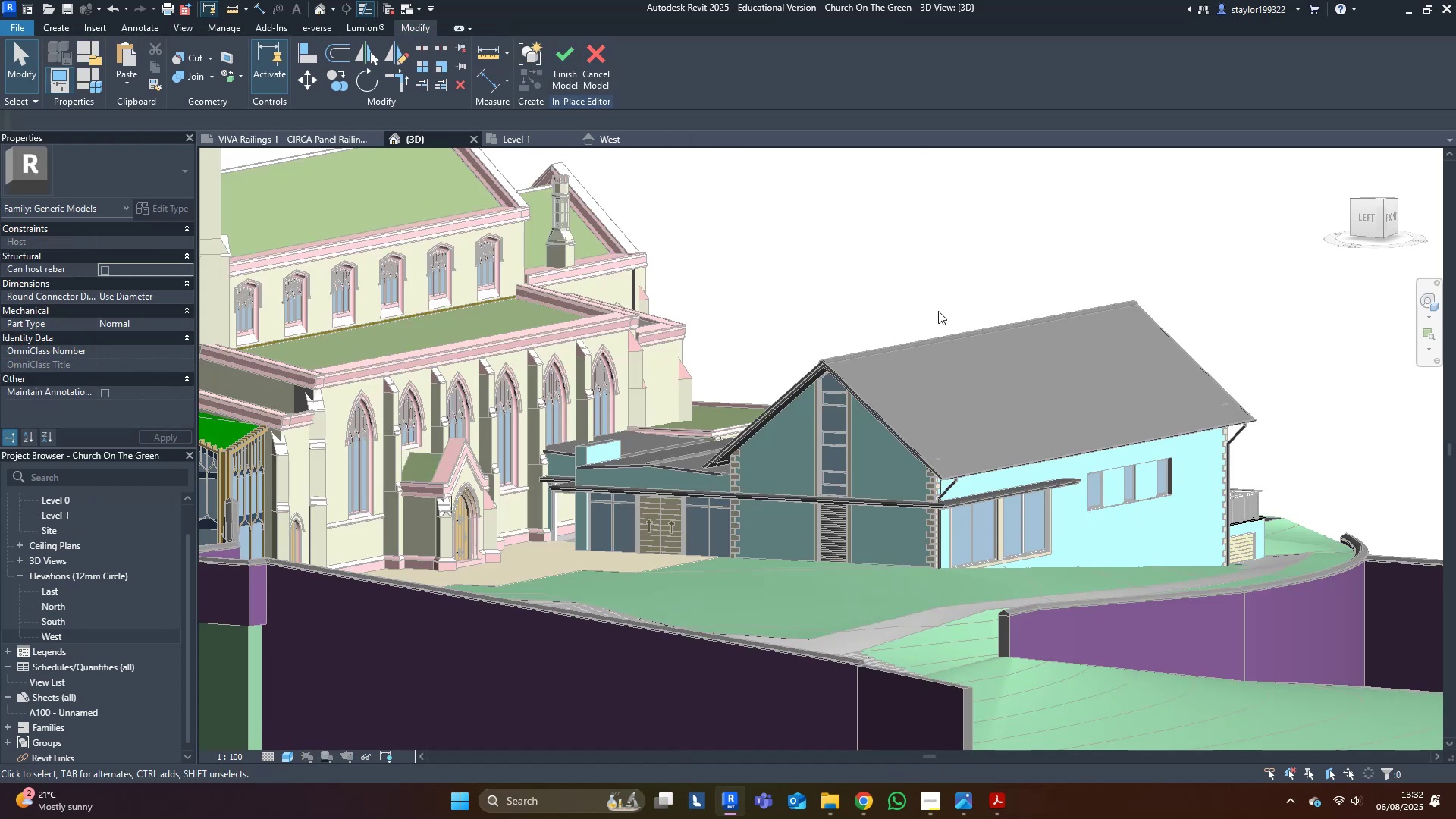 
left_click_drag(start_coordinate=[572, 251], to_coordinate=[1455, 734])
 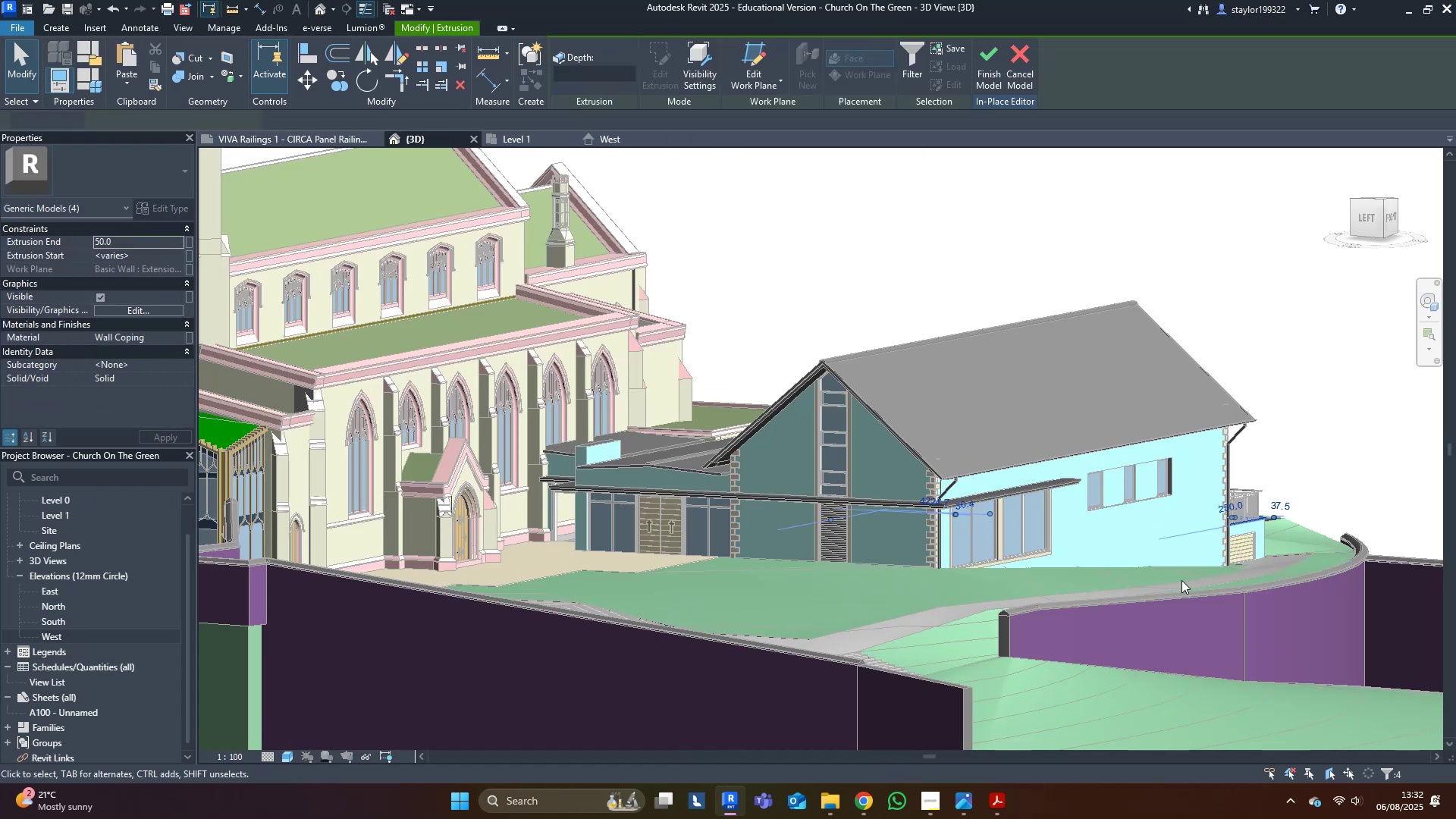 
type(wfsd)
 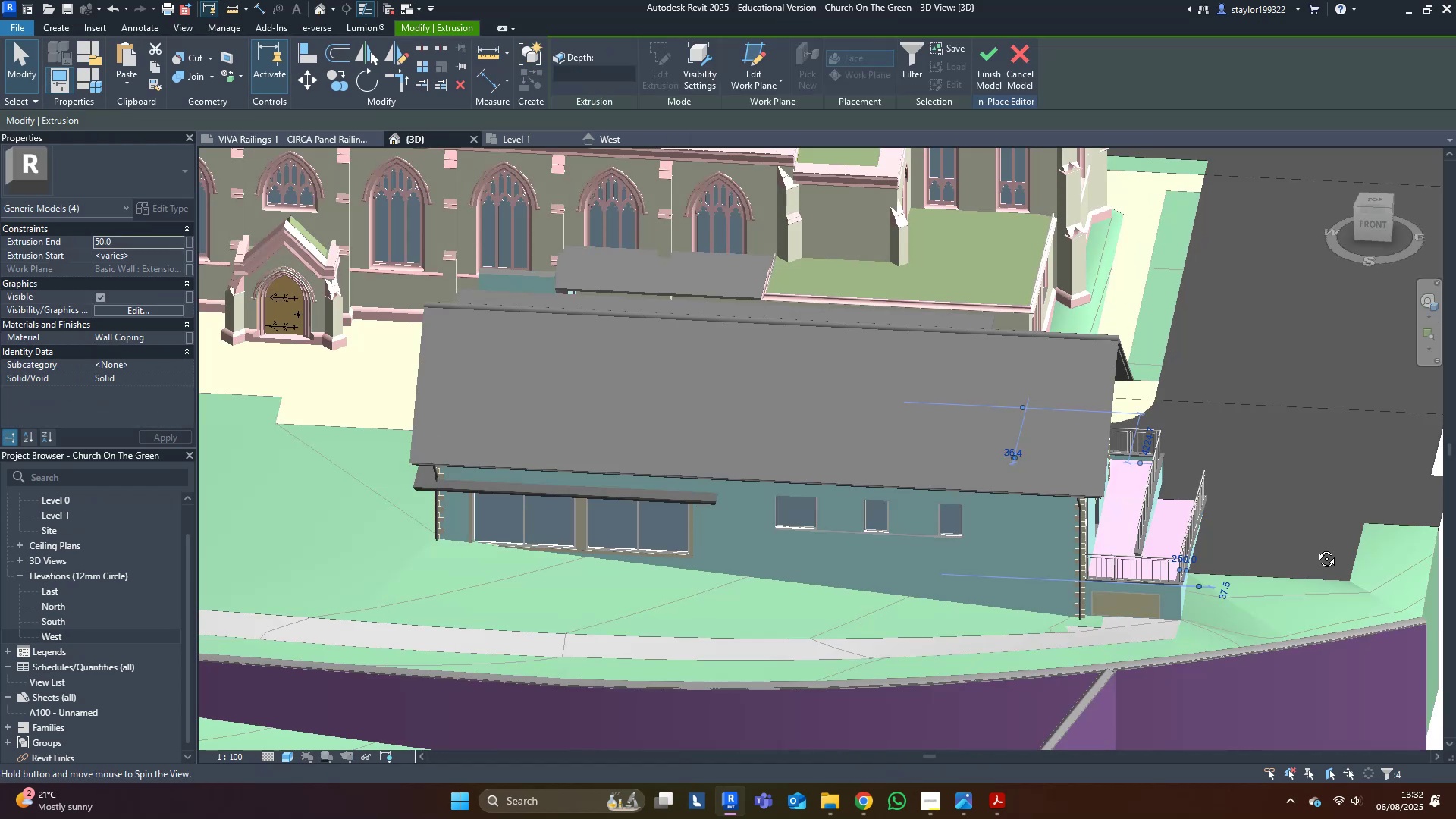 
 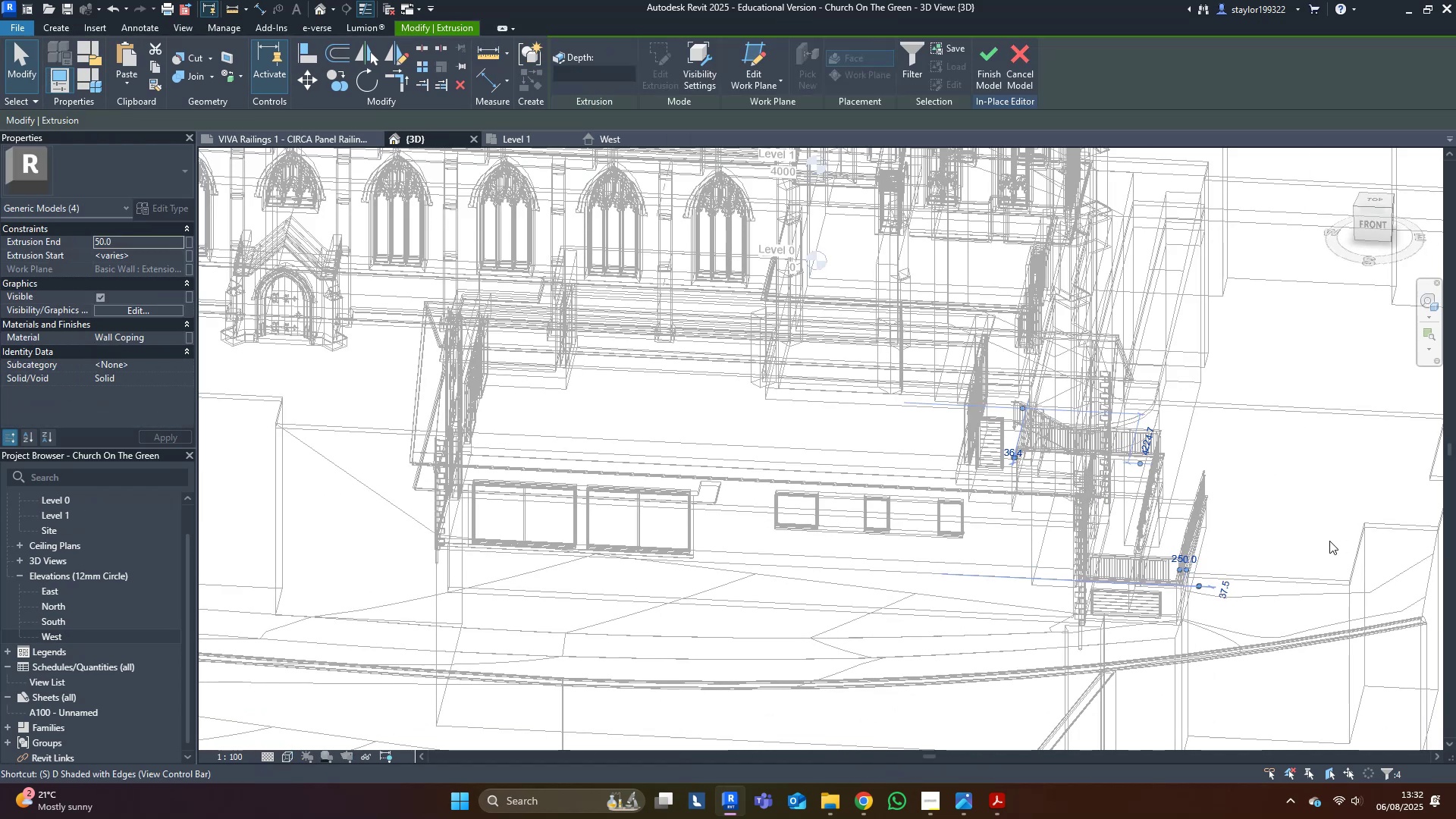 
hold_key(key=ShiftLeft, duration=0.4)
 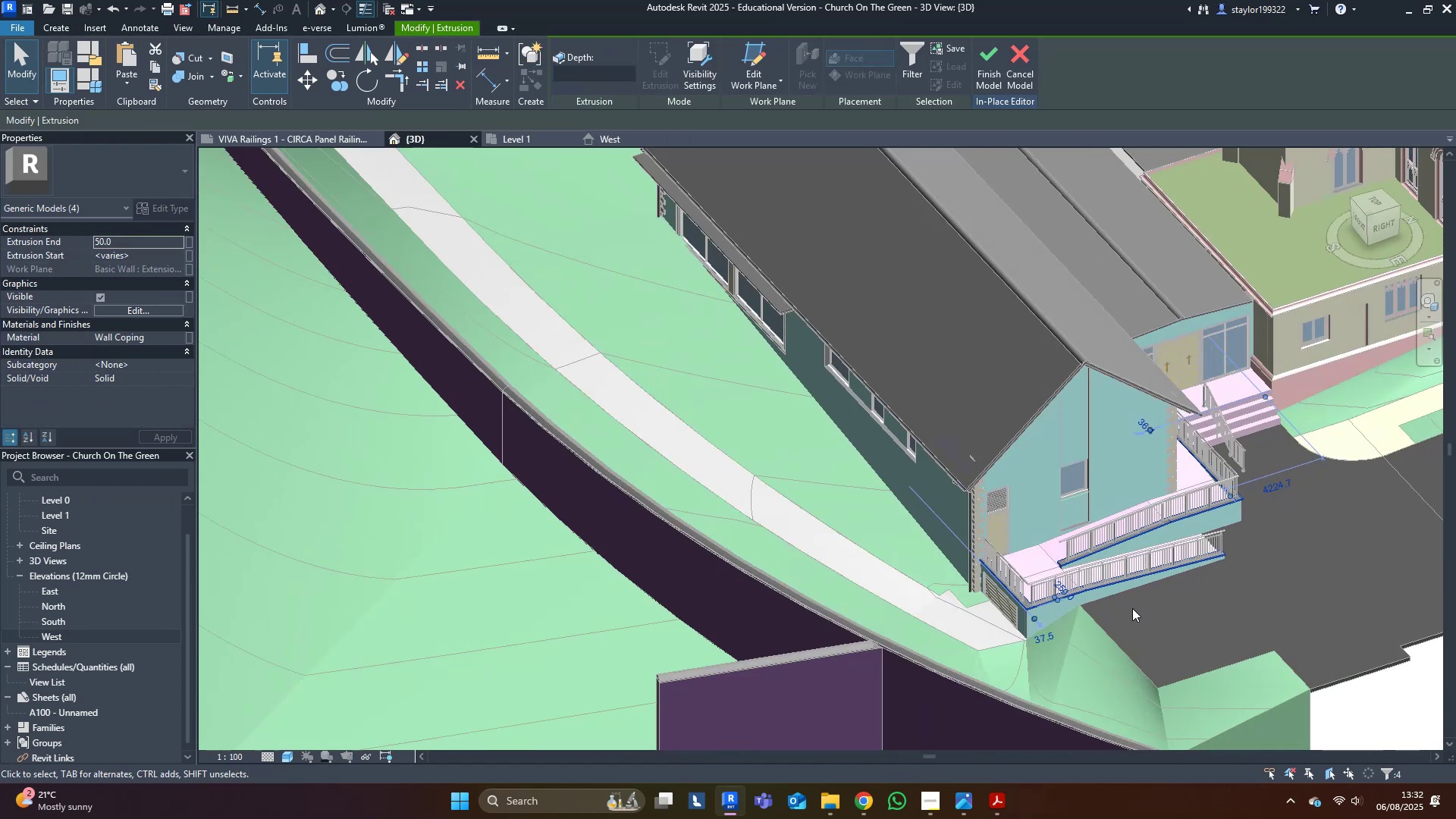 
scroll: coordinate [1165, 595], scroll_direction: up, amount: 5.0
 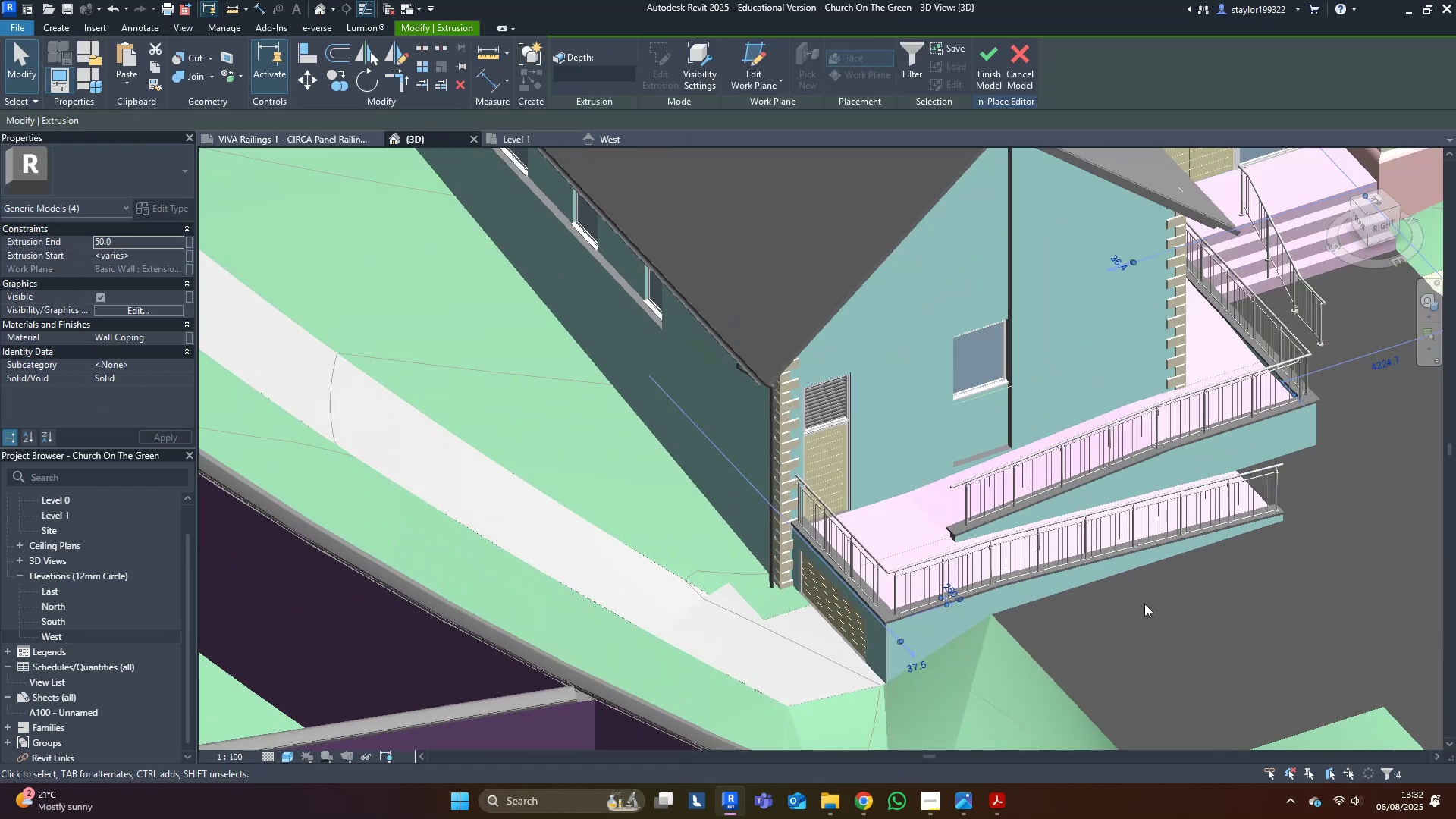 
hold_key(key=ShiftLeft, duration=1.09)
left_click([881, 618])
 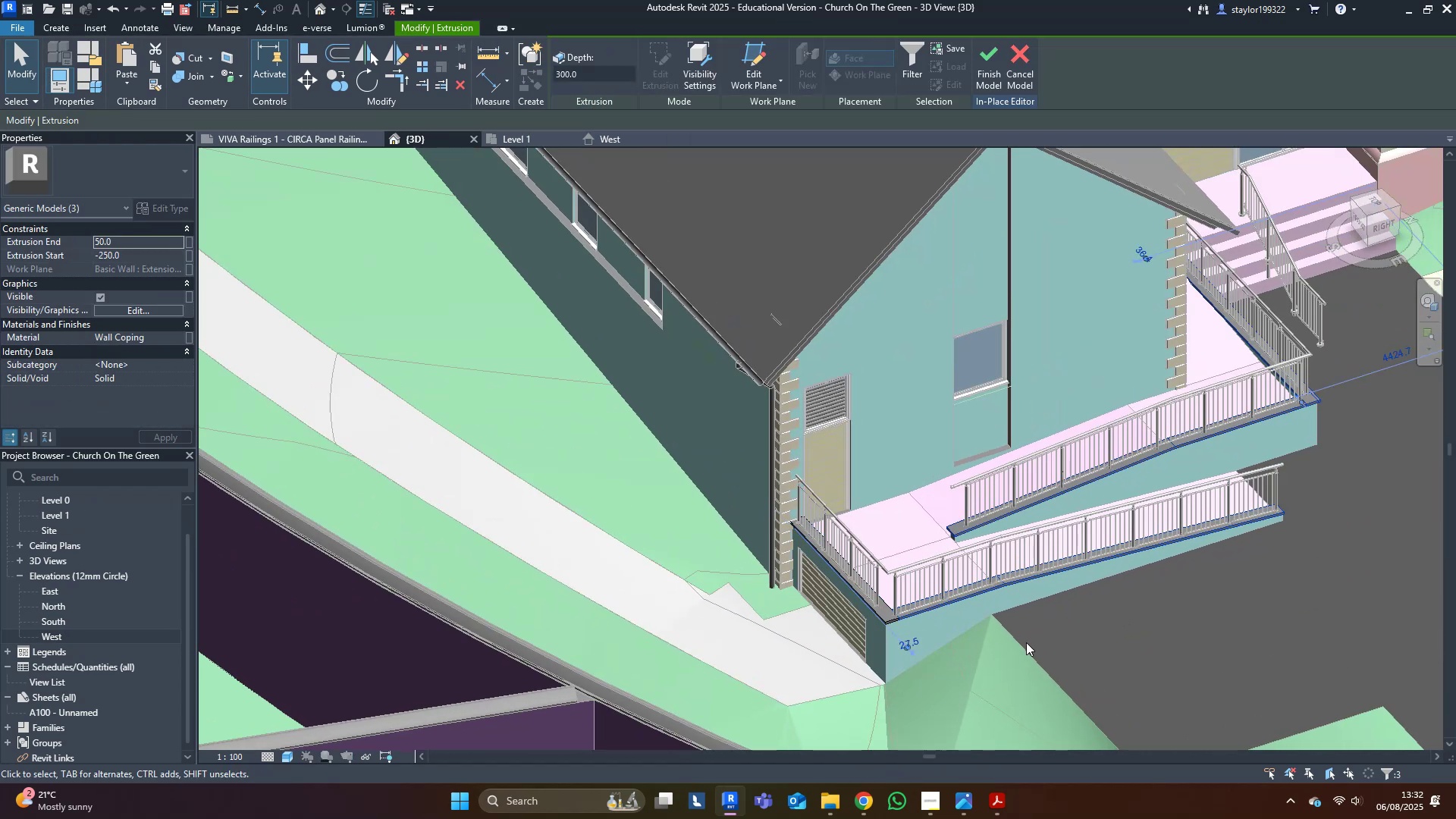 
key(Delete)
 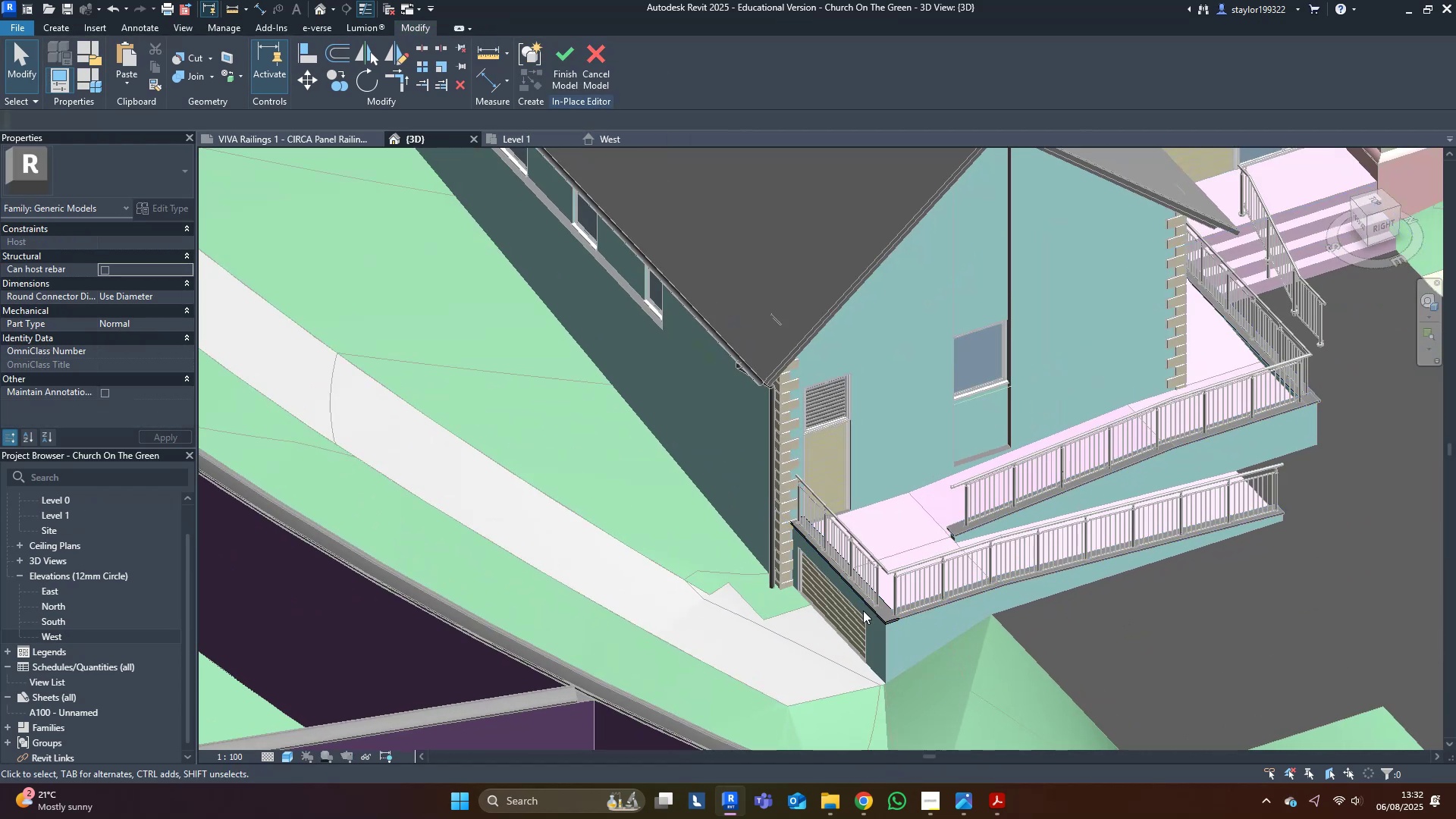 
left_click_drag(start_coordinate=[873, 610], to_coordinate=[501, 378])
 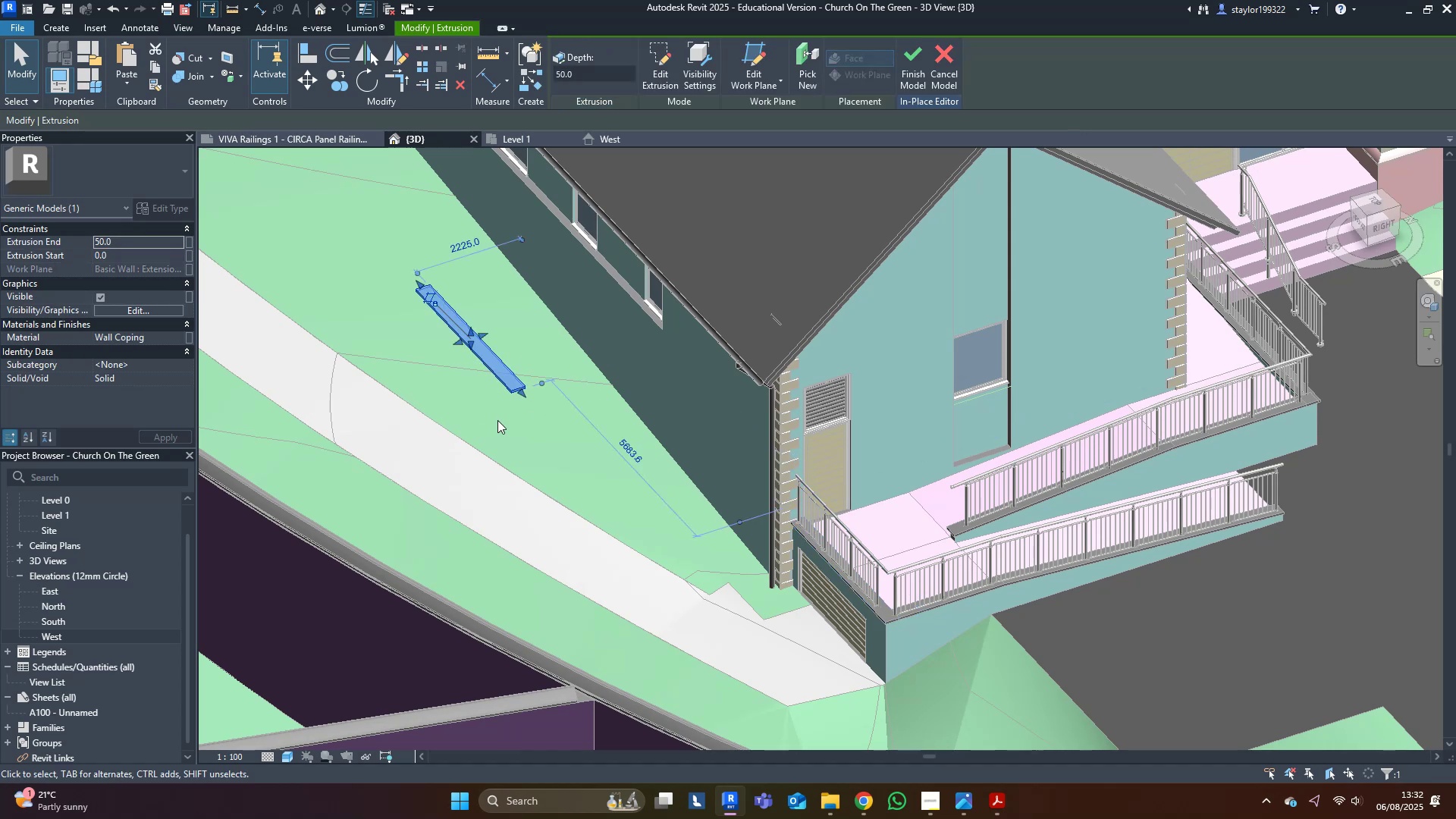 
scroll: coordinate [971, 518], scroll_direction: down, amount: 6.0
 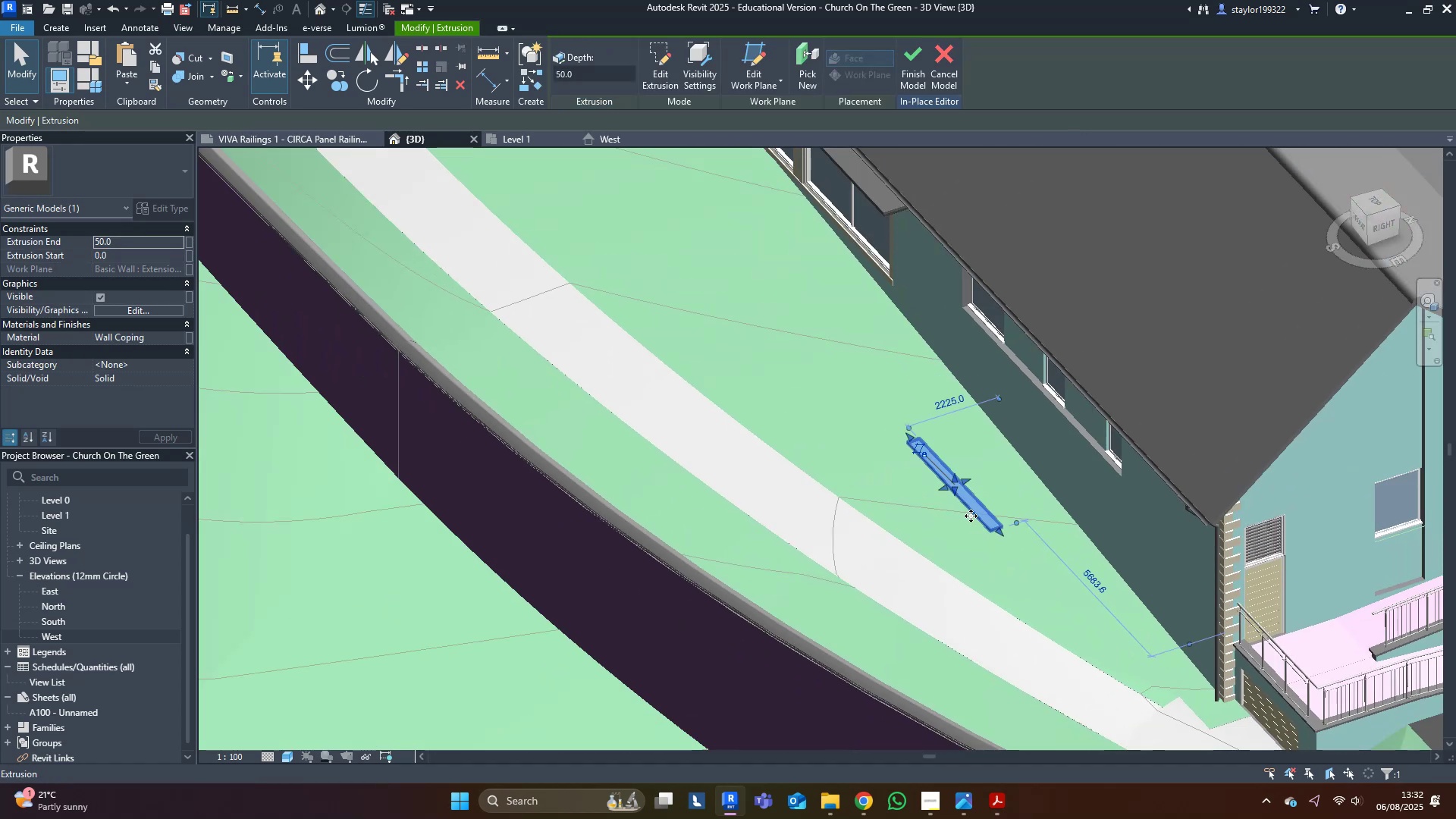 
hold_key(key=ShiftLeft, duration=0.68)
 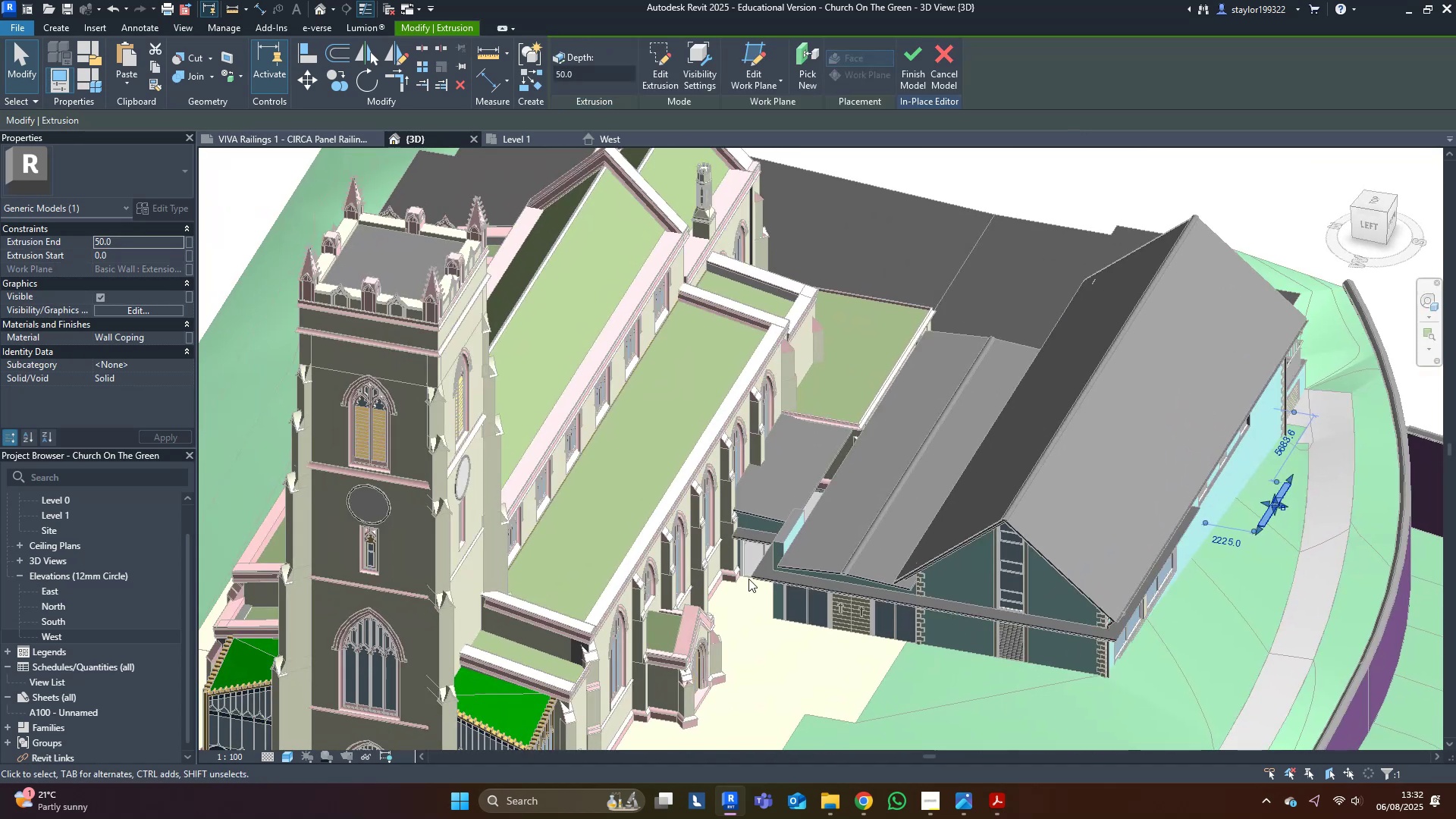 
scroll: coordinate [733, 554], scroll_direction: up, amount: 8.0
 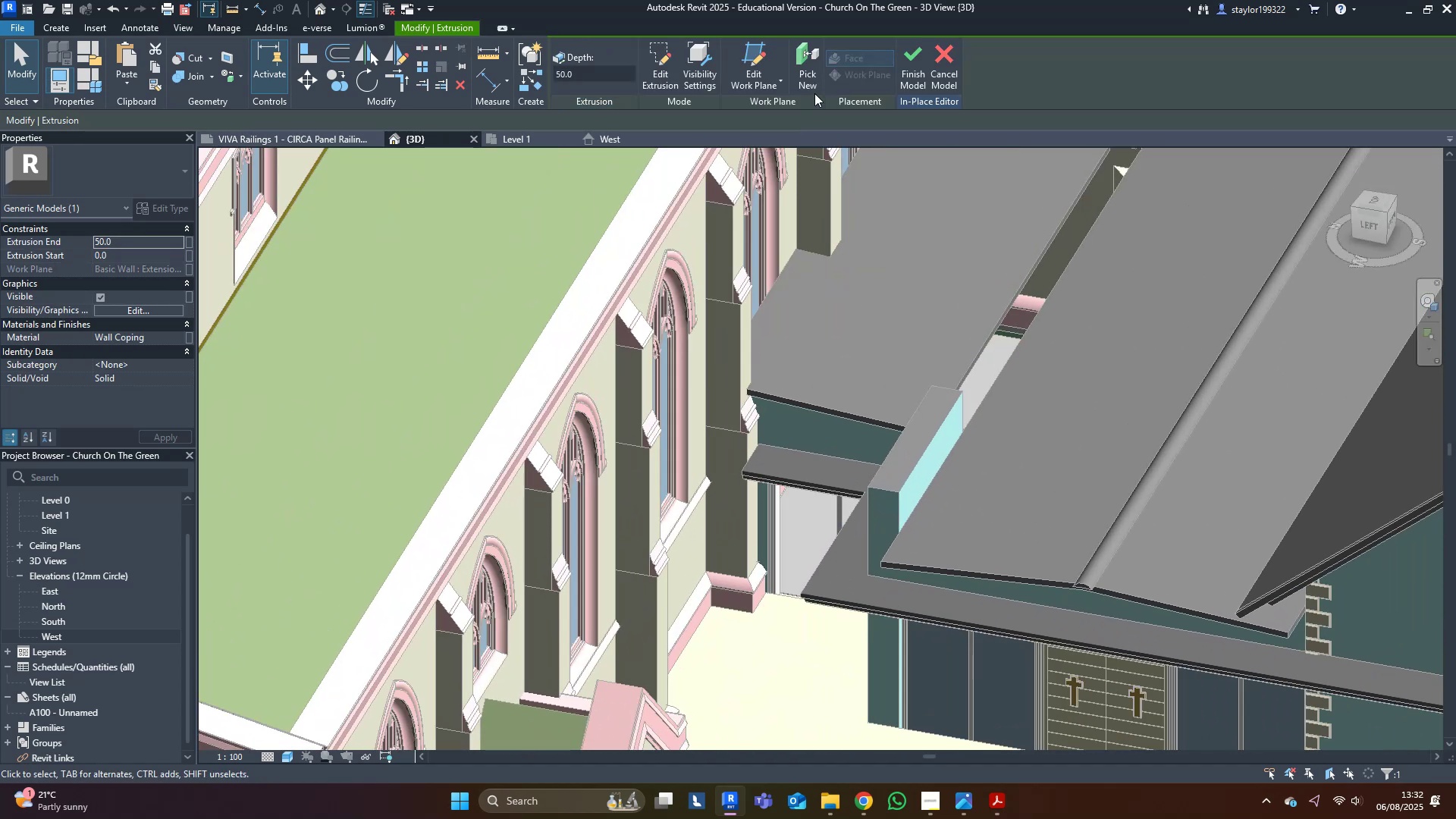 
left_click([795, 51])
 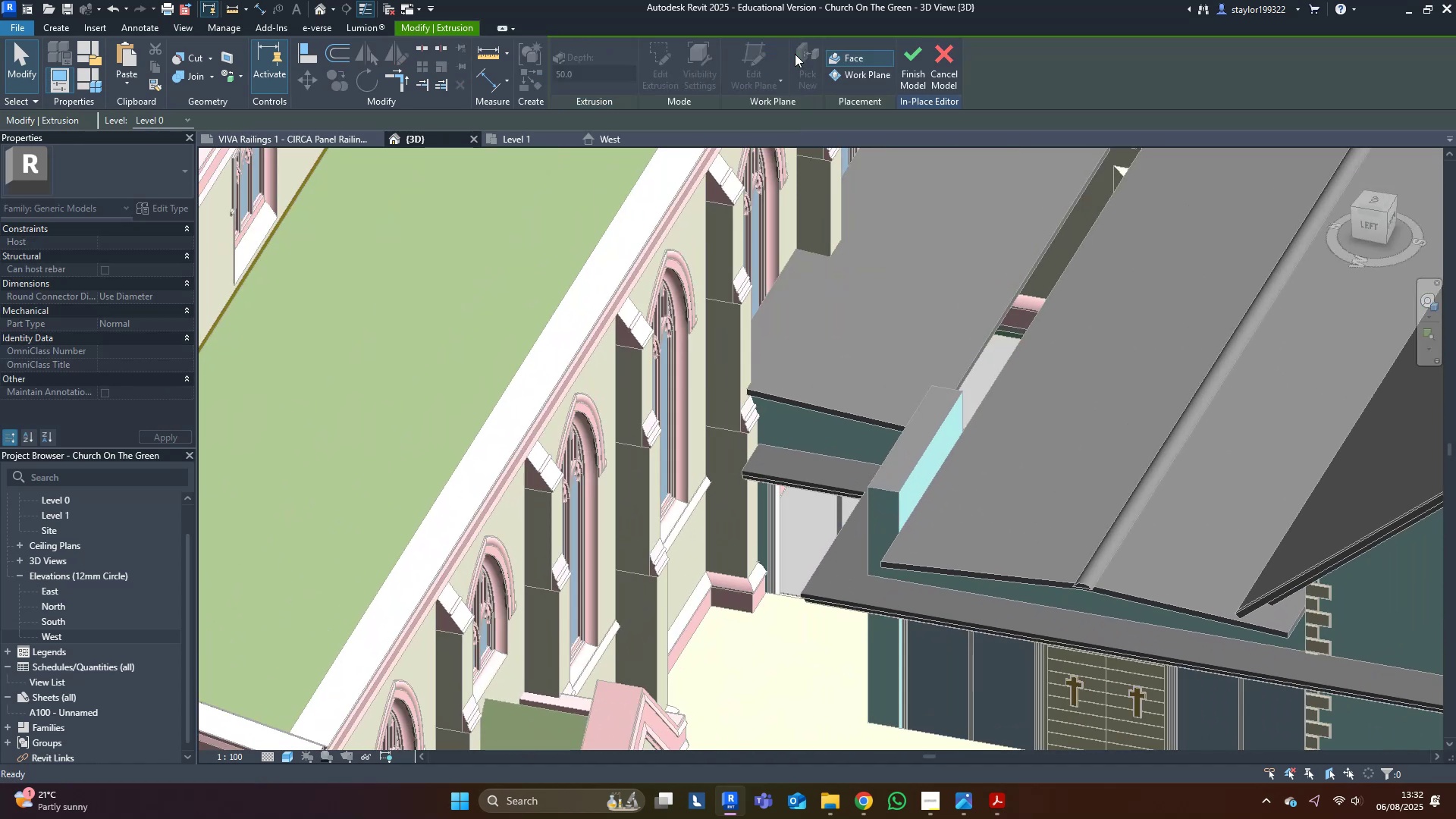 
scroll: coordinate [915, 450], scroll_direction: up, amount: 4.0
 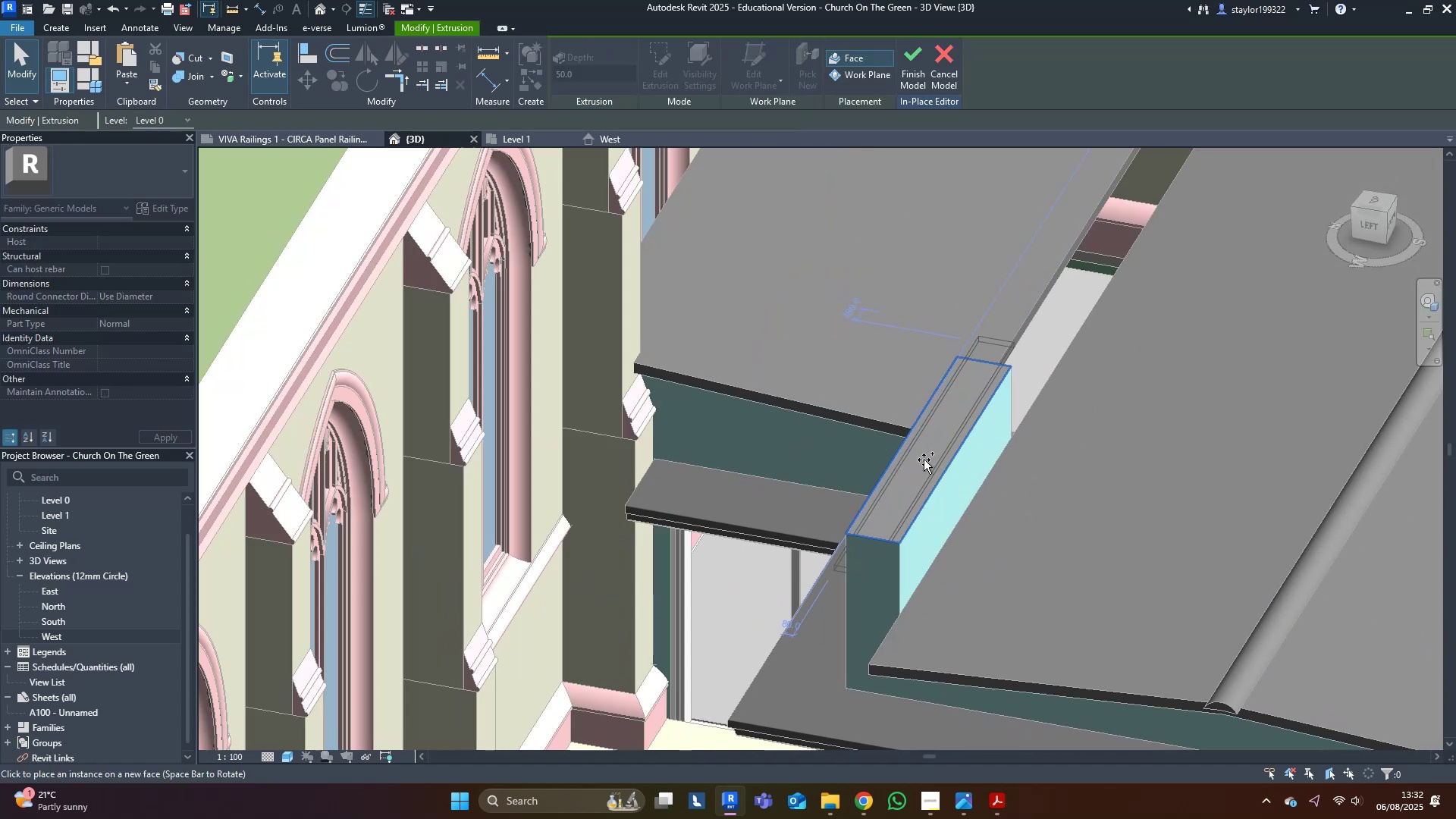 
left_click([924, 460])
 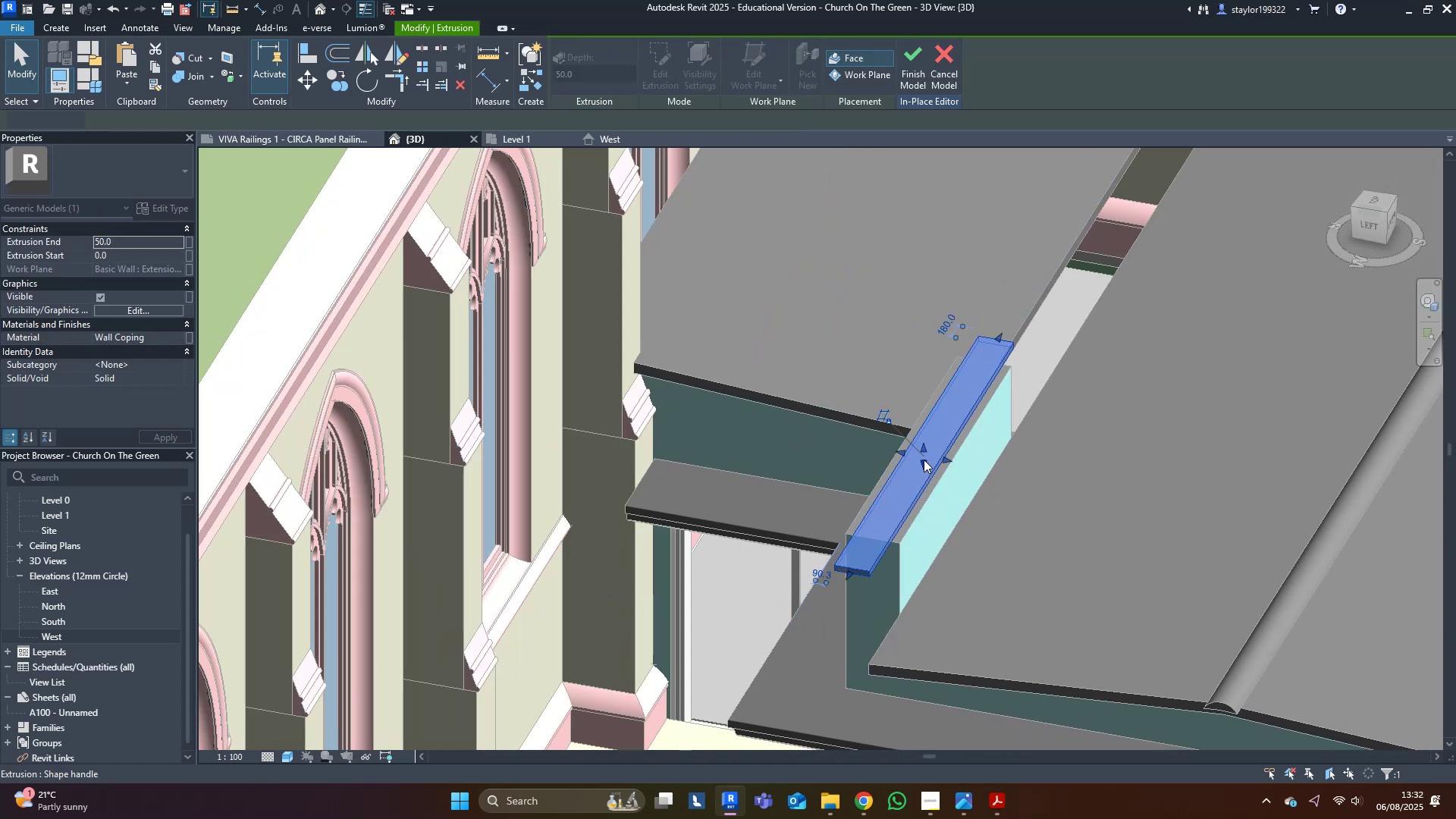 
hold_key(key=ShiftLeft, duration=0.31)
 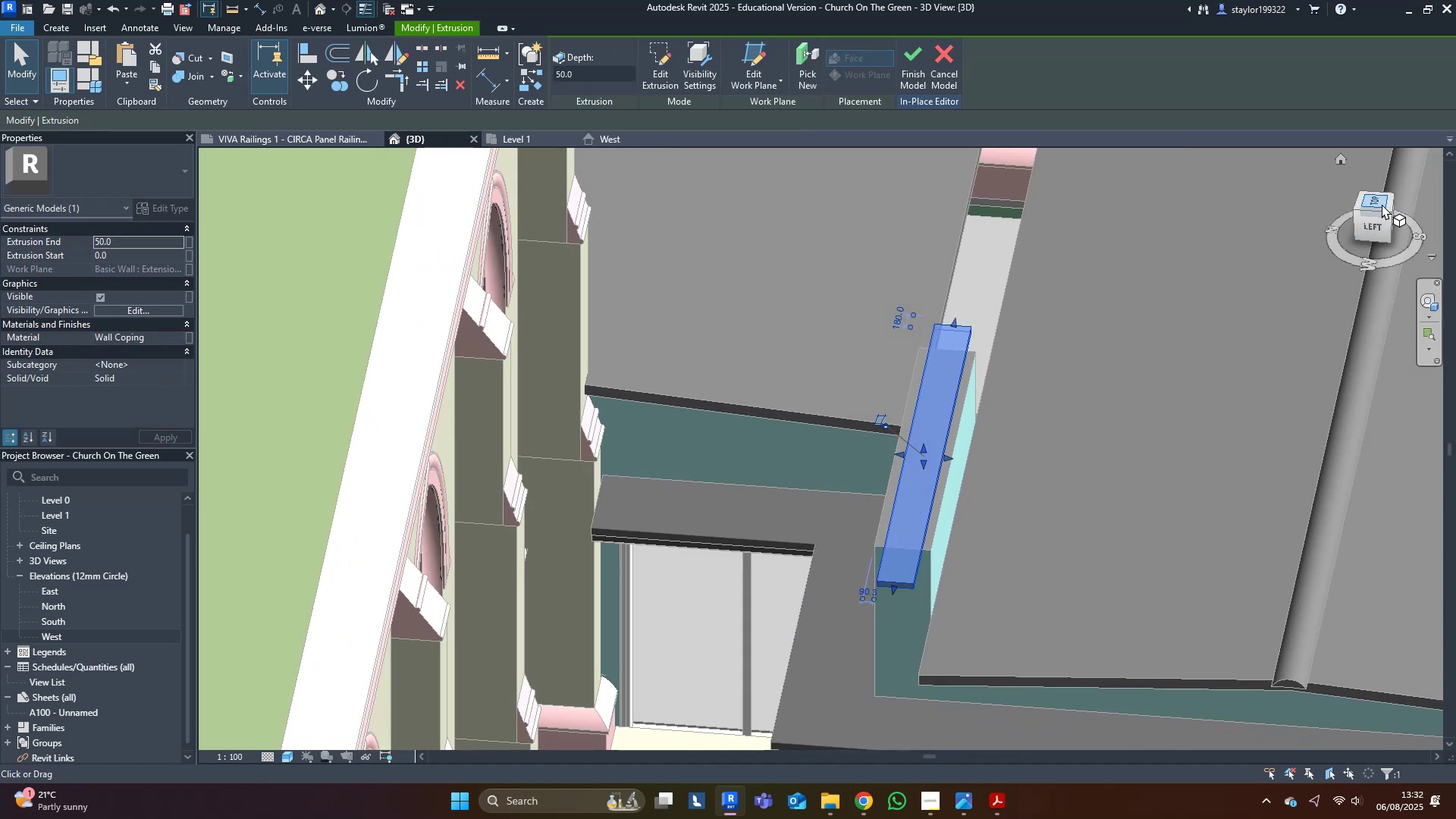 
left_click([1382, 204])
 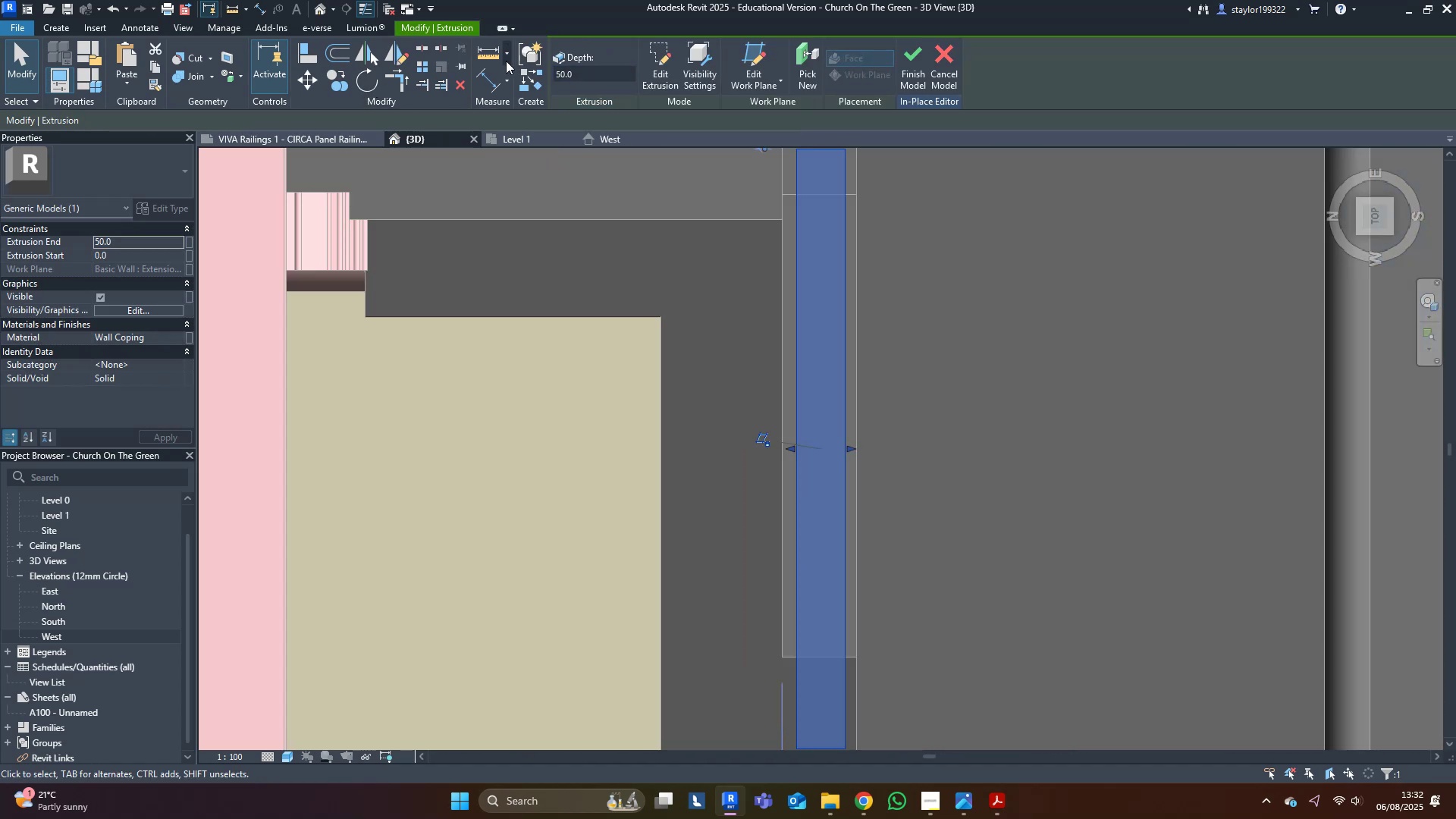 
left_click([669, 74])
 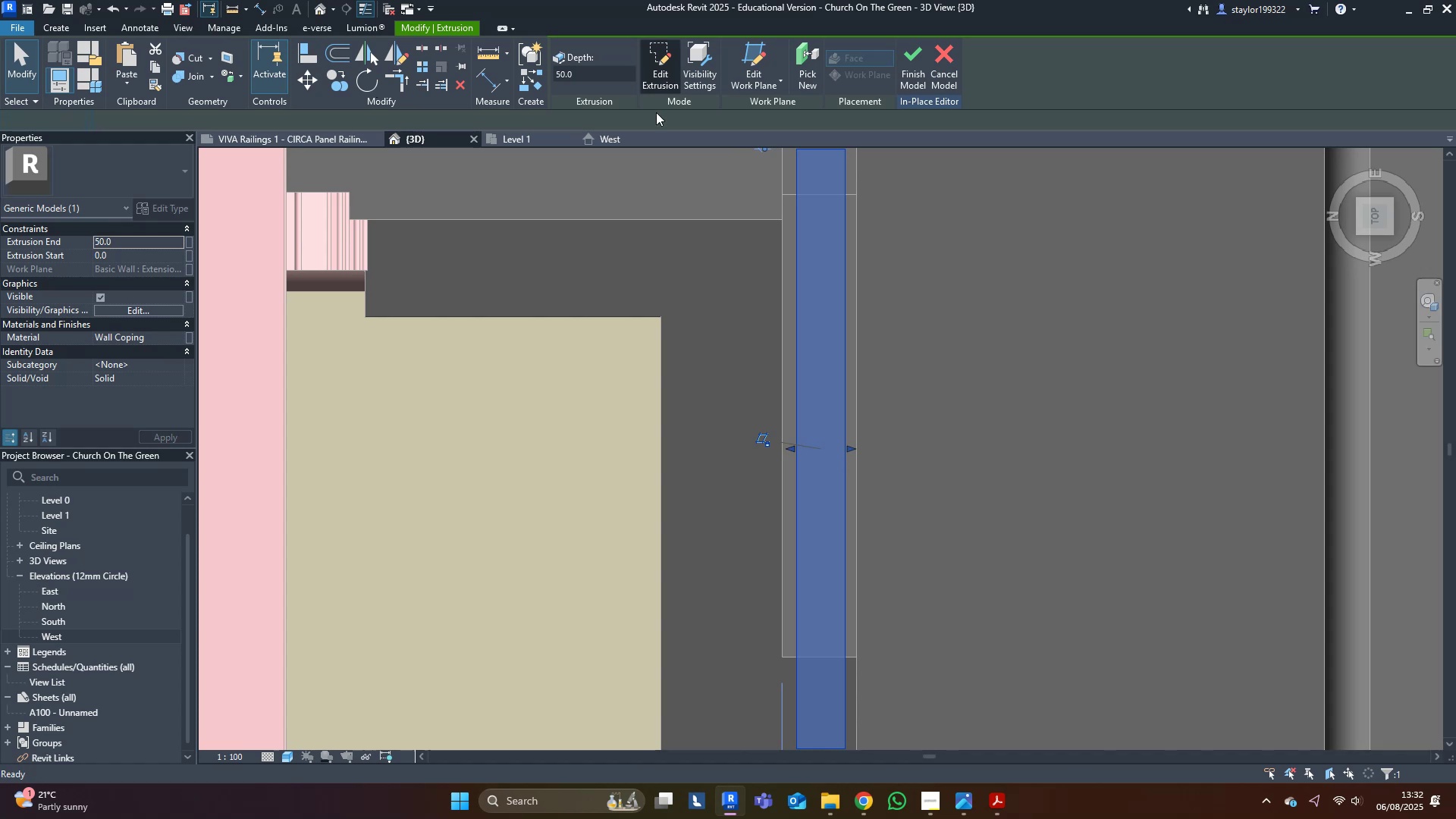 
scroll: coordinate [753, 538], scroll_direction: down, amount: 4.0
 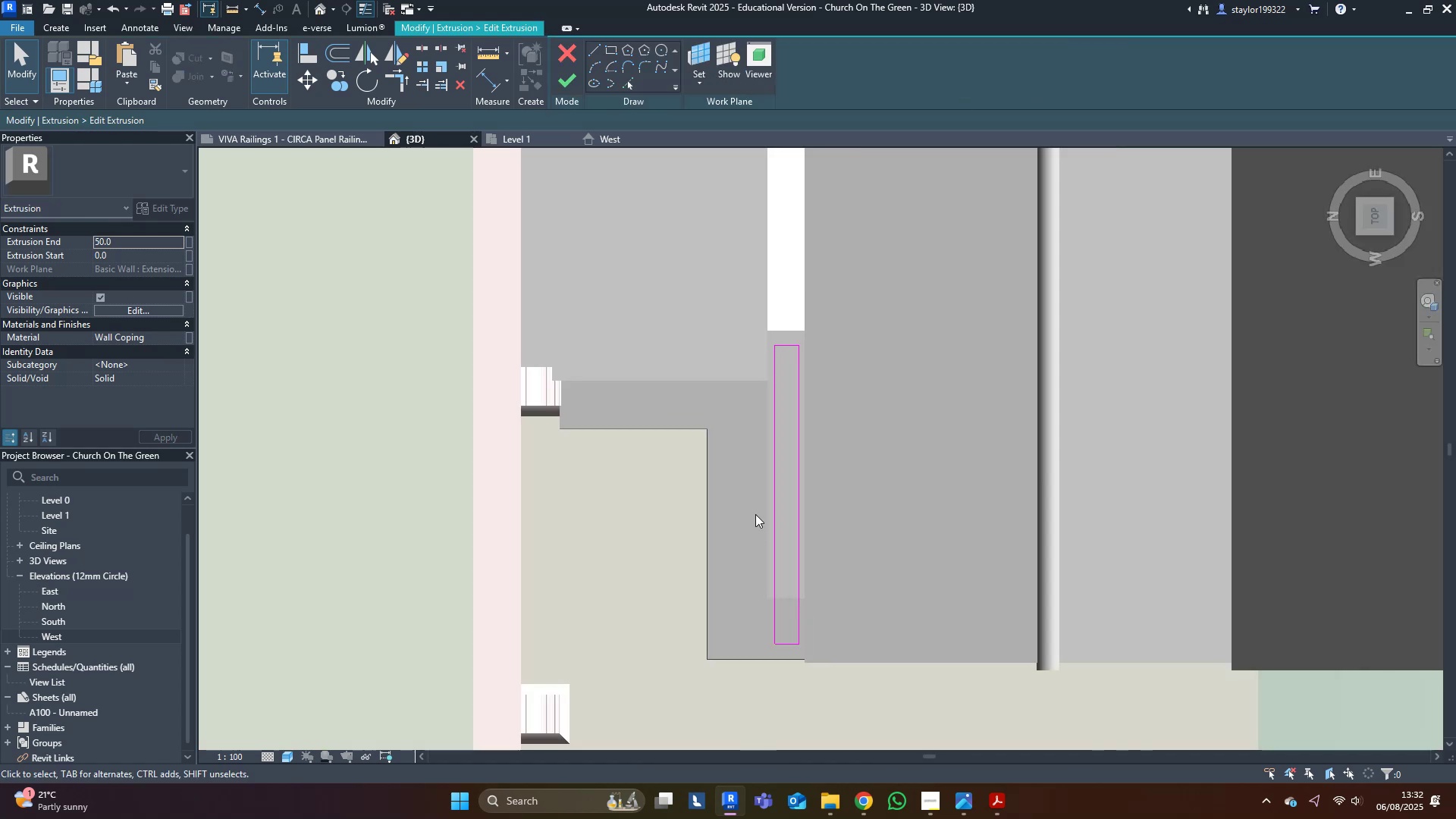 
left_click_drag(start_coordinate=[664, 279], to_coordinate=[1016, 791])
 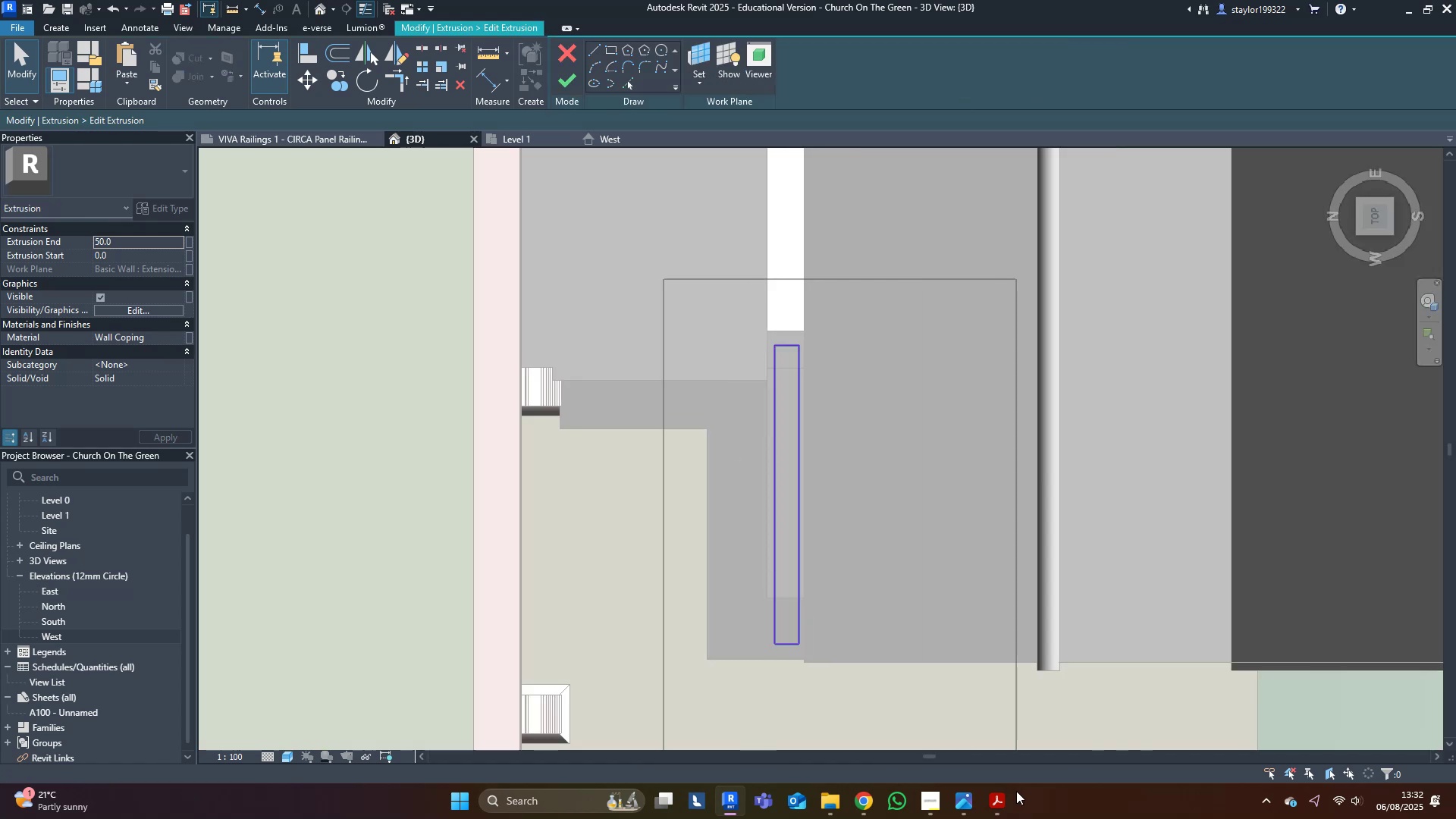 
key(Delete)
 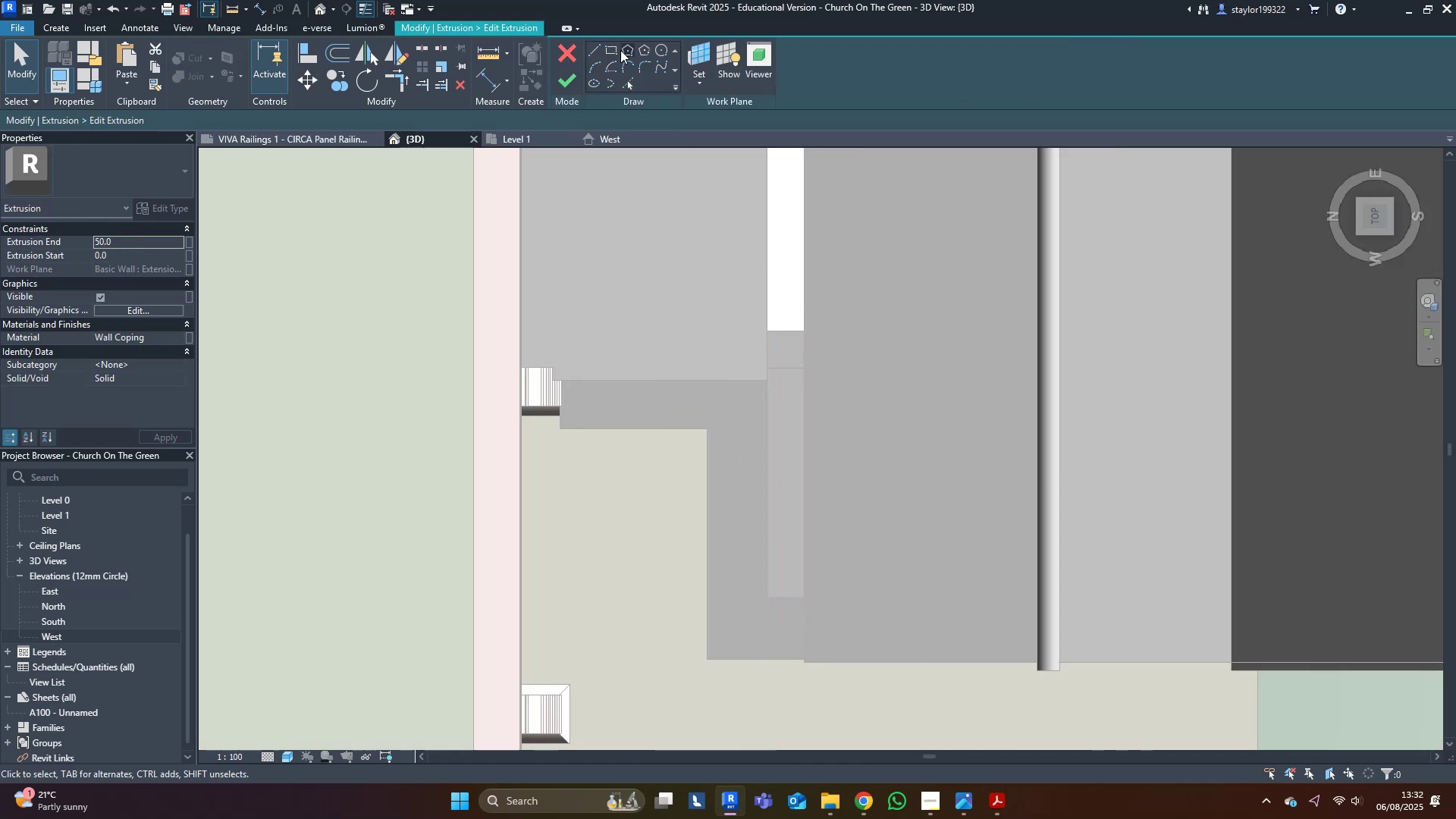 
left_click([613, 50])
 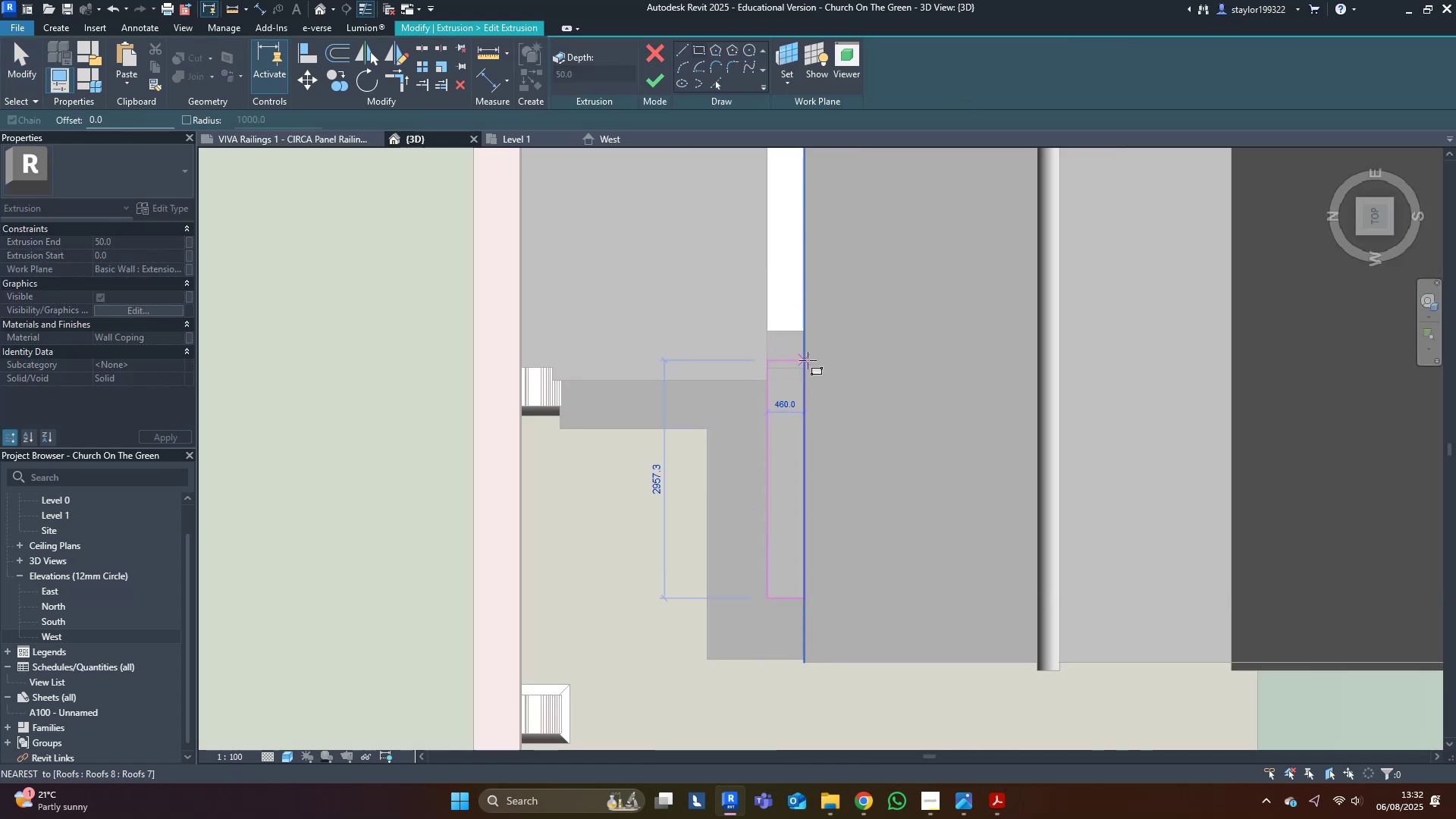 
left_click([807, 366])
 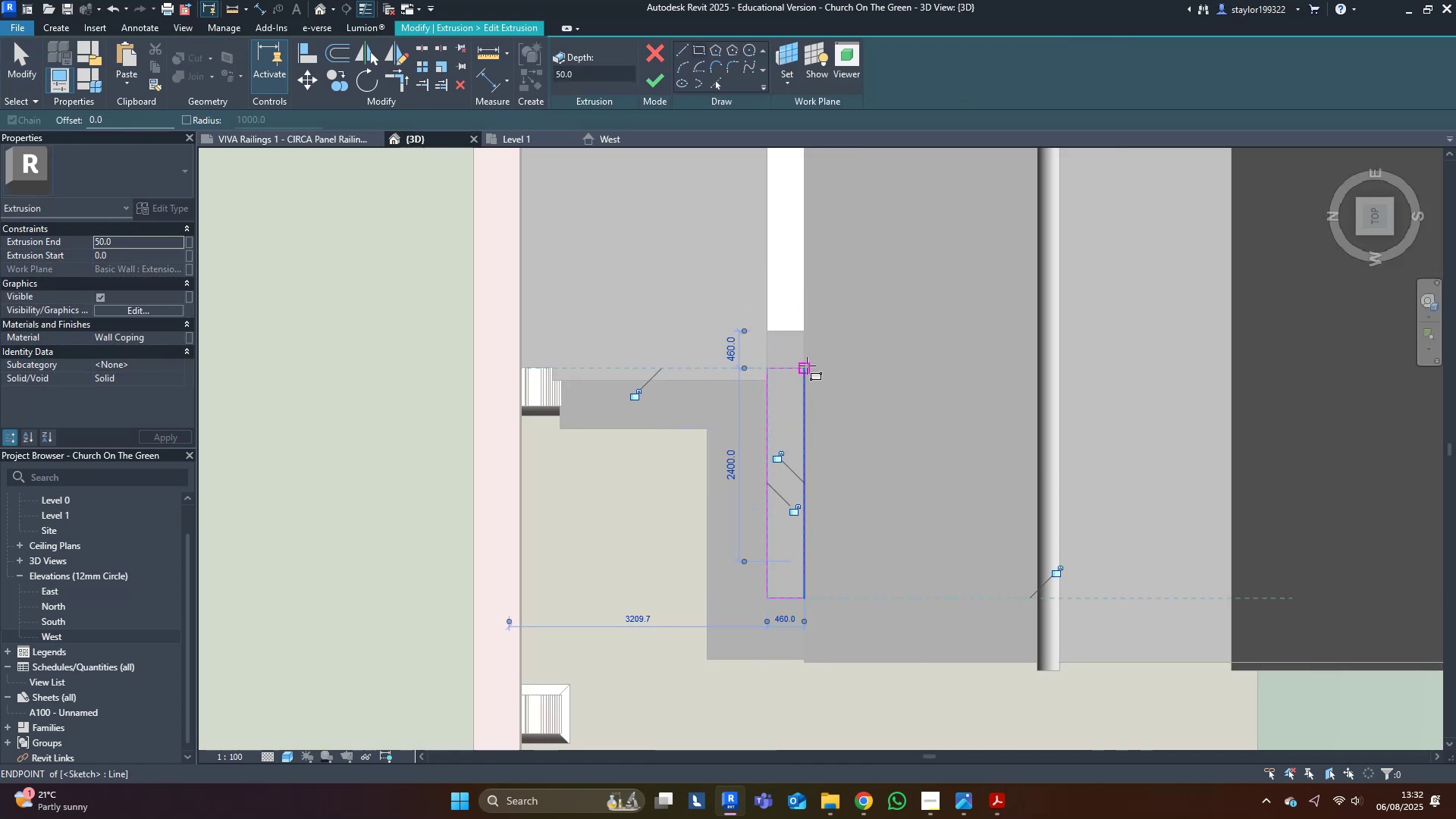 
key(Escape)
 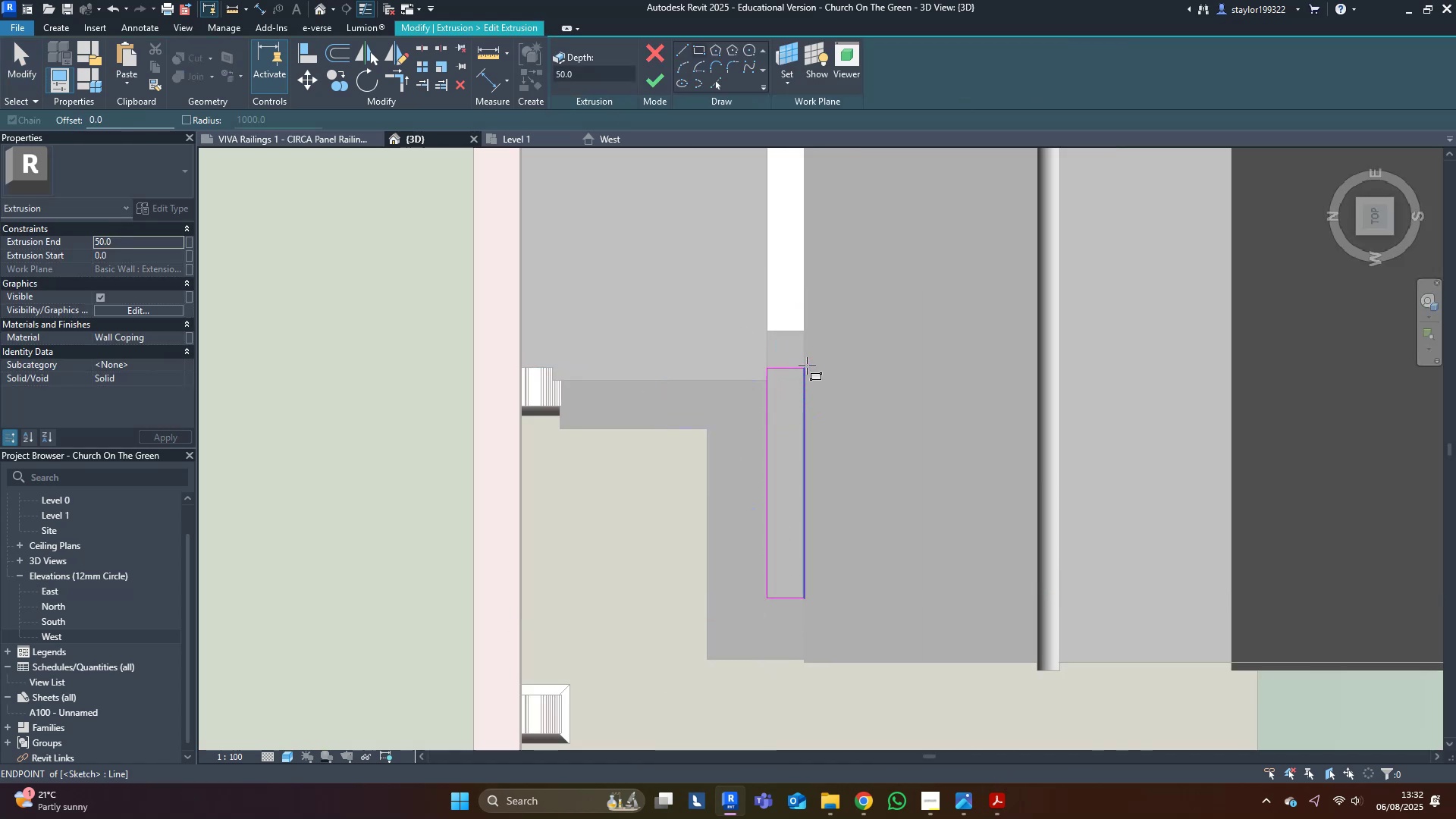 
middle_click([807, 366])
 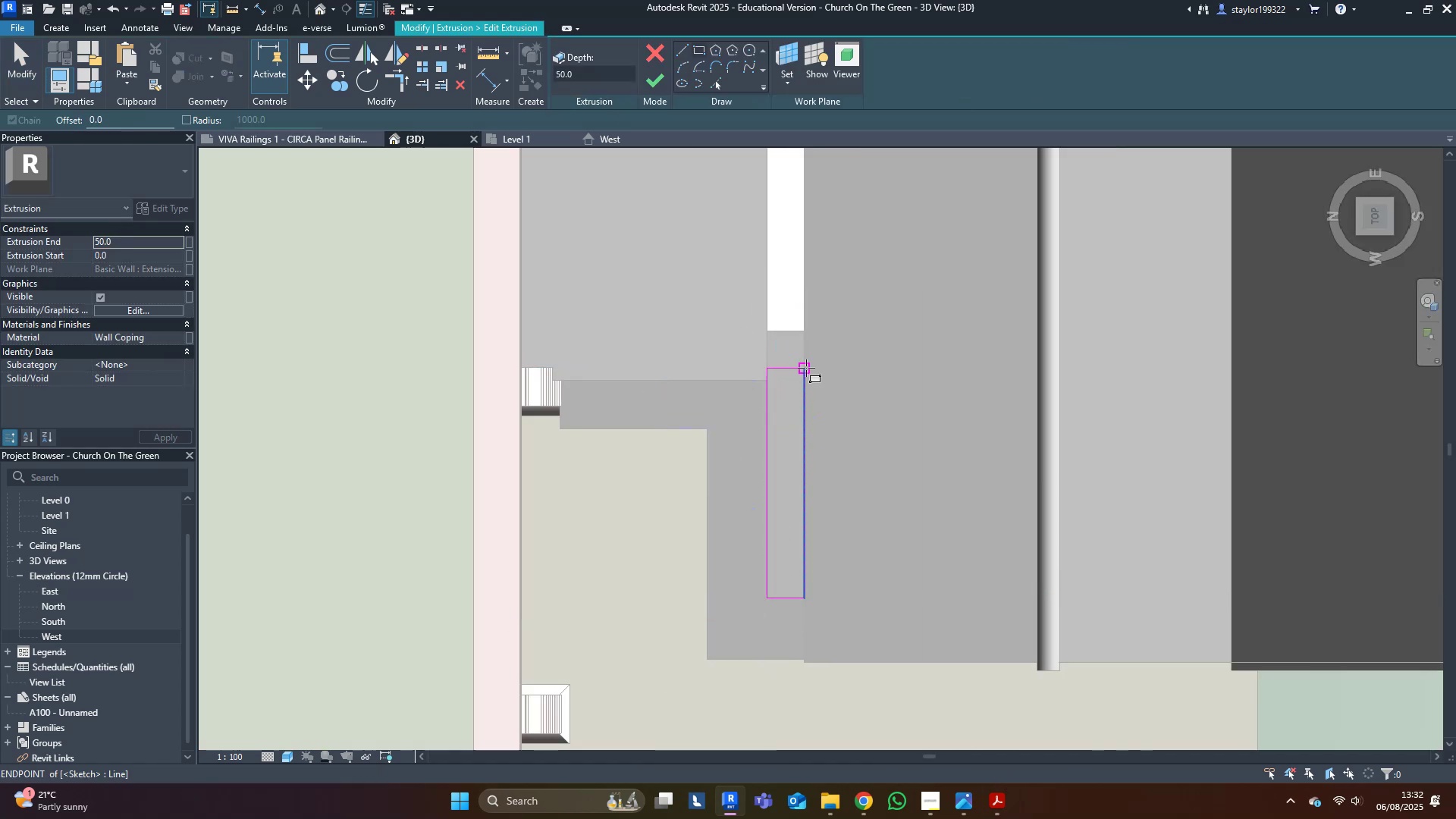 
type(of)
key(Tab)
 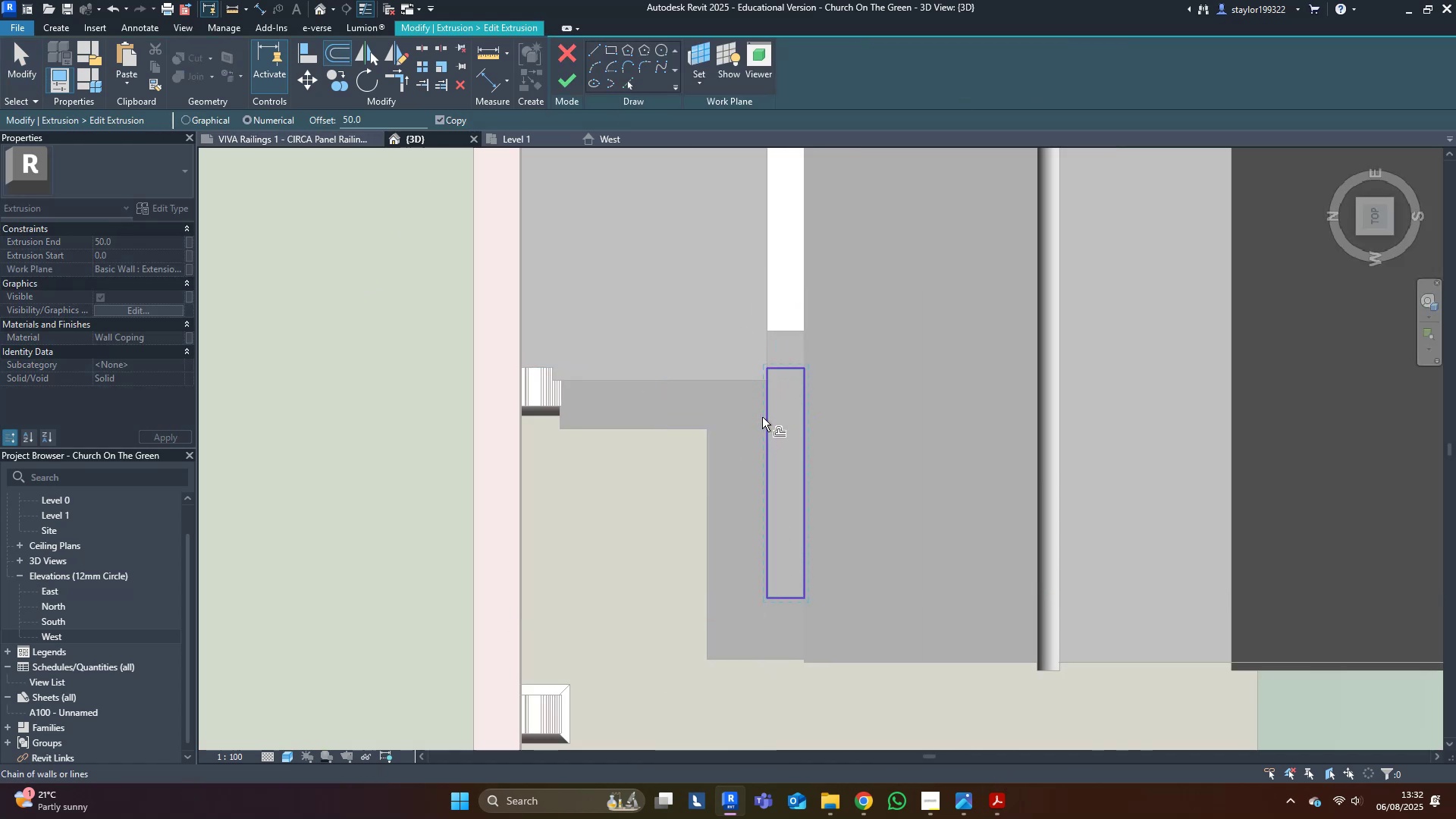 
hold_key(key=ControlLeft, duration=0.39)
left_click([762, 417])
 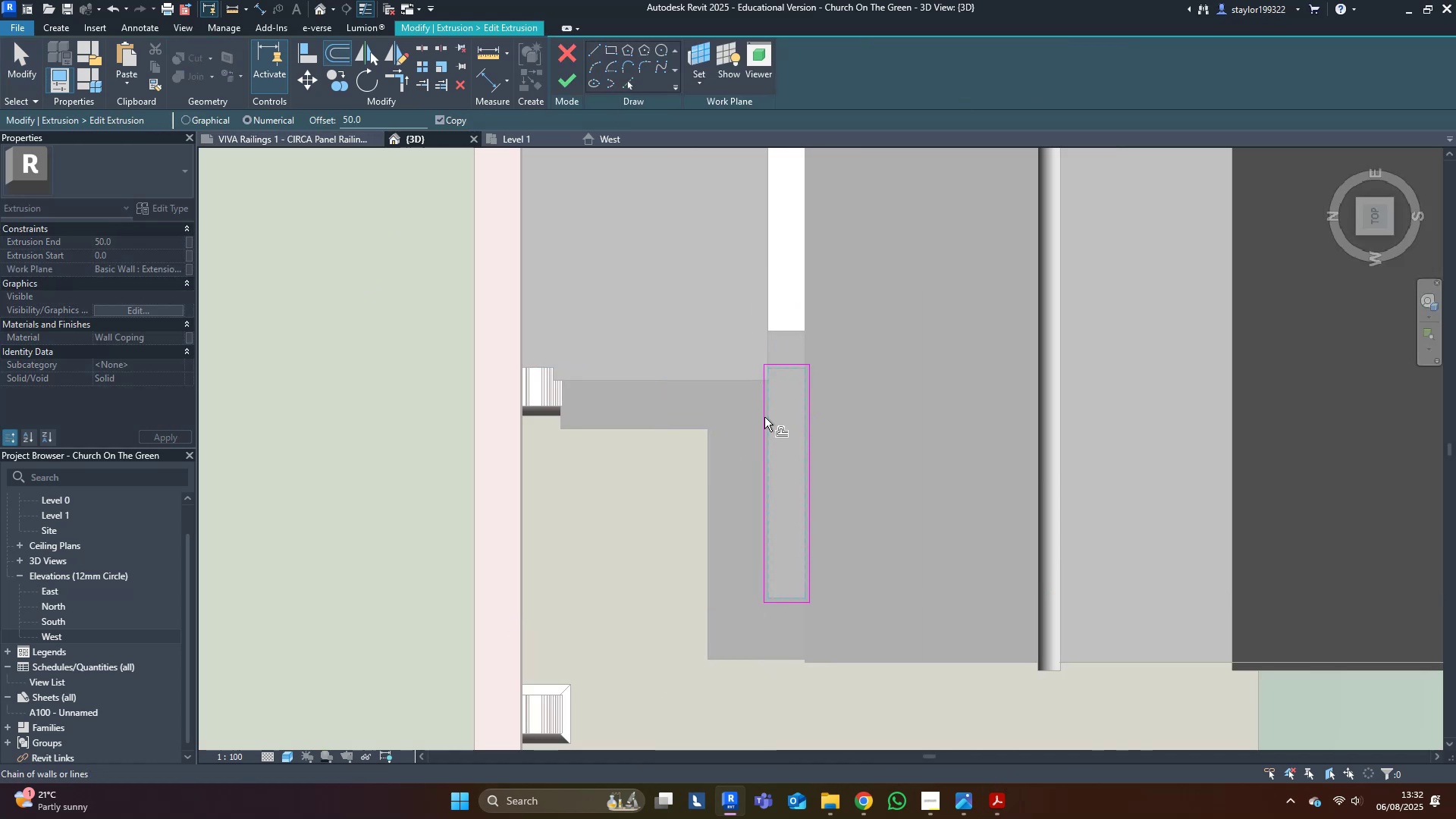 
type(md)
 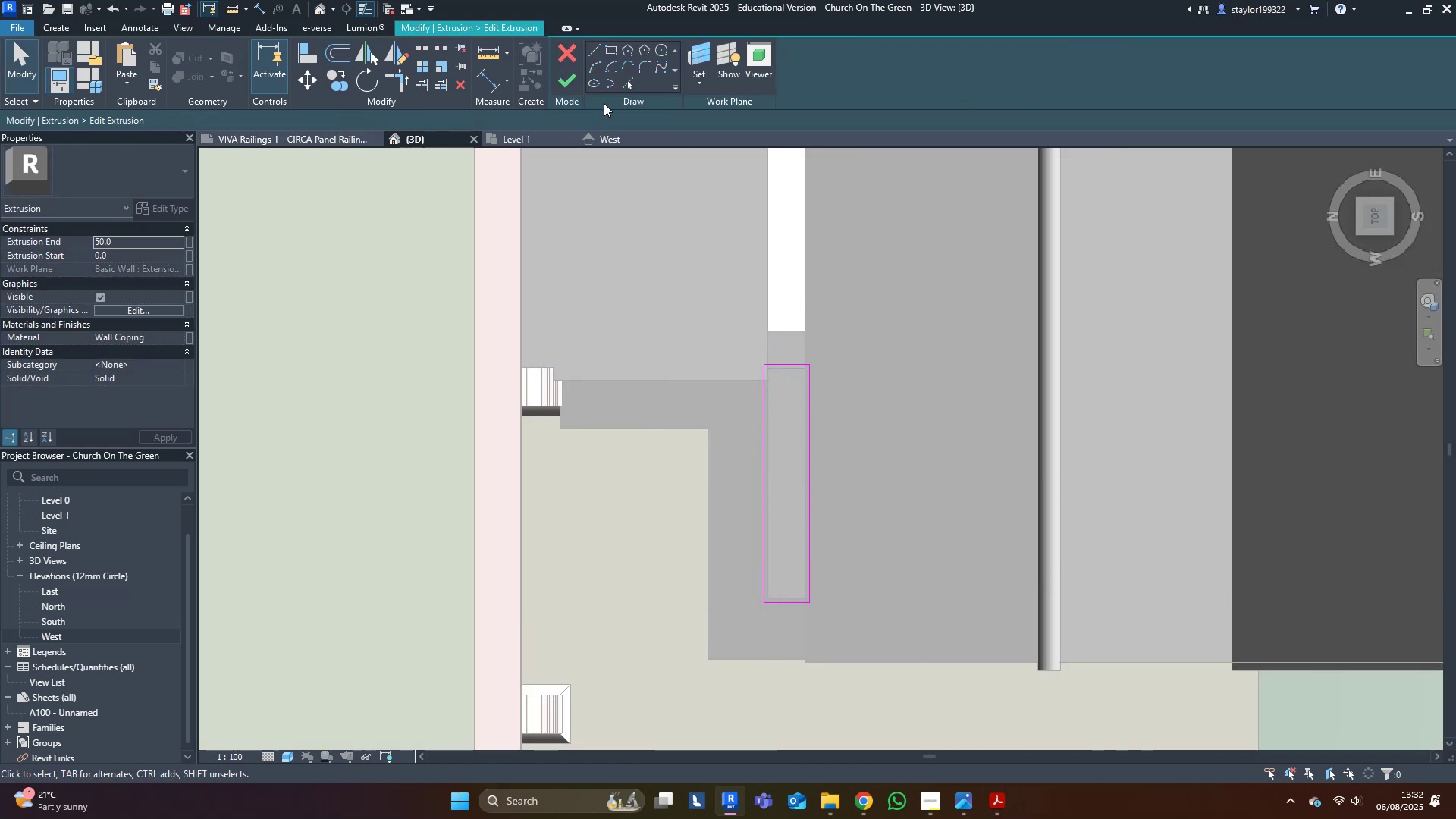 
left_click([570, 85])
 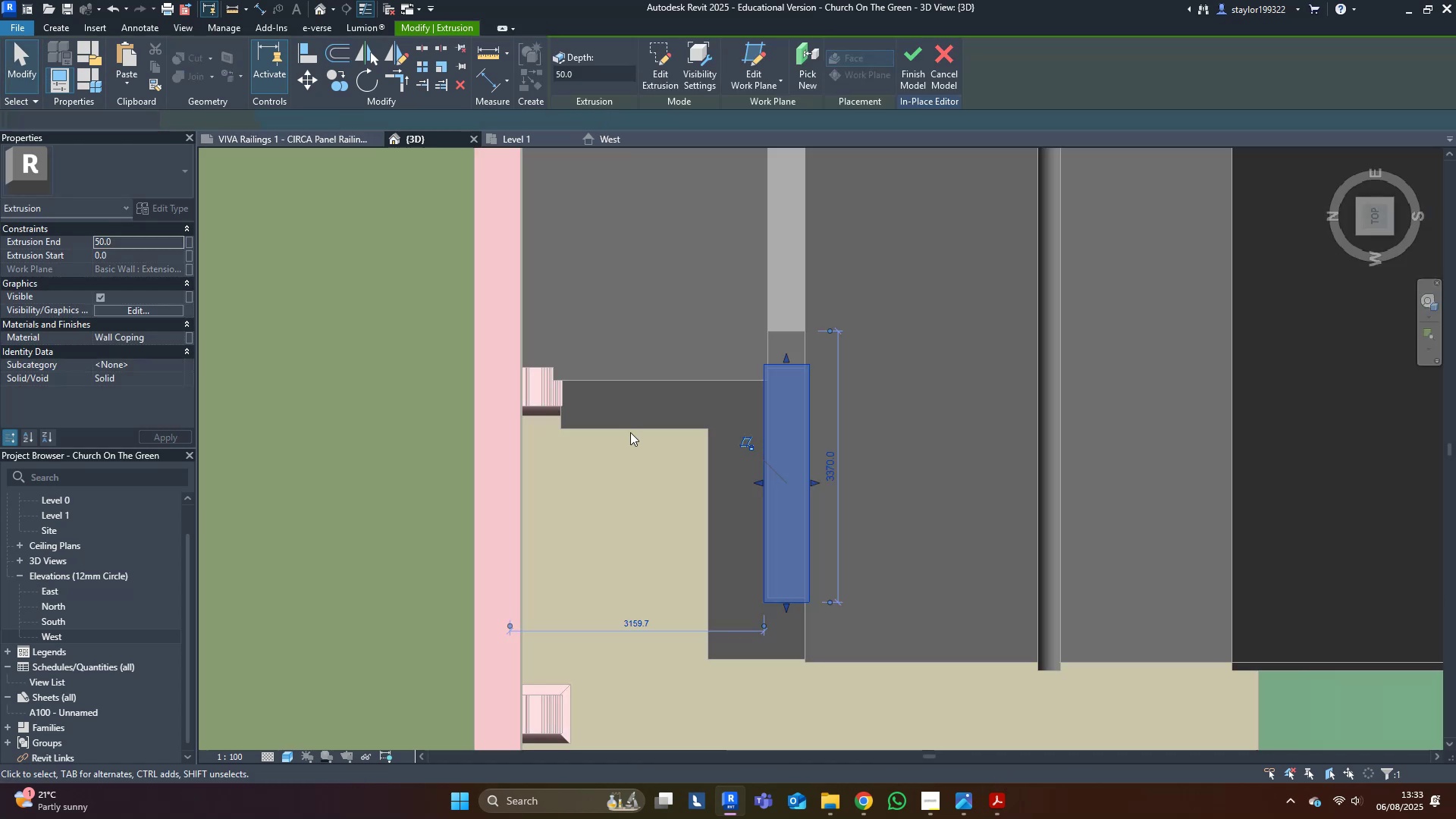 
type(sd)
key(Escape)
 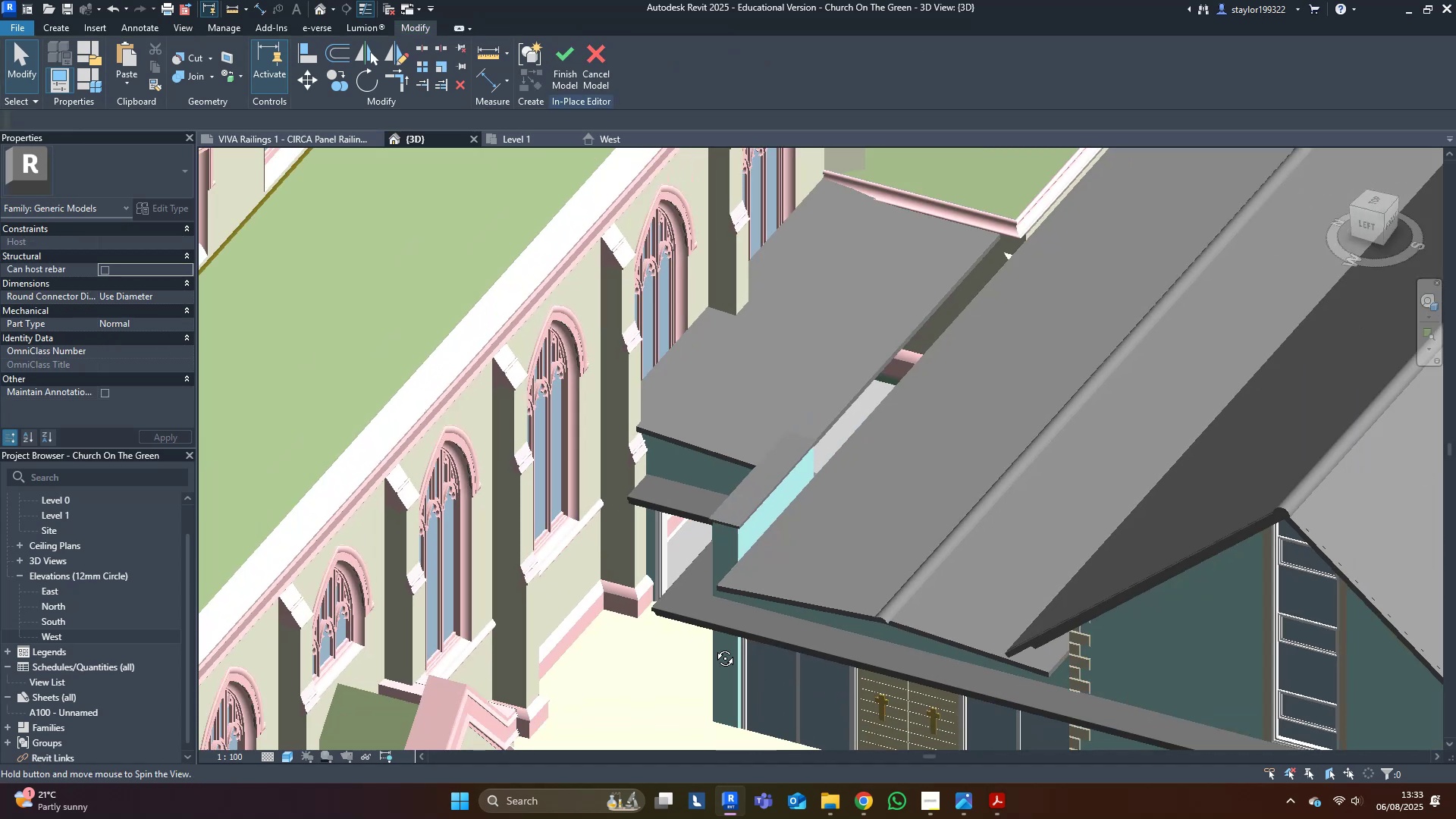 
scroll: coordinate [689, 472], scroll_direction: down, amount: 2.0
 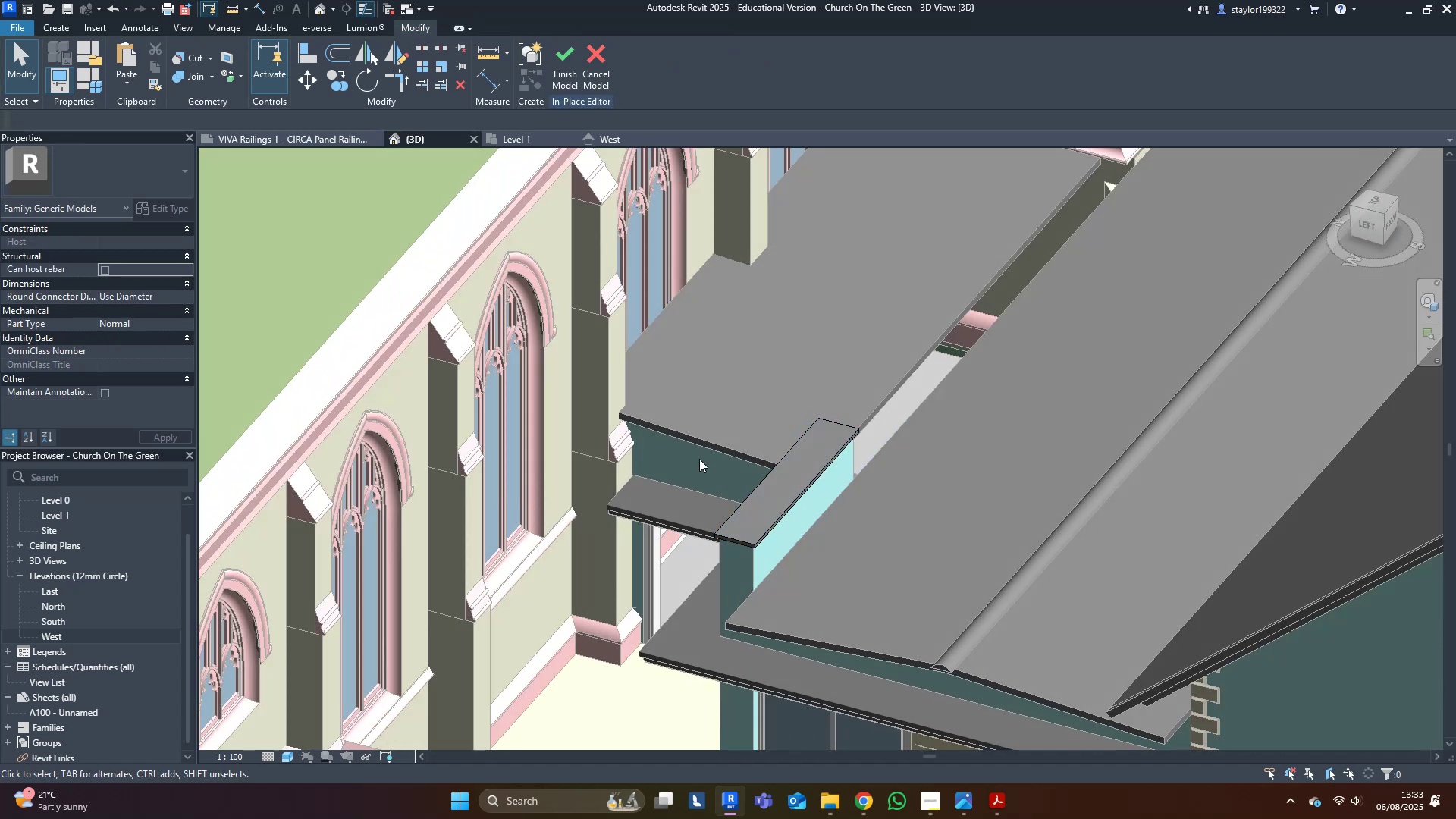 
hold_key(key=ShiftLeft, duration=0.44)
 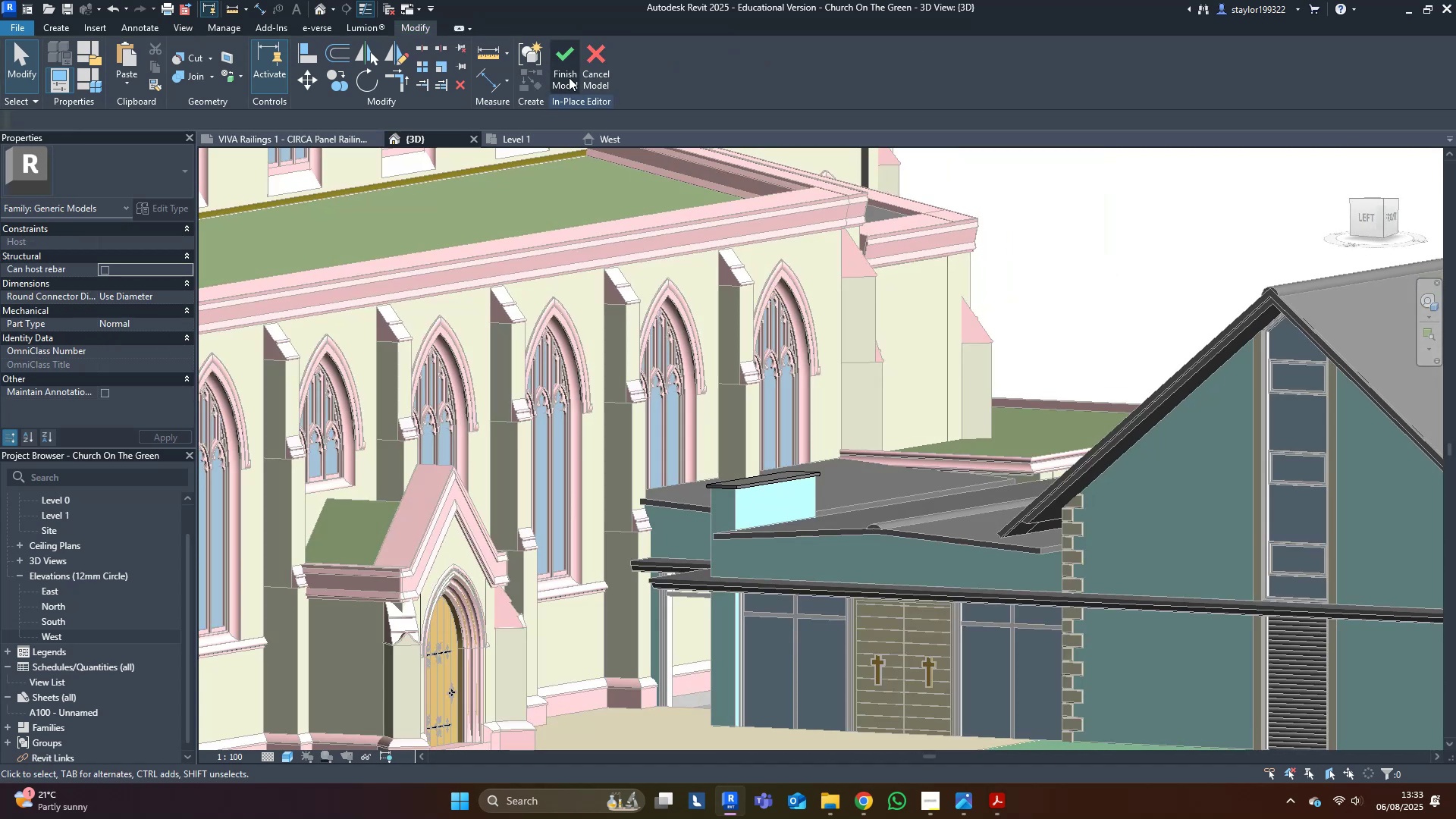 
left_click([567, 66])
 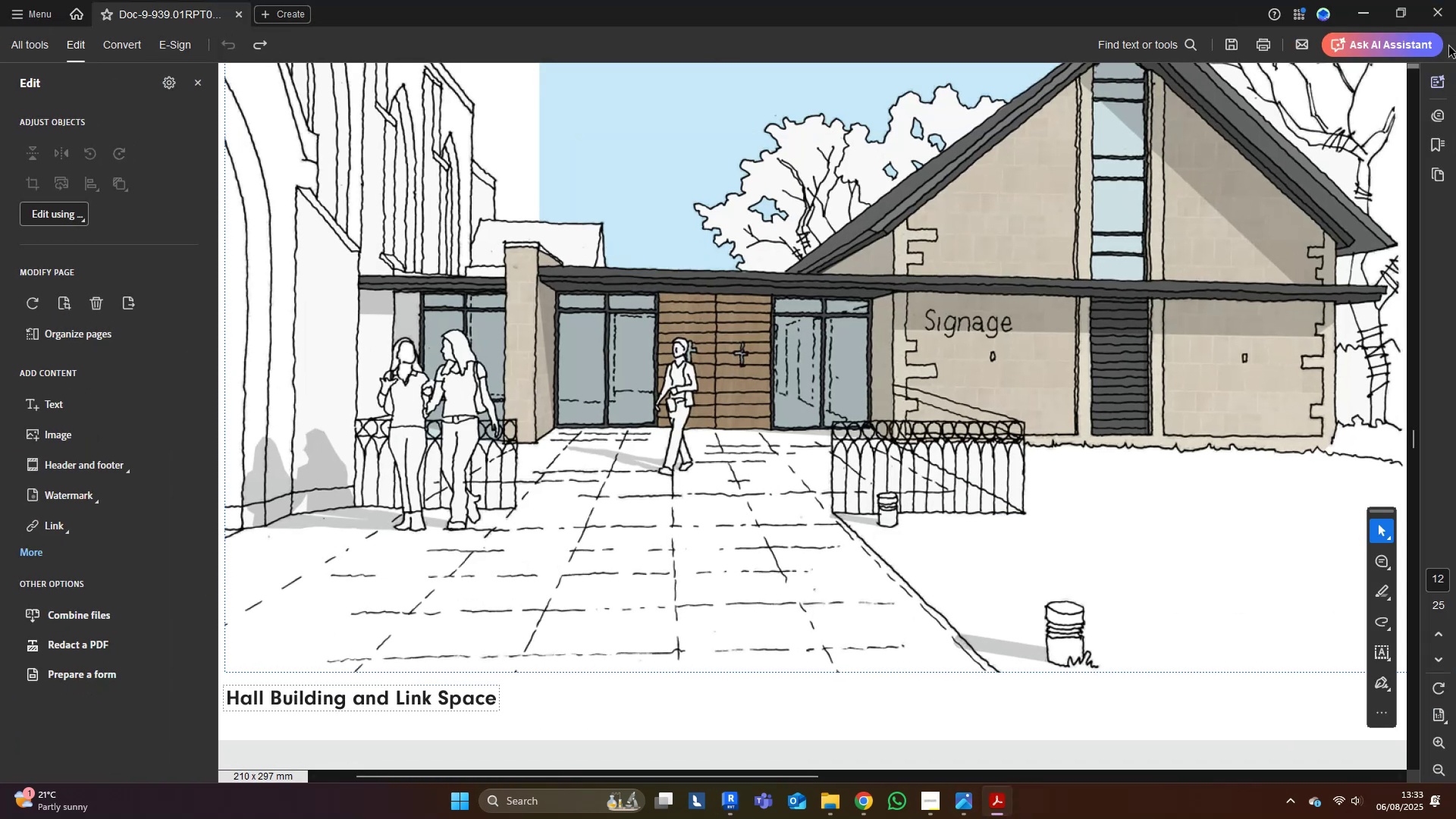 
wait(5.79)
 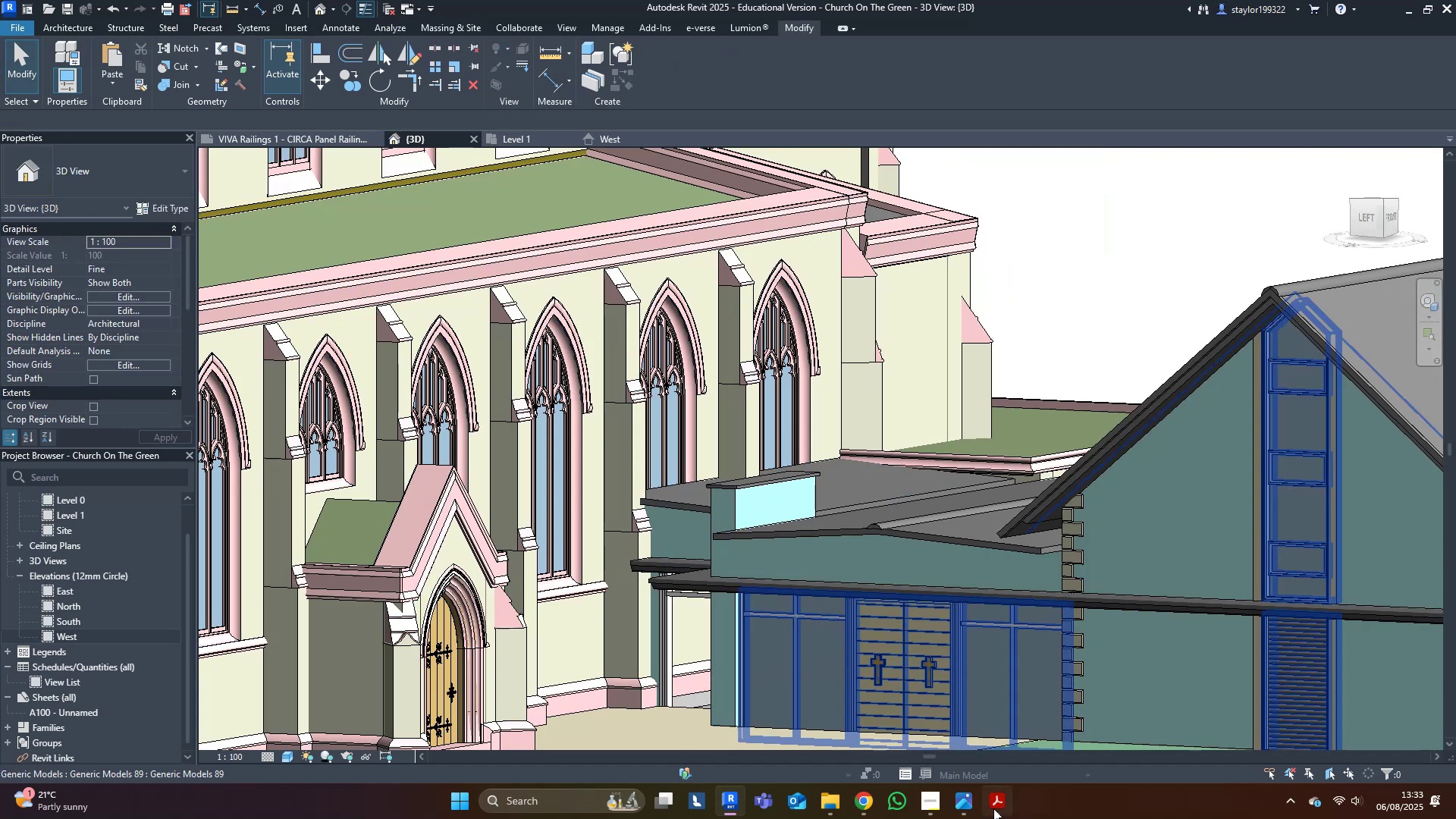 
type(al)
 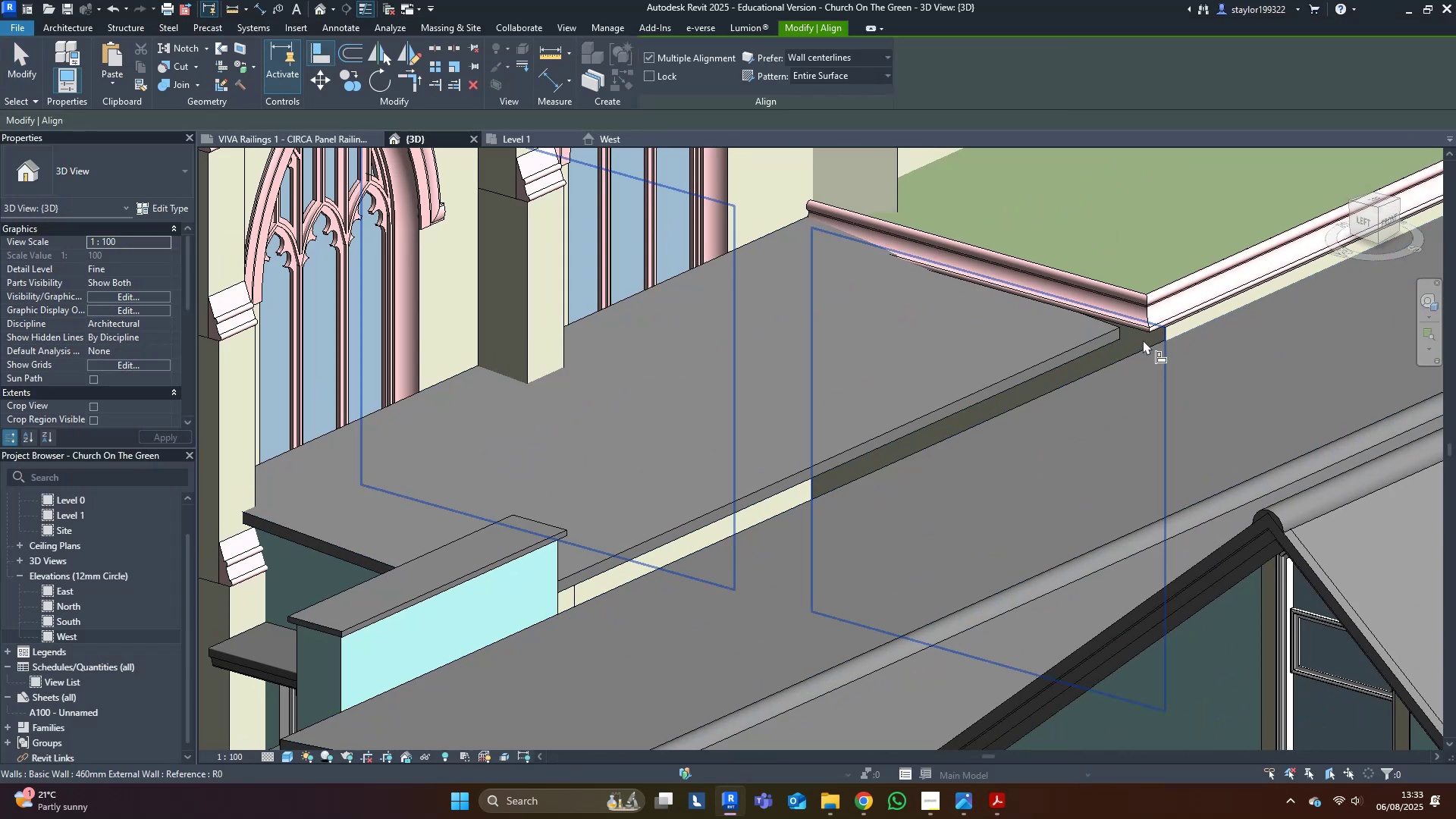 
scroll: coordinate [1160, 350], scroll_direction: up, amount: 5.0
 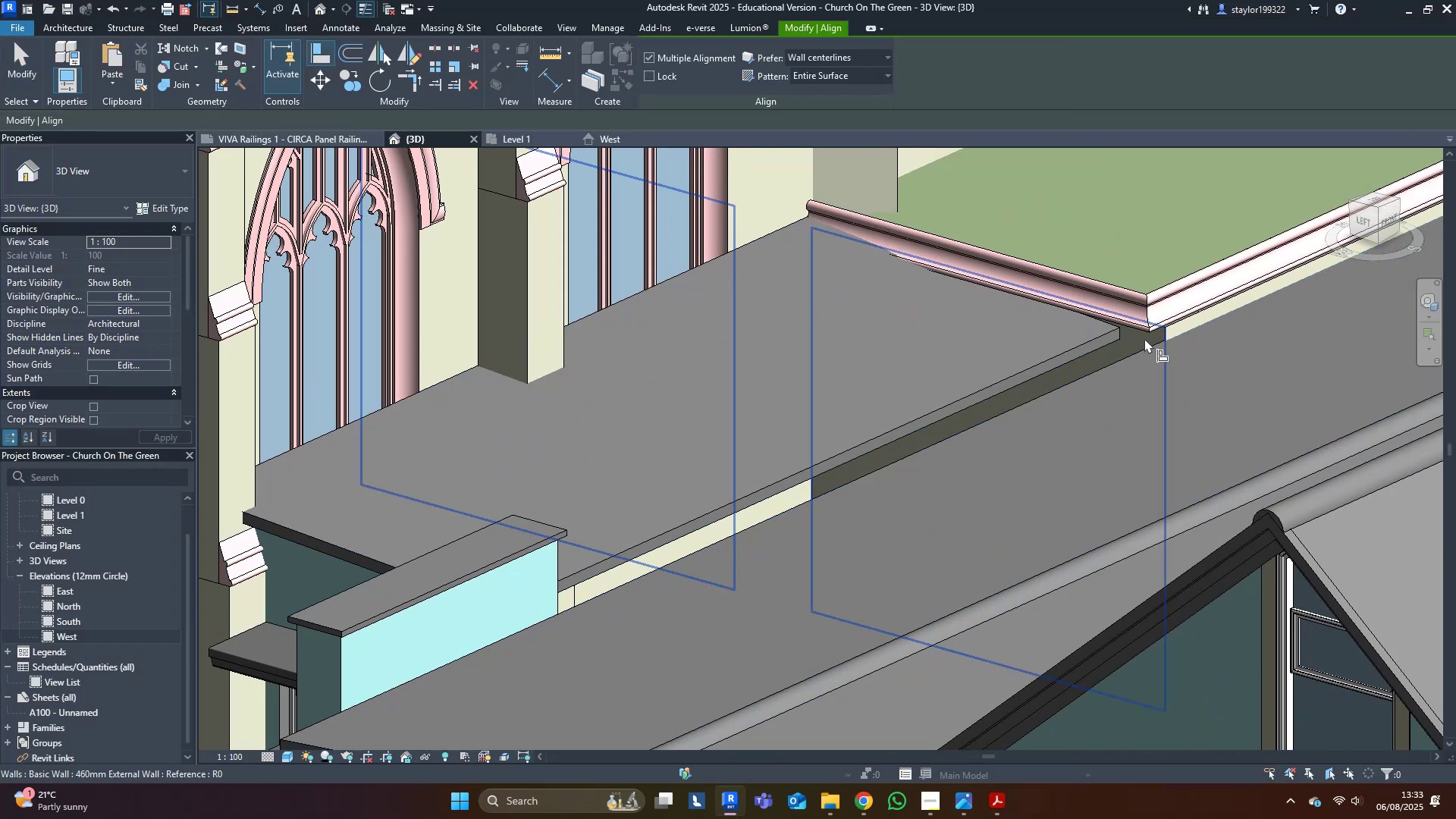 
left_click([1144, 338])
 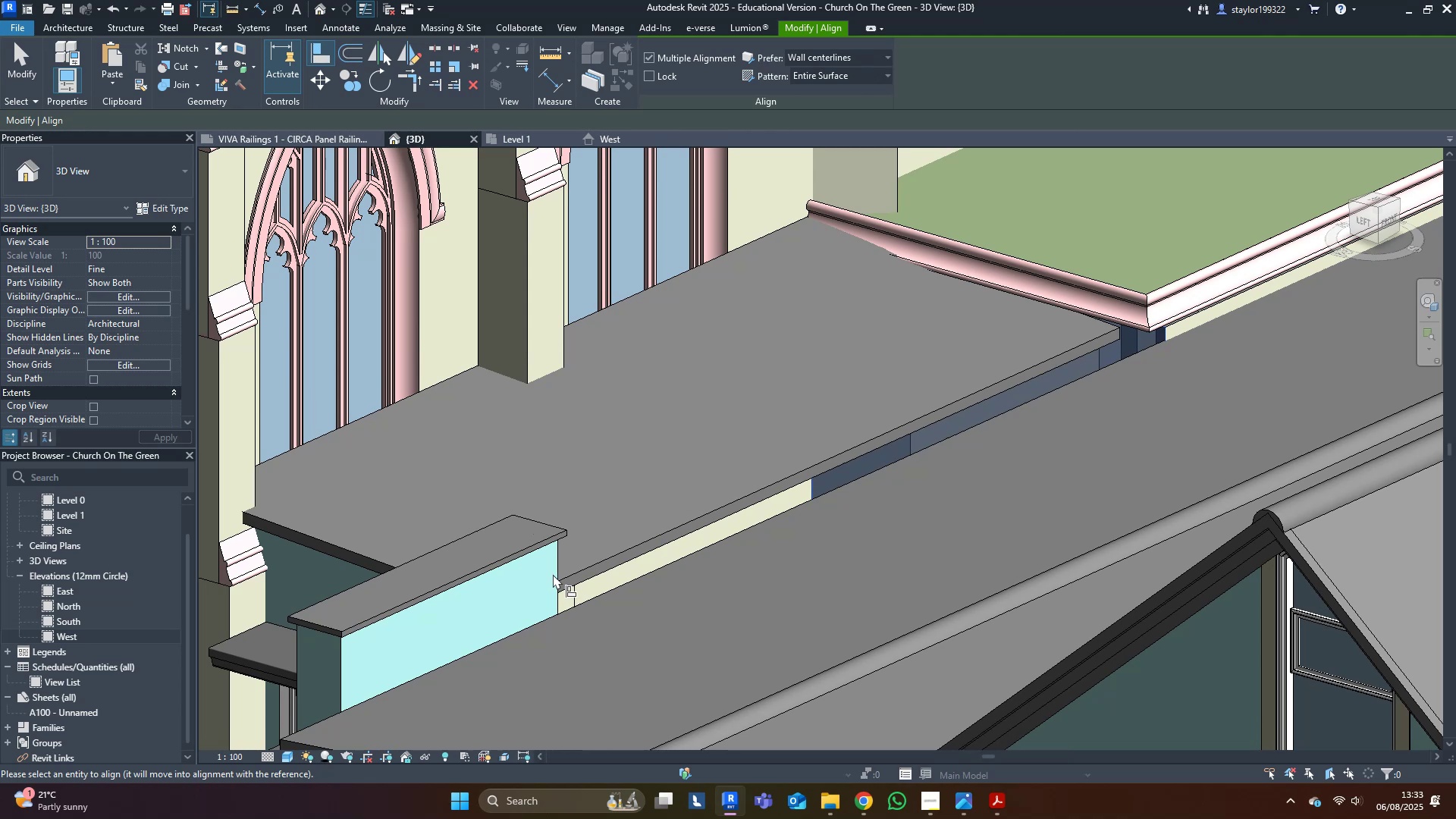 
left_click([561, 571])
 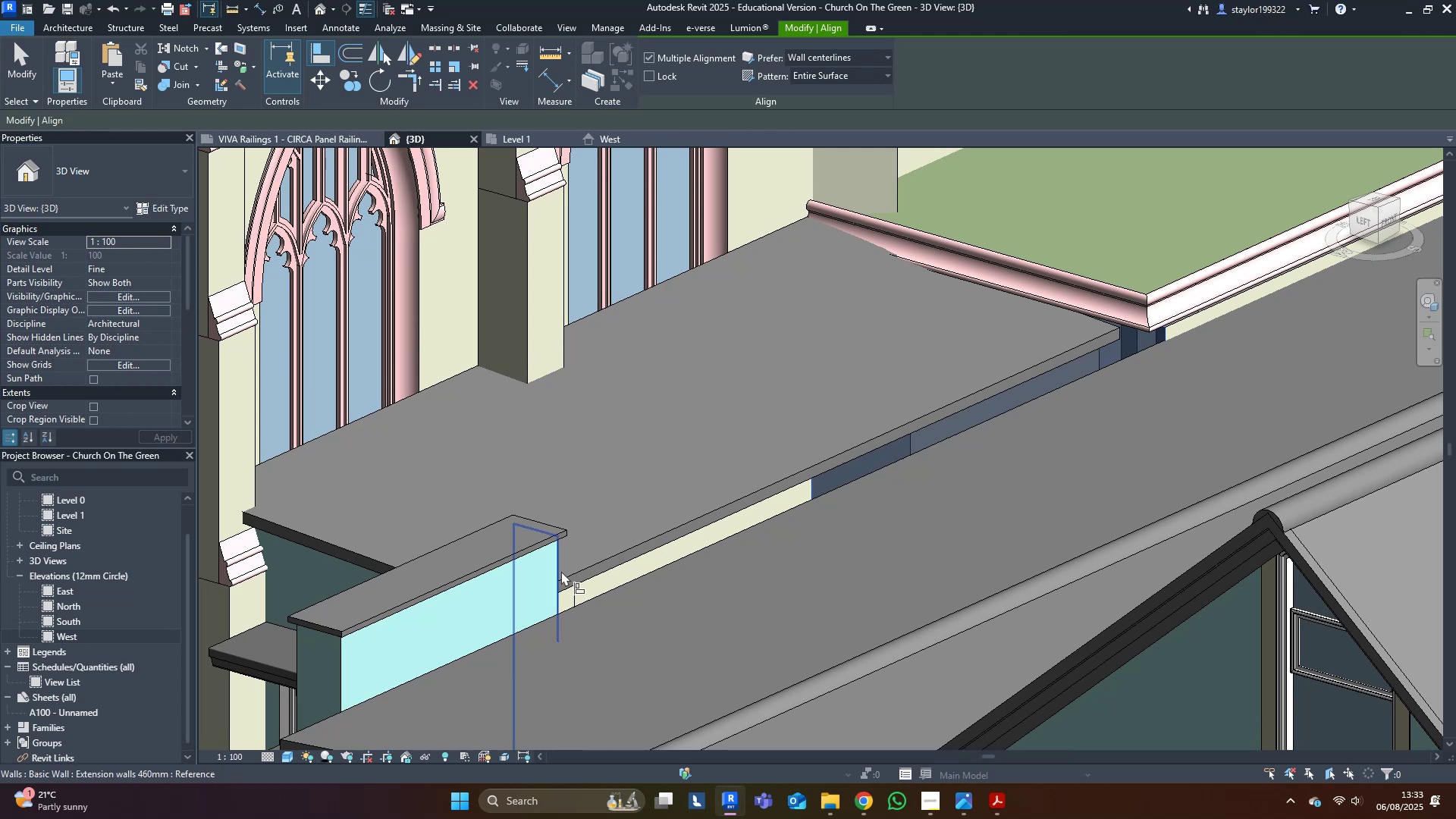 
left_click([561, 571])
 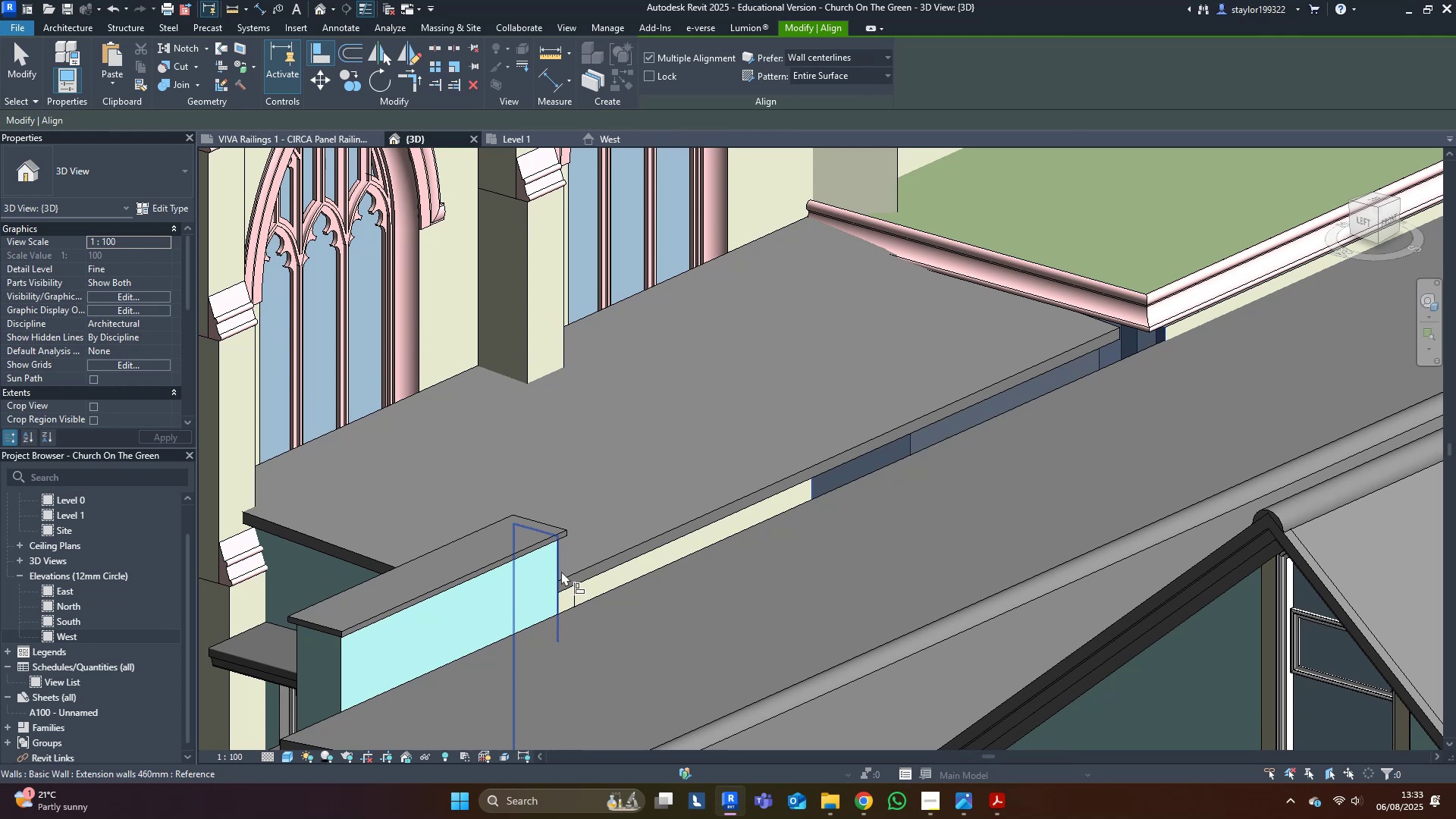 
key(Escape)
 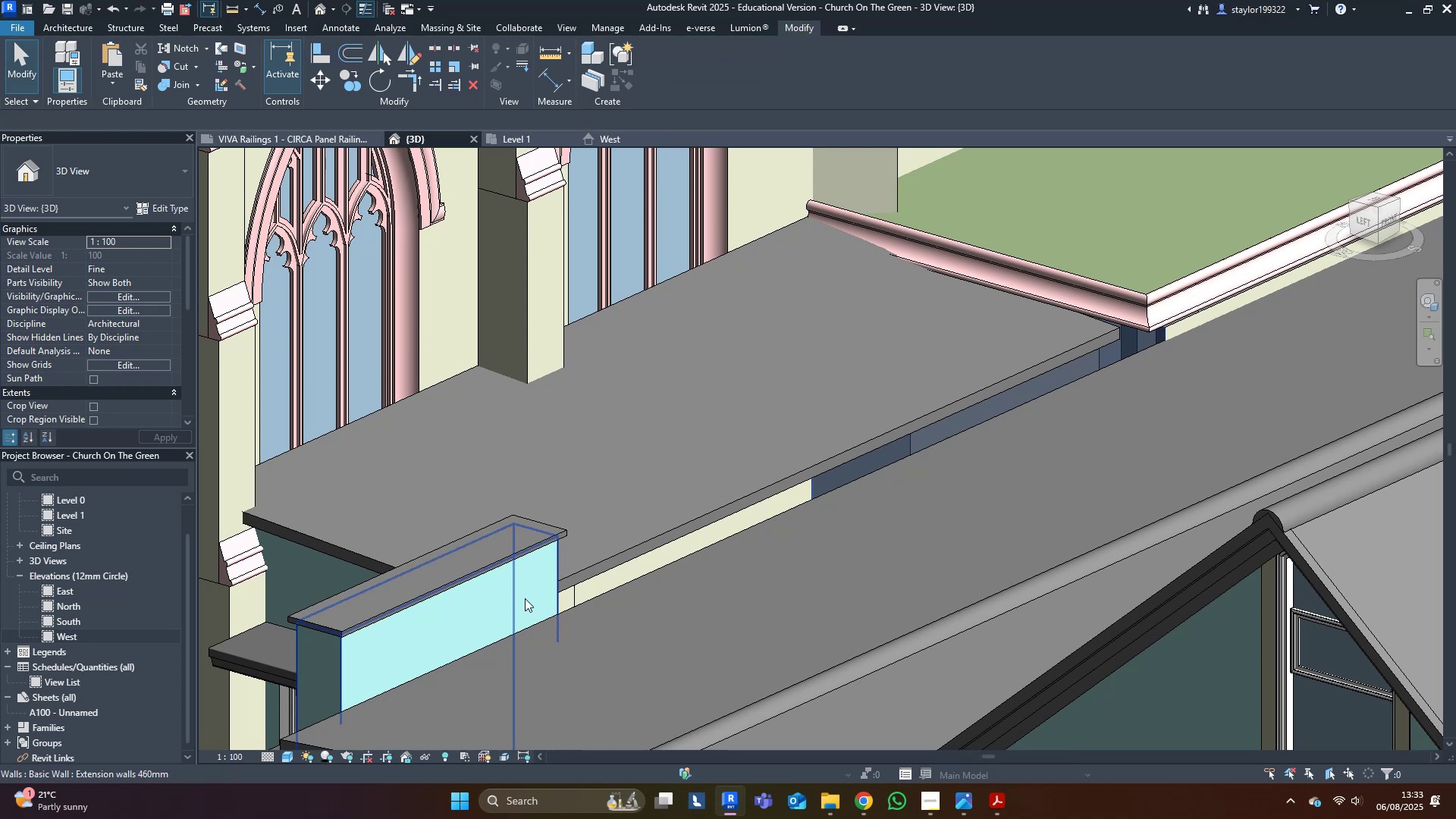 
left_click([525, 599])
 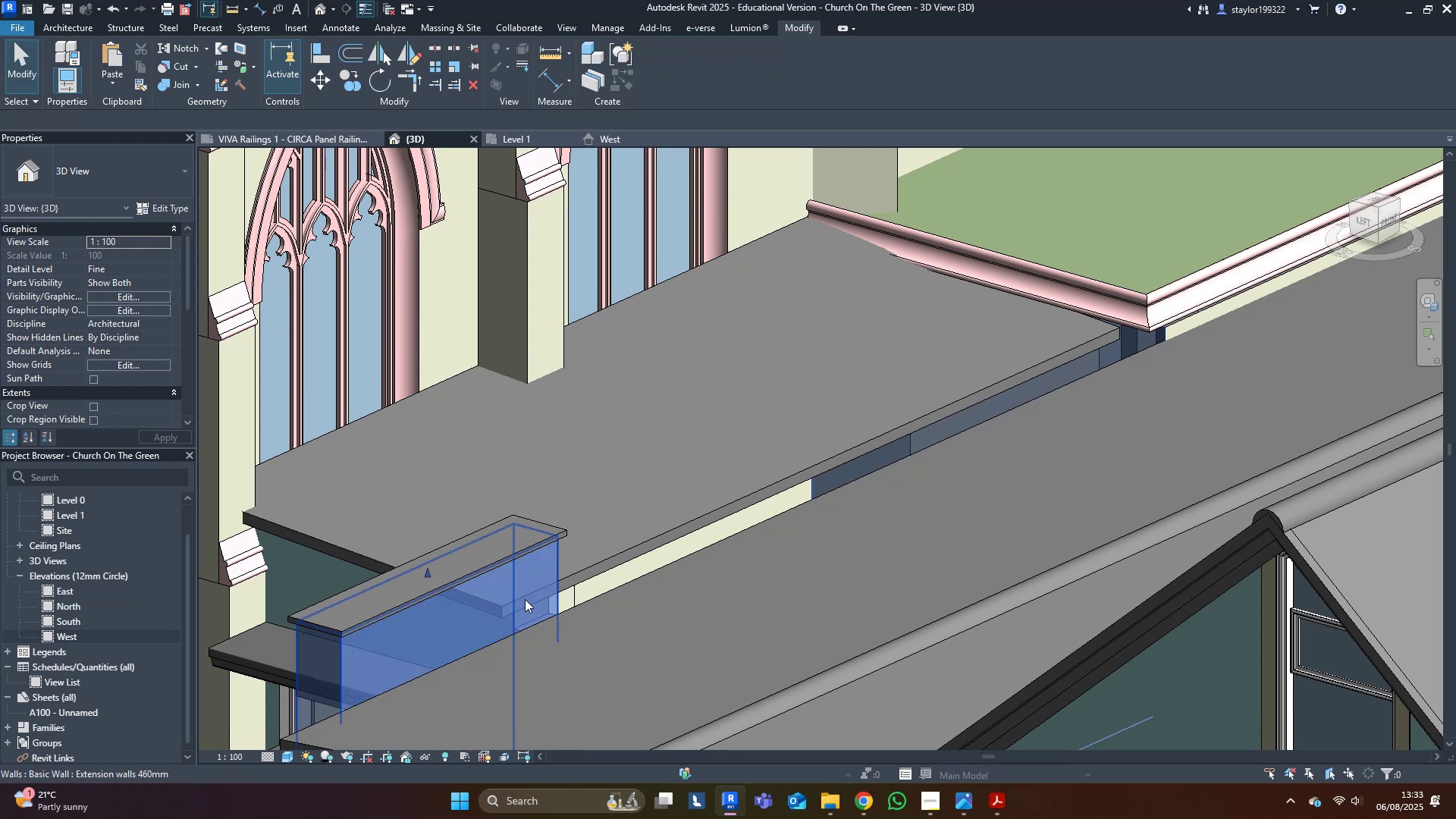 
scroll: coordinate [525, 598], scroll_direction: down, amount: 6.0
 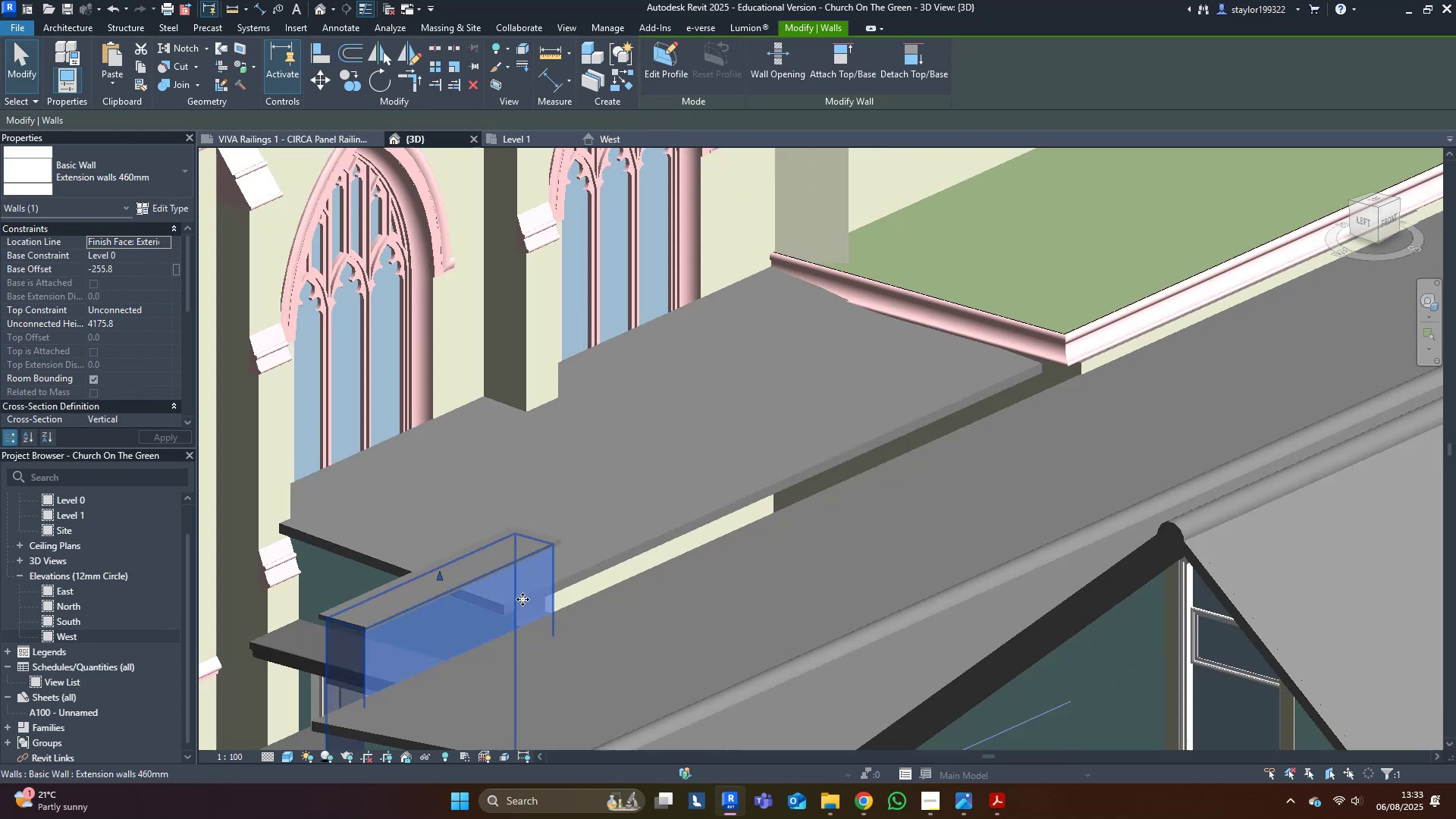 
hold_key(key=ShiftLeft, duration=0.37)
 